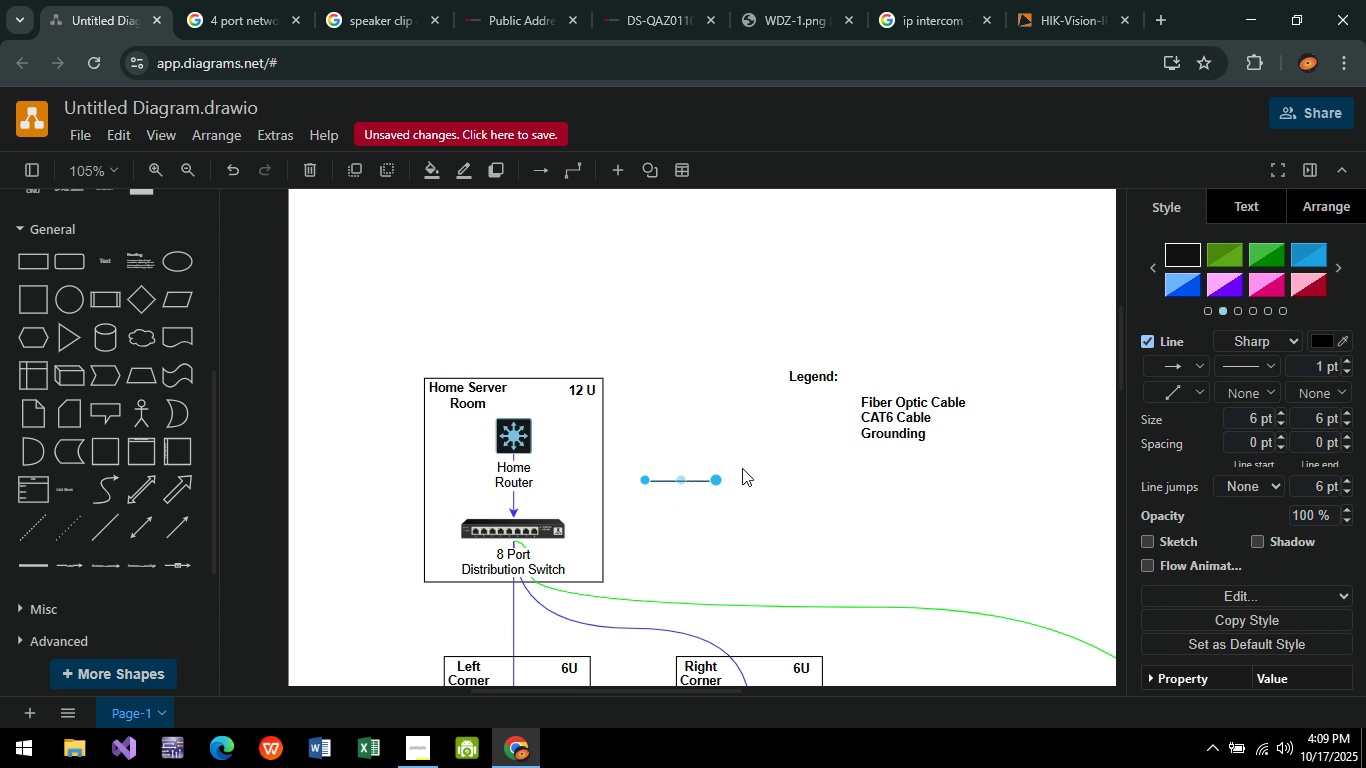 
left_click_drag(start_coordinate=[698, 480], to_coordinate=[1028, 403])
 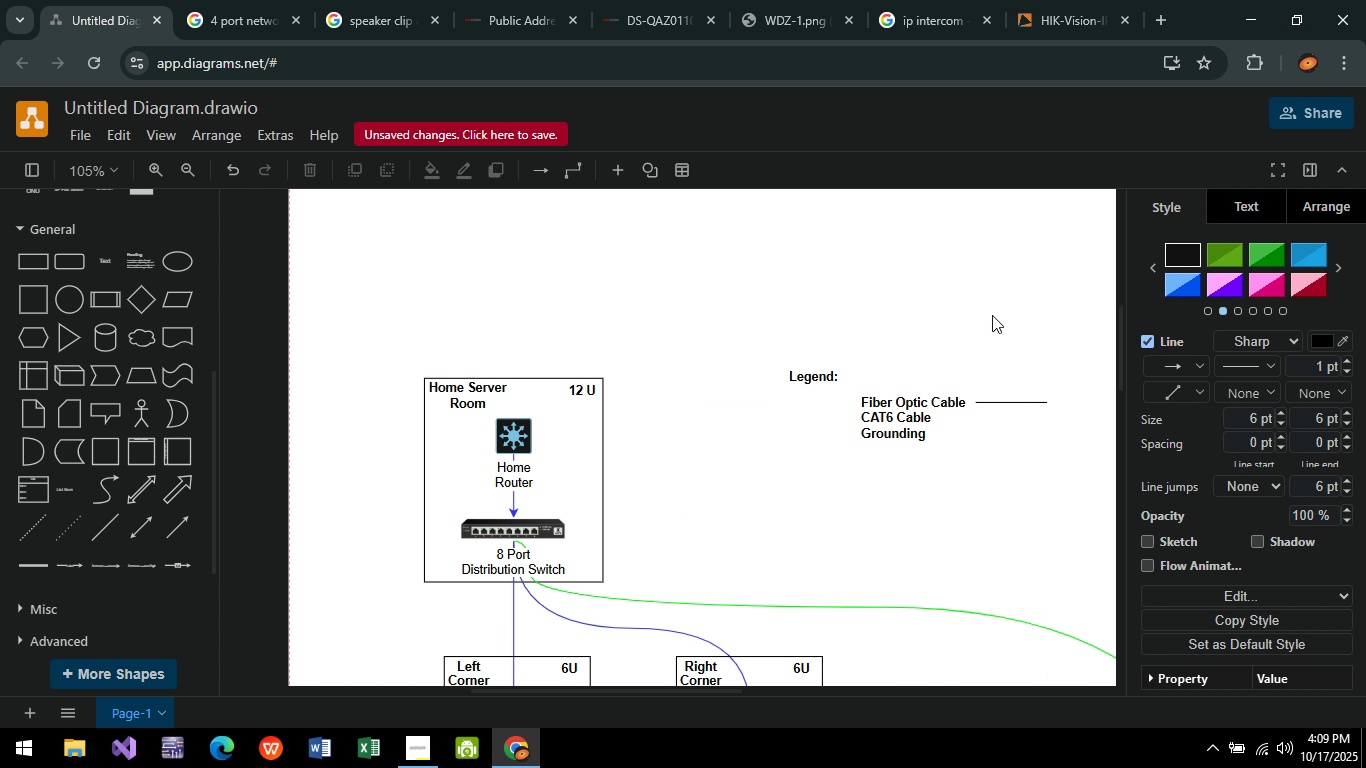 
left_click([992, 315])
 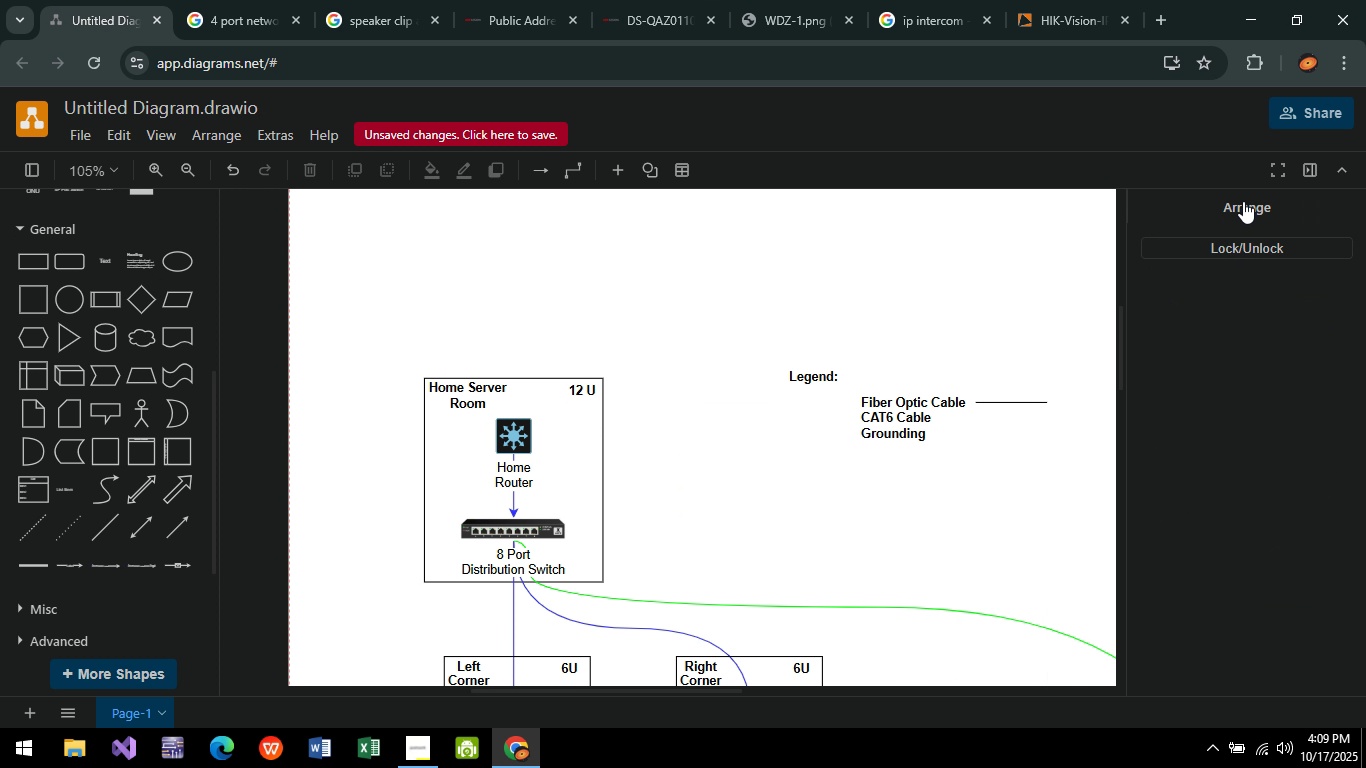 
left_click([1243, 201])
 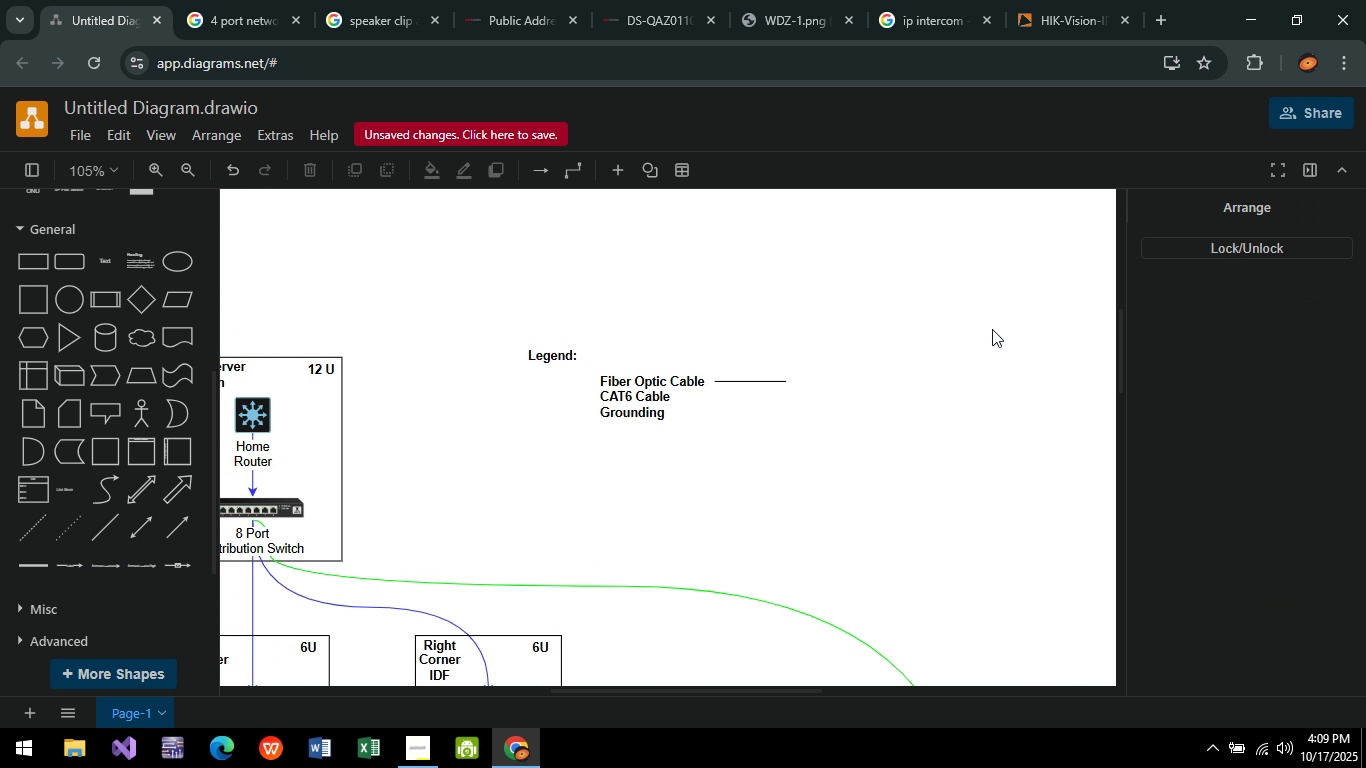 
hold_key(key=ControlLeft, duration=0.4)
scroll: coordinate [877, 345], scroll_direction: down, amount: 3.0
 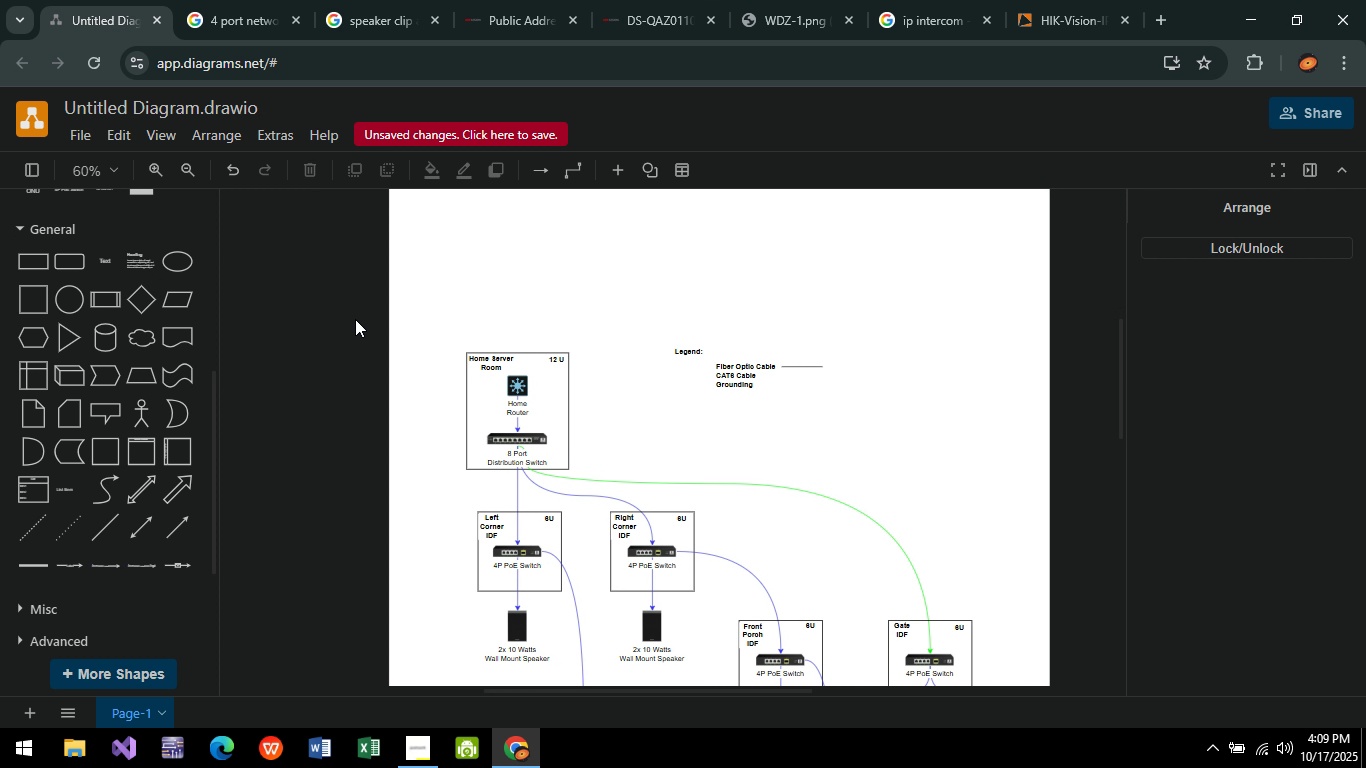 
left_click([355, 319])
 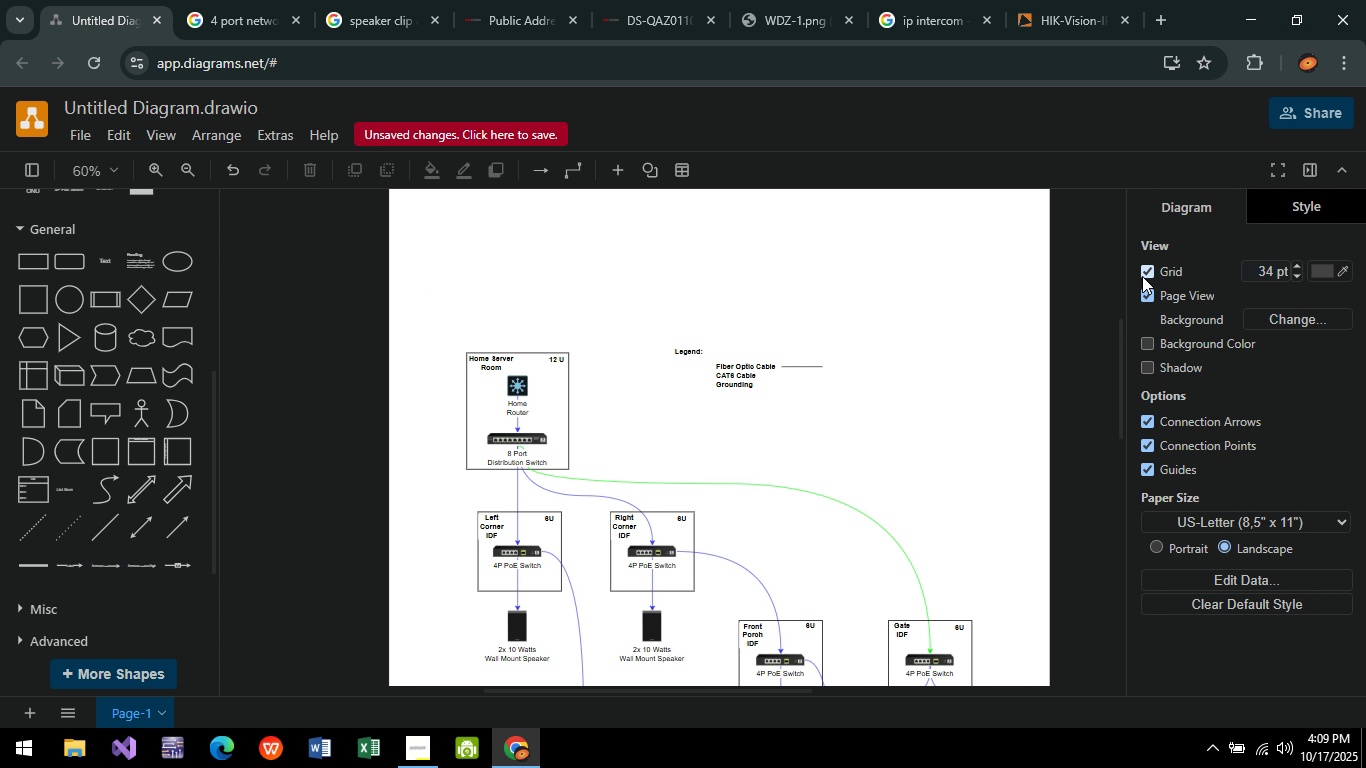 
left_click([1142, 276])
 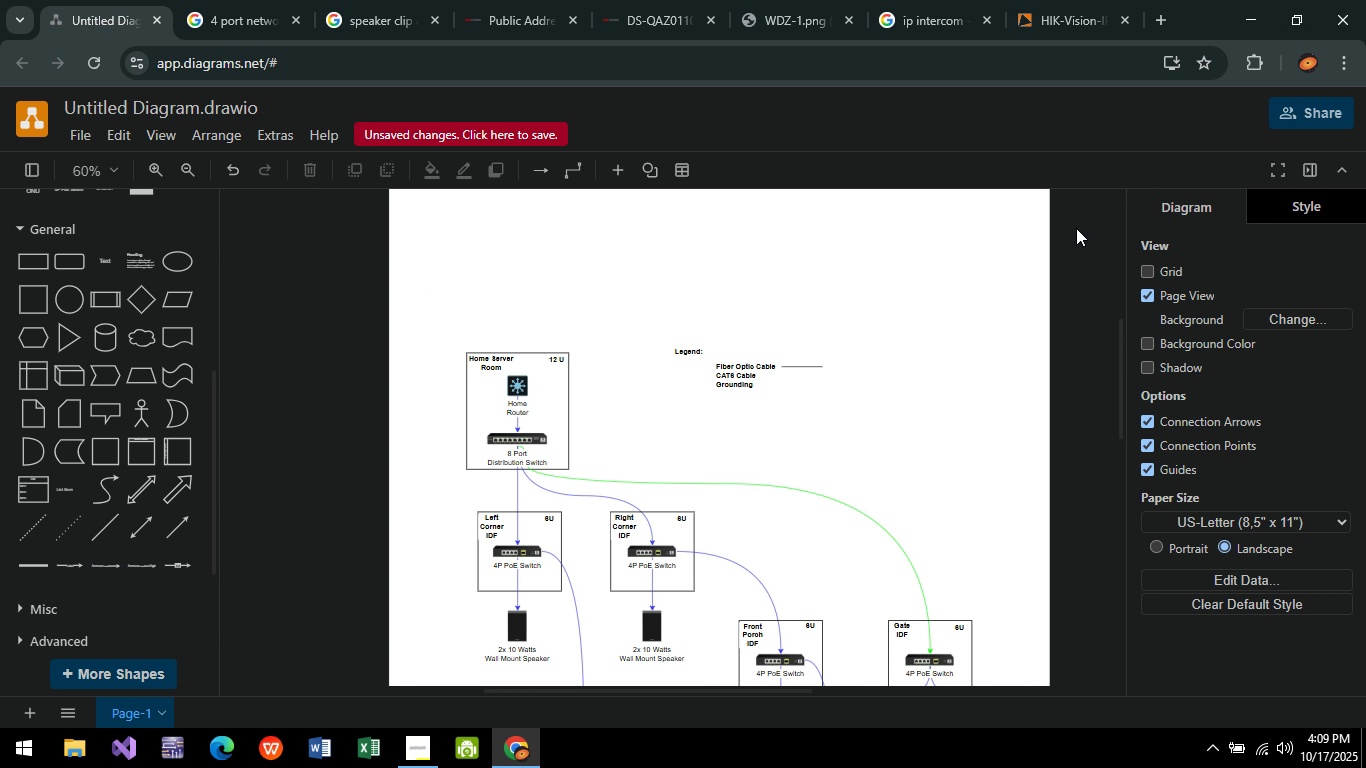 
hold_key(key=ControlLeft, duration=1.05)
scroll: coordinate [733, 375], scroll_direction: up, amount: 3.0
 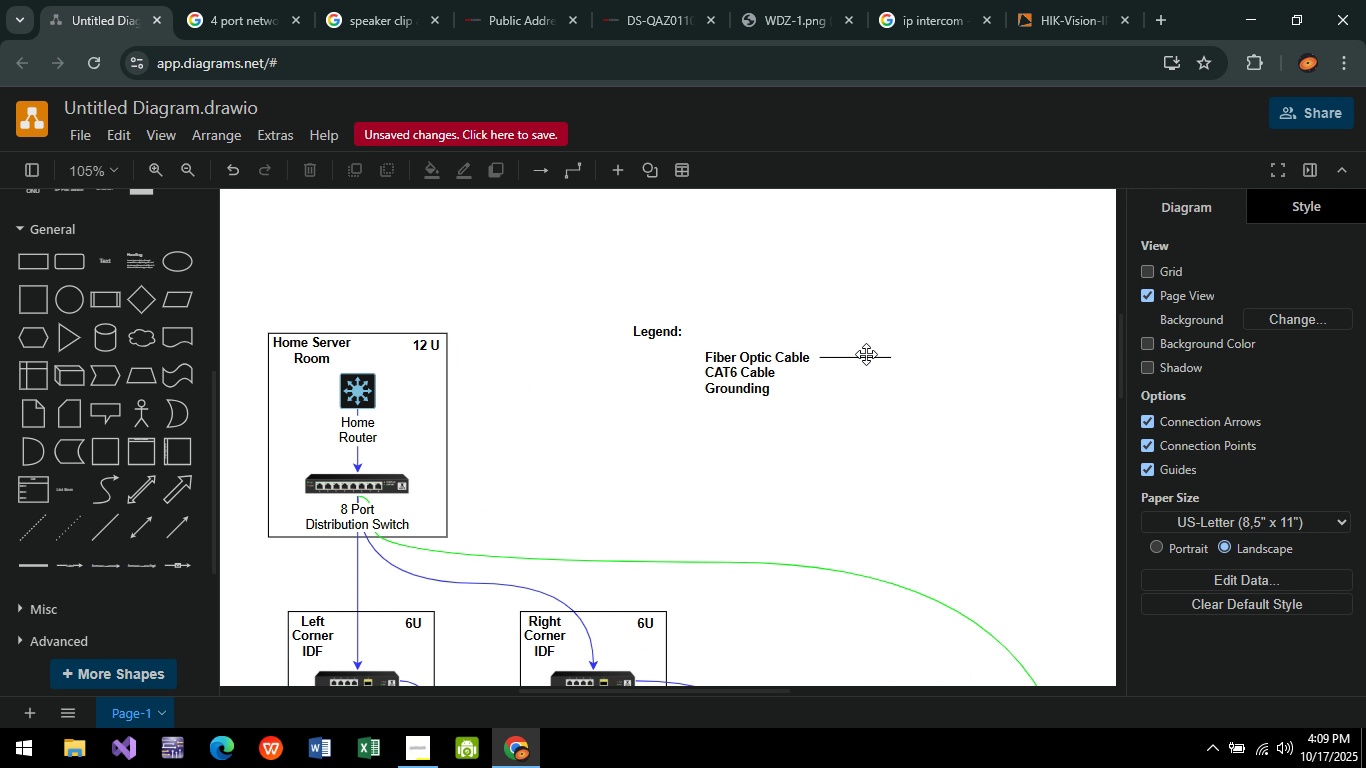 
left_click([866, 354])
 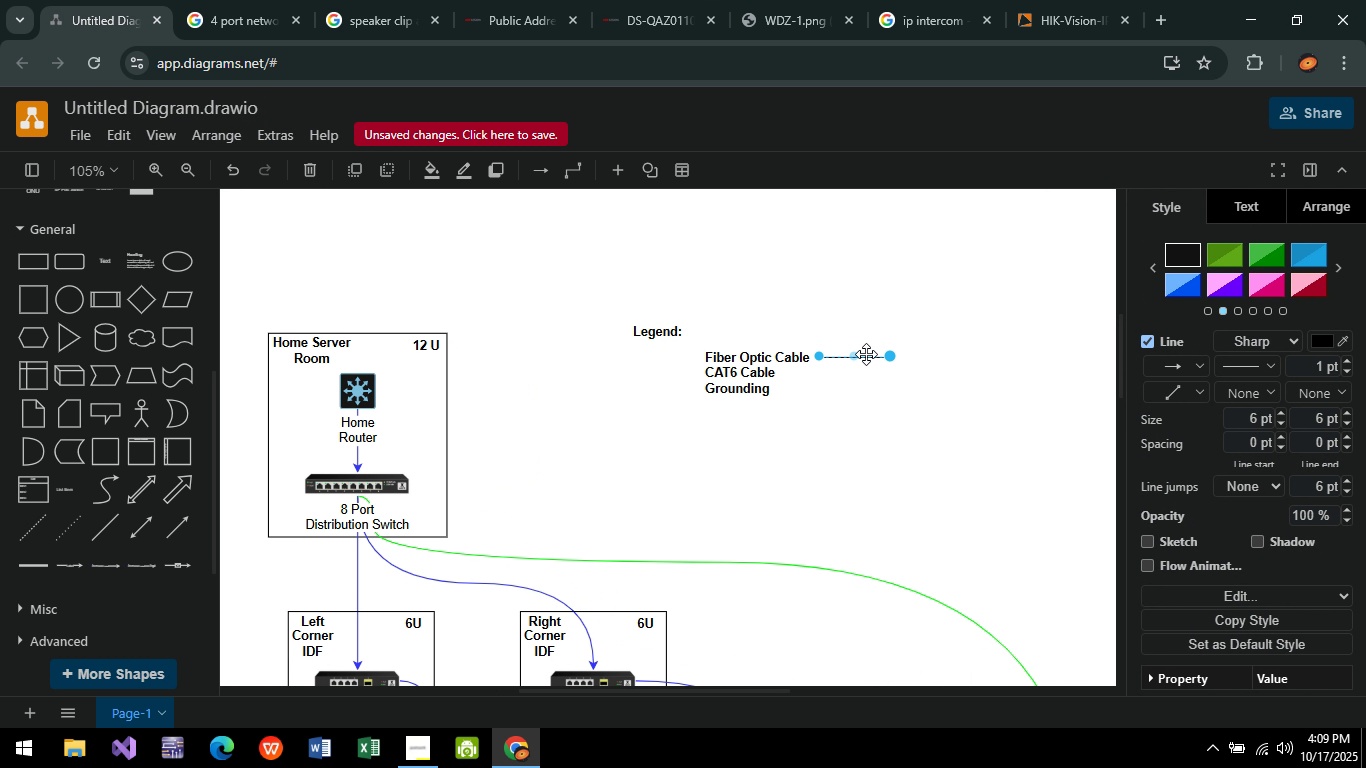 
key(Control+C)
 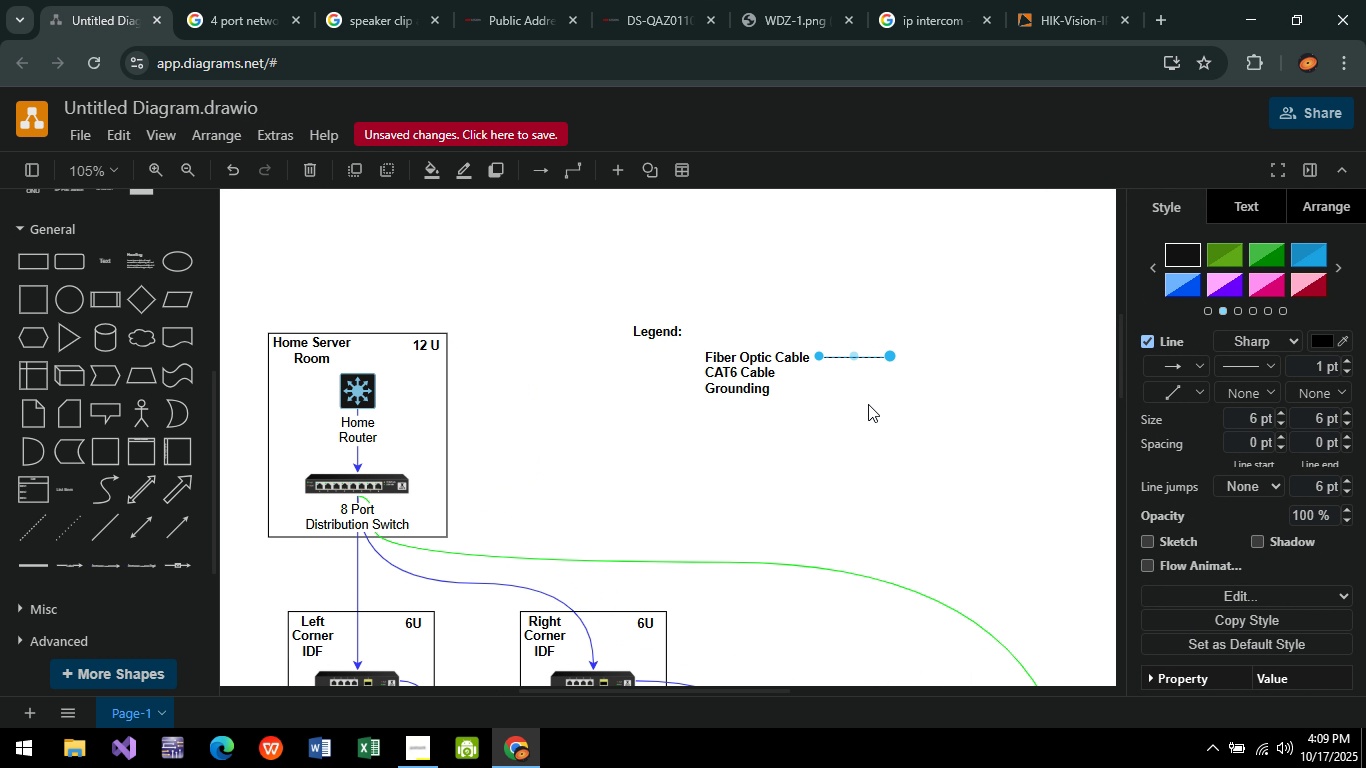 
key(Control+V)
 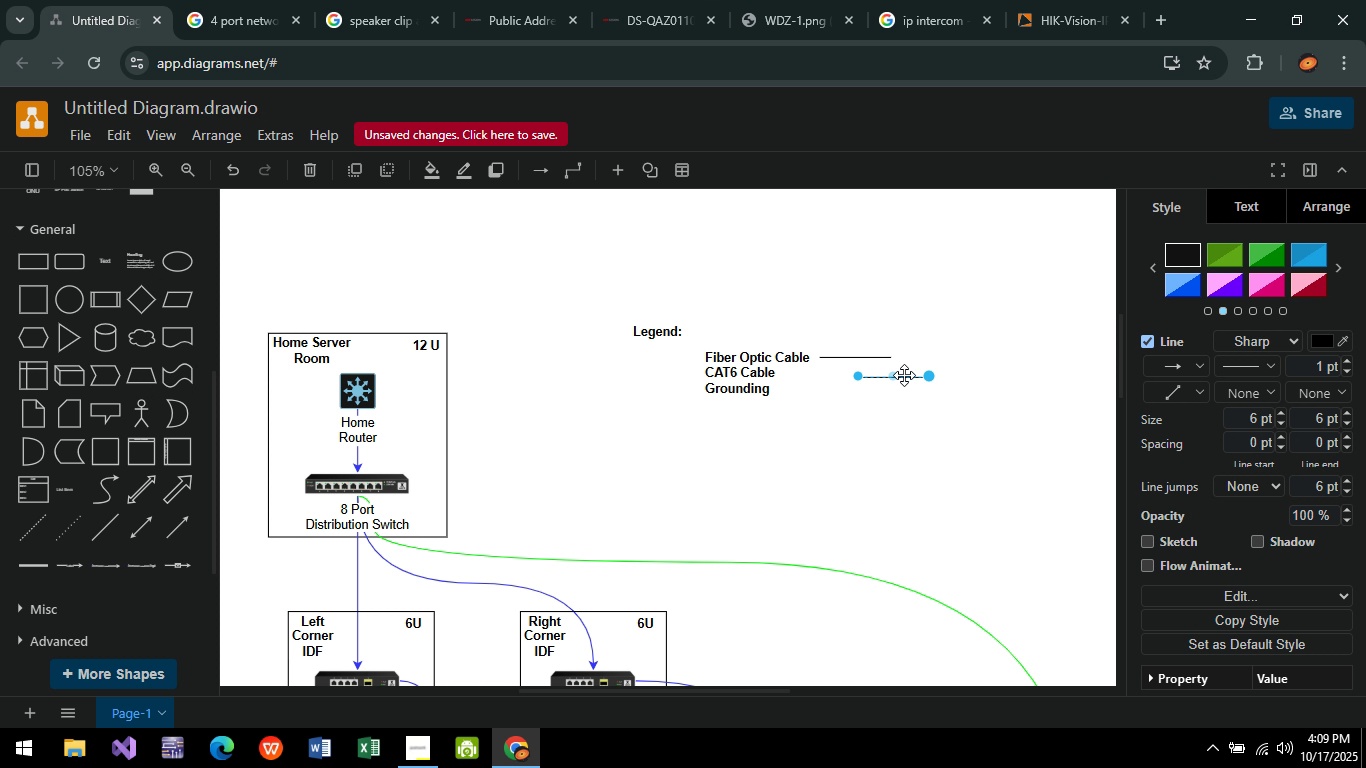 
left_click_drag(start_coordinate=[911, 375], to_coordinate=[872, 374])
 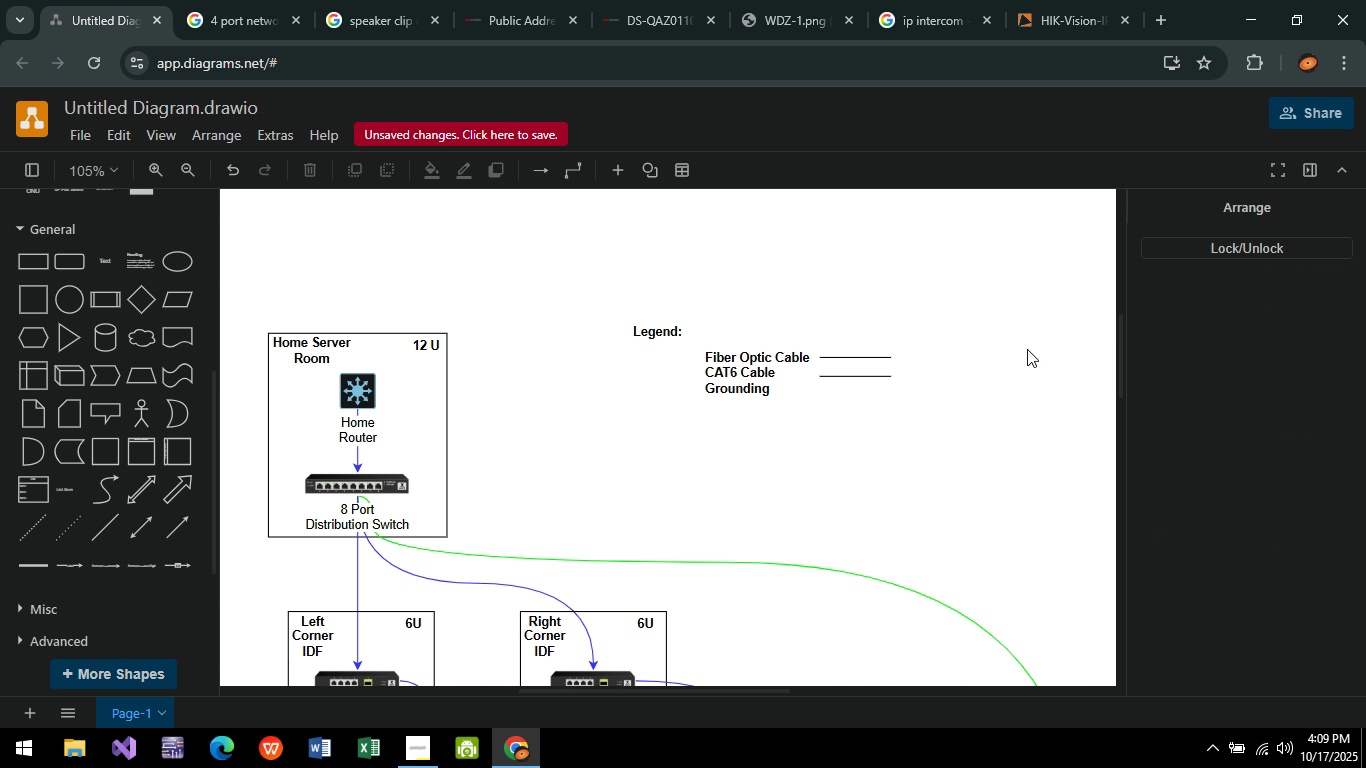 
left_click([1027, 349])
 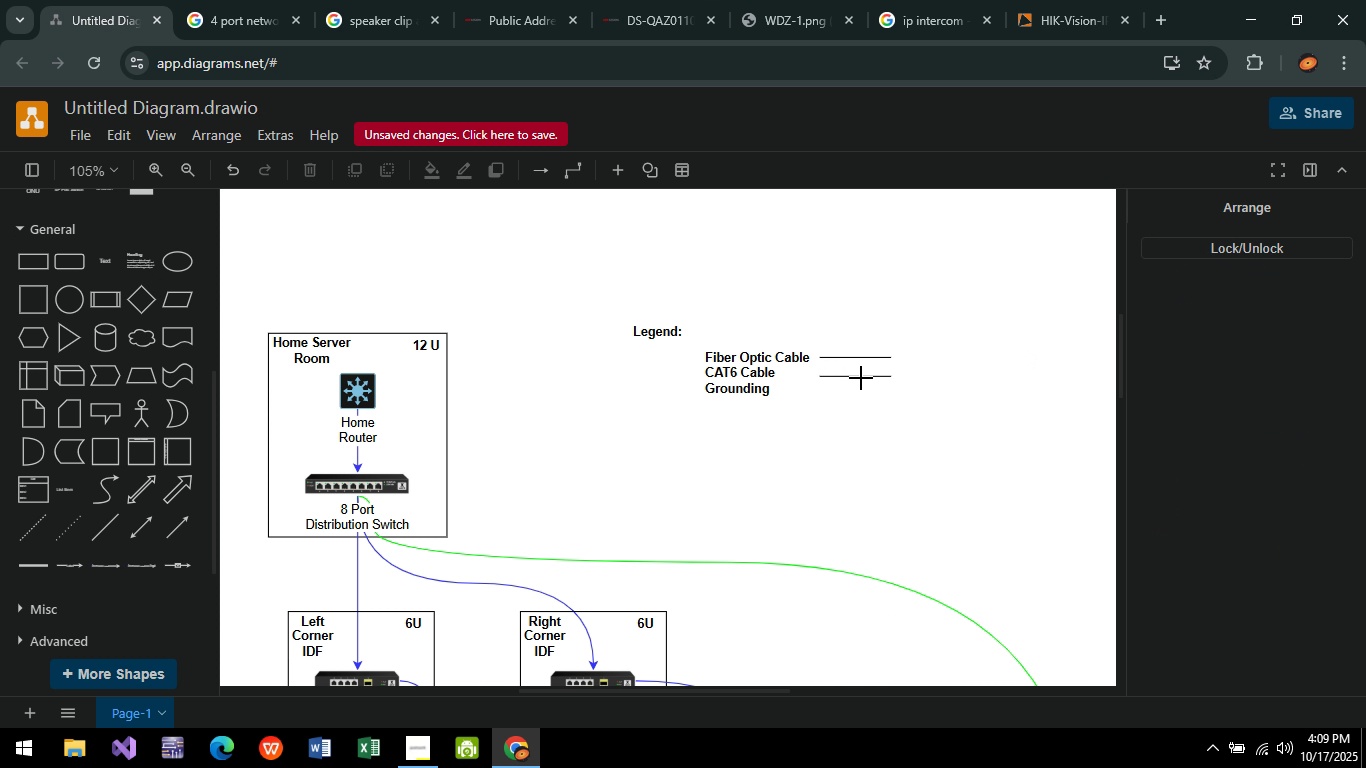 
left_click([861, 378])
 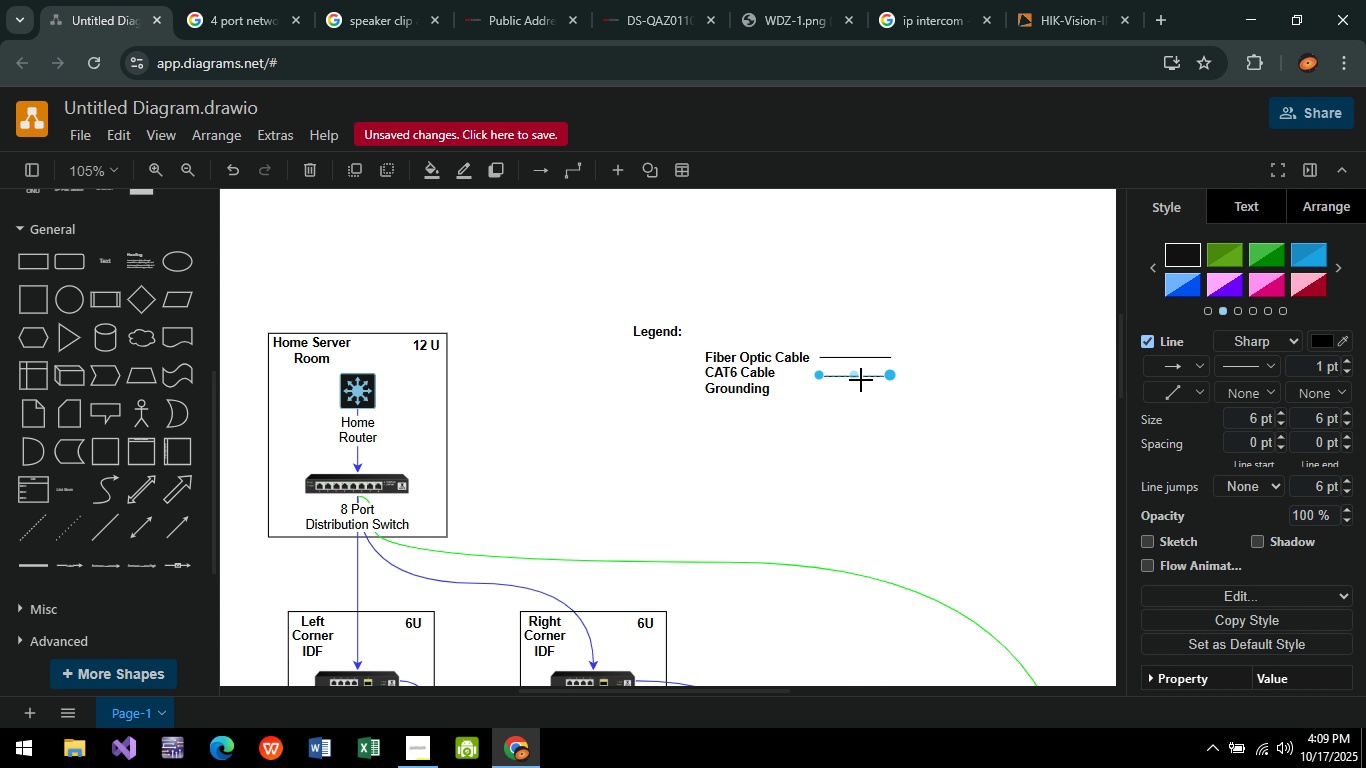 
key(ArrowUp)
 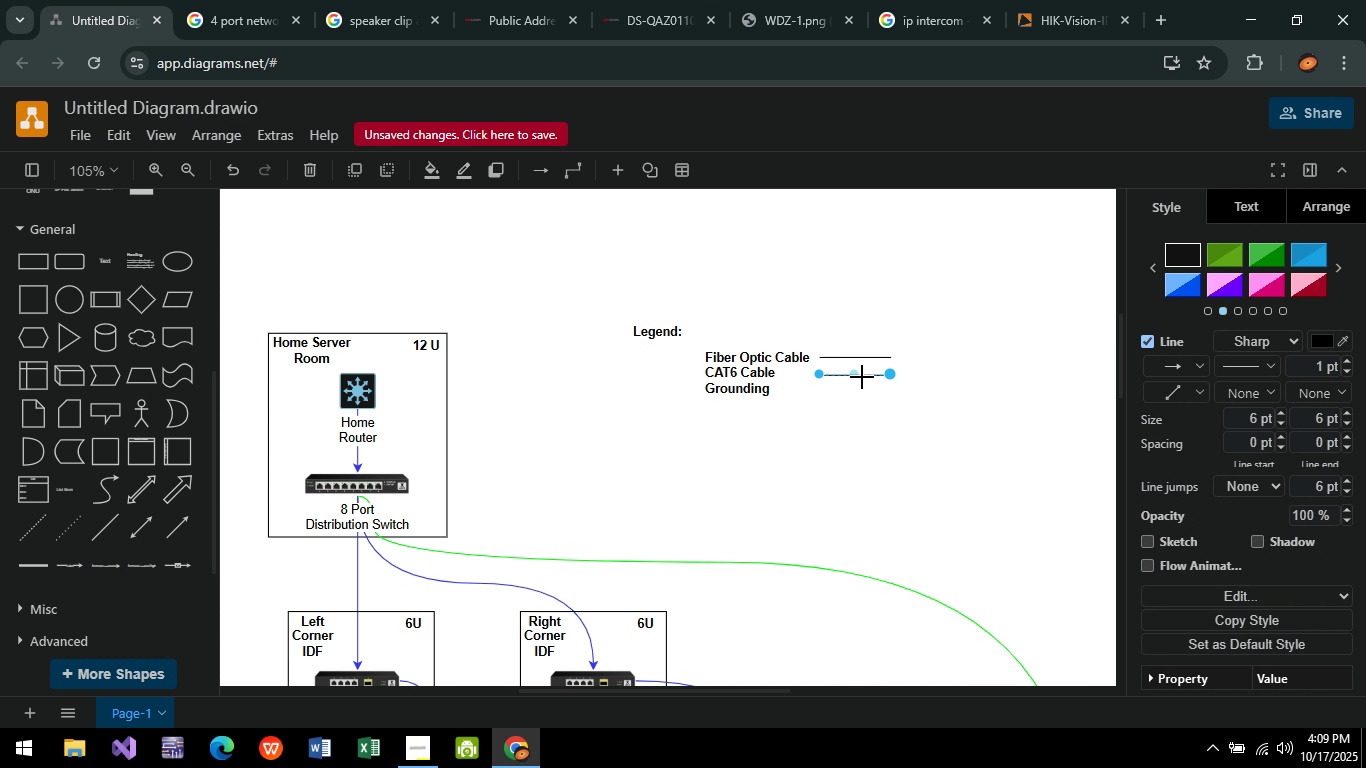 
key(Control+C)
 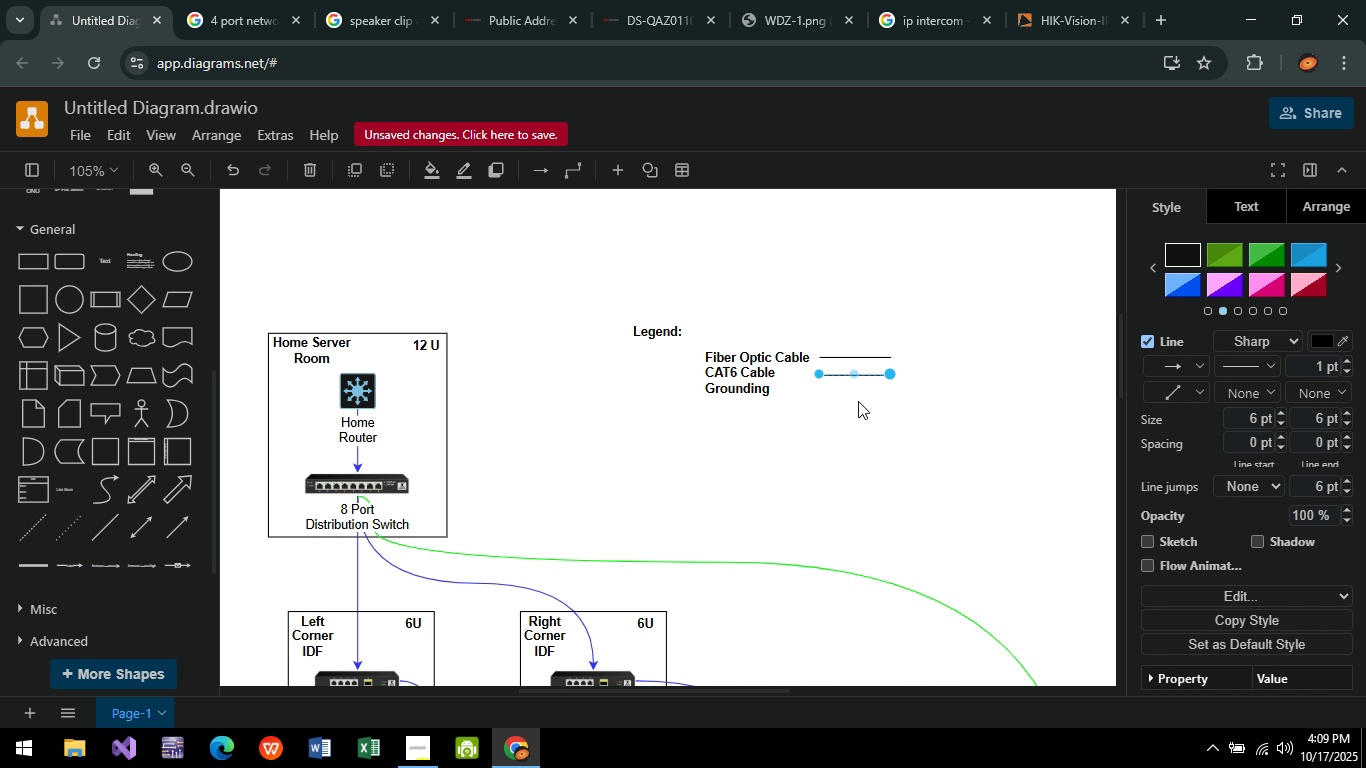 
key(Control+V)
 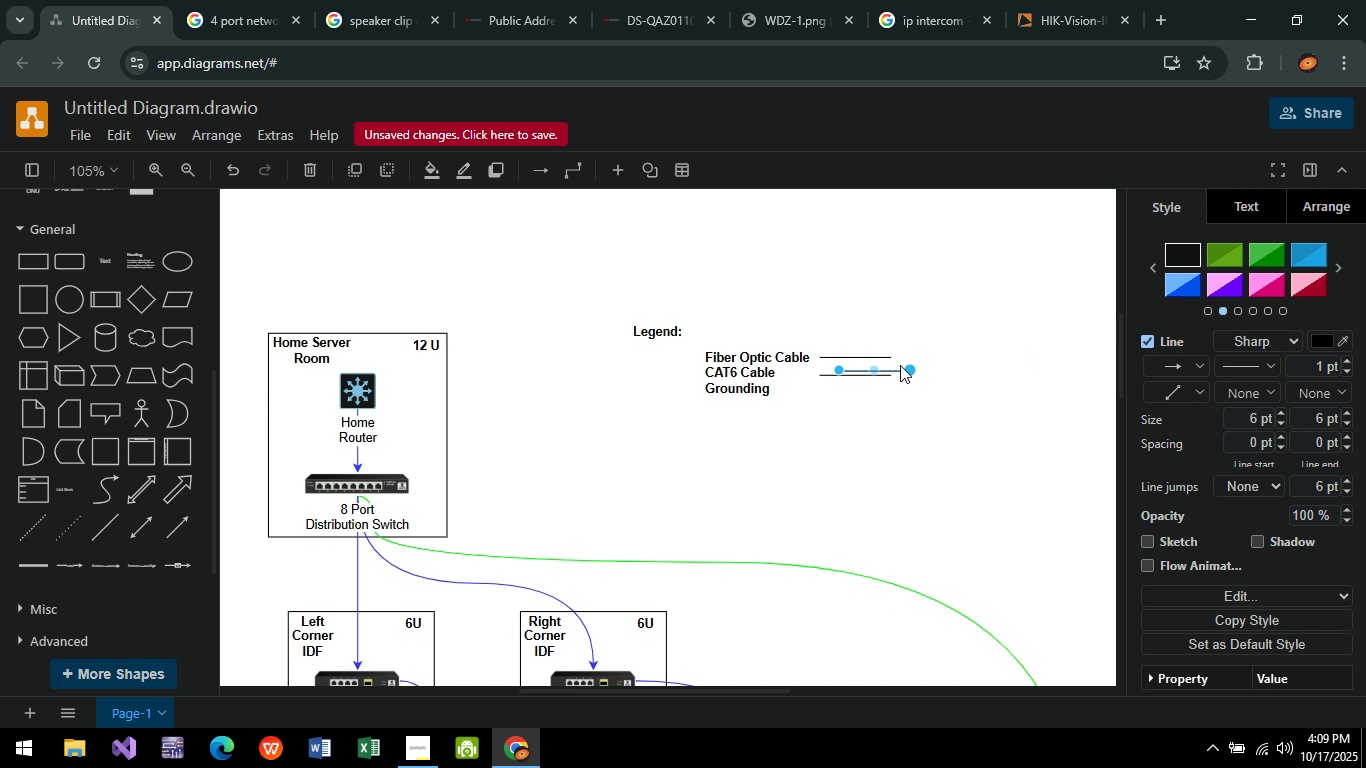 
hold_key(key=ArrowDown, duration=0.65)
 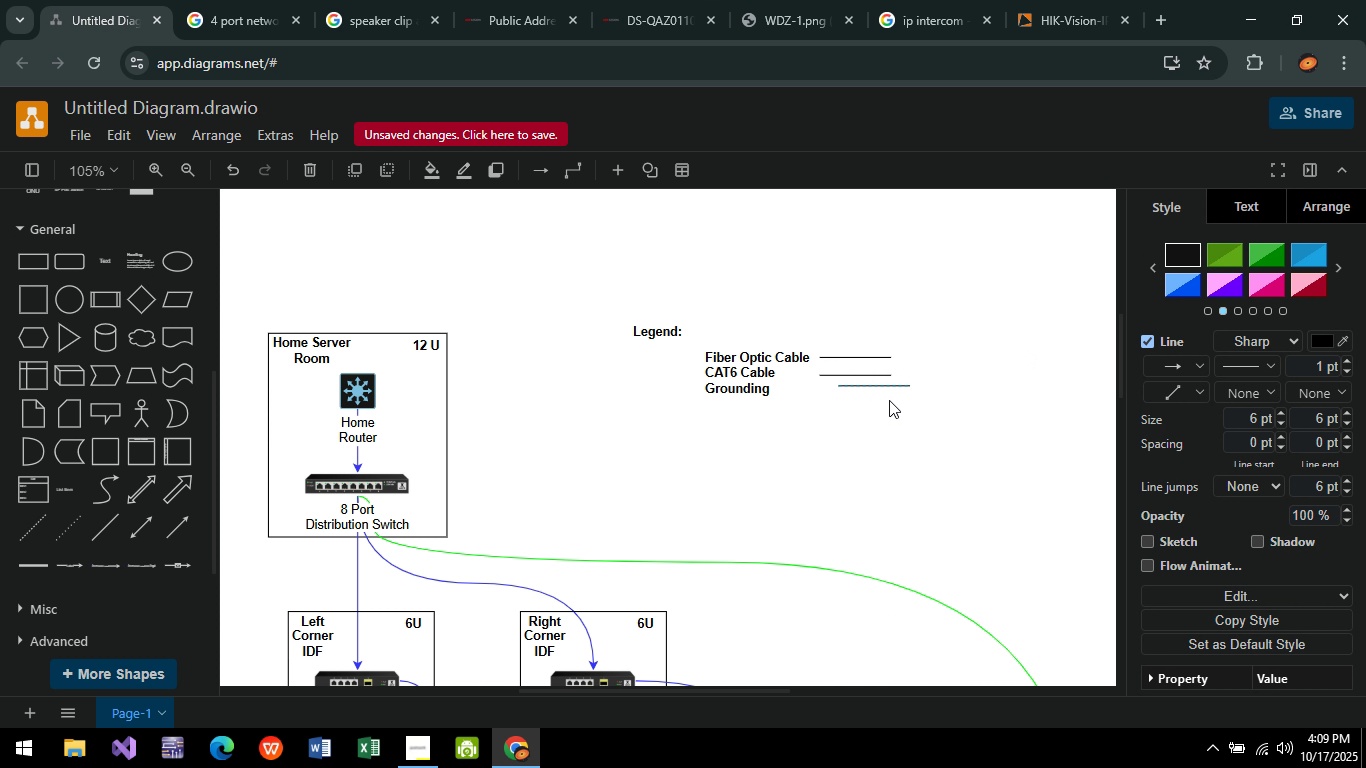 
hold_key(key=ArrowLeft, duration=0.63)
 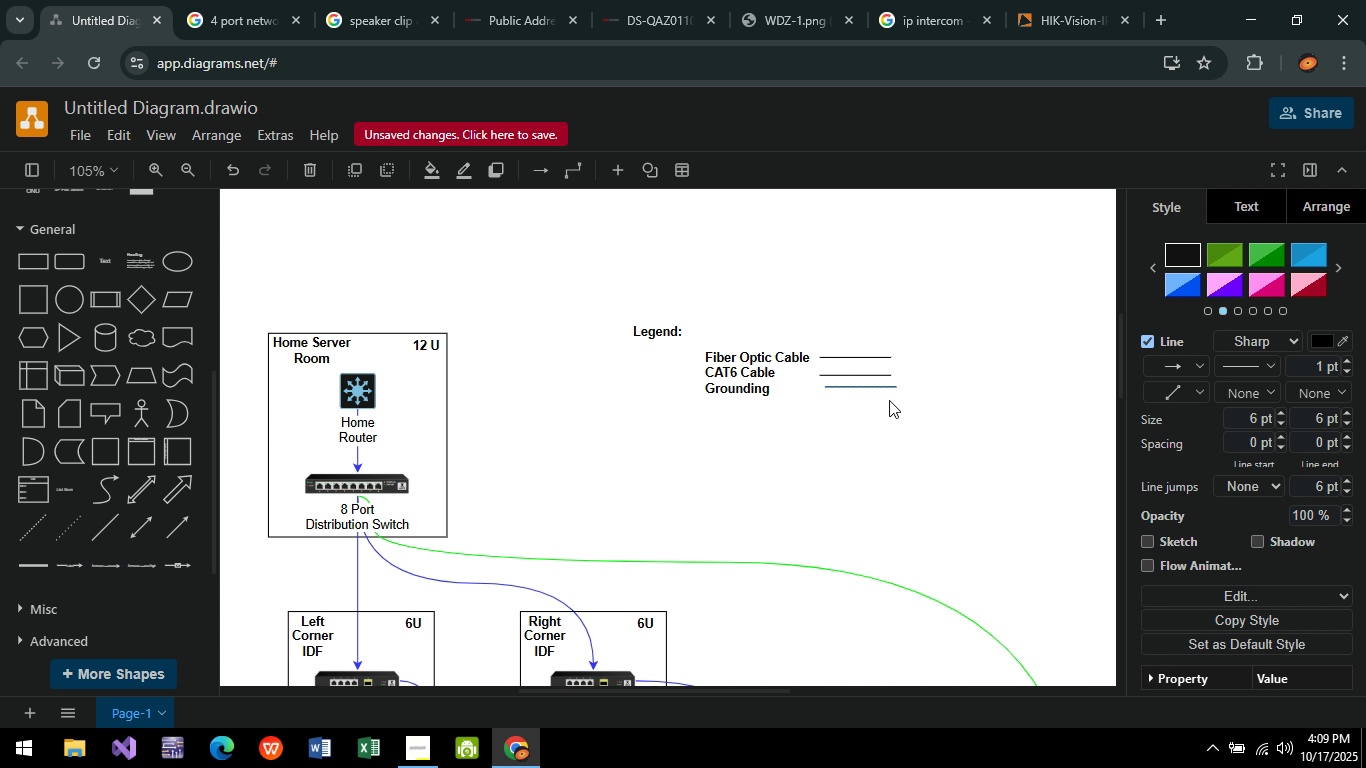 
hold_key(key=ArrowDown, duration=0.37)
 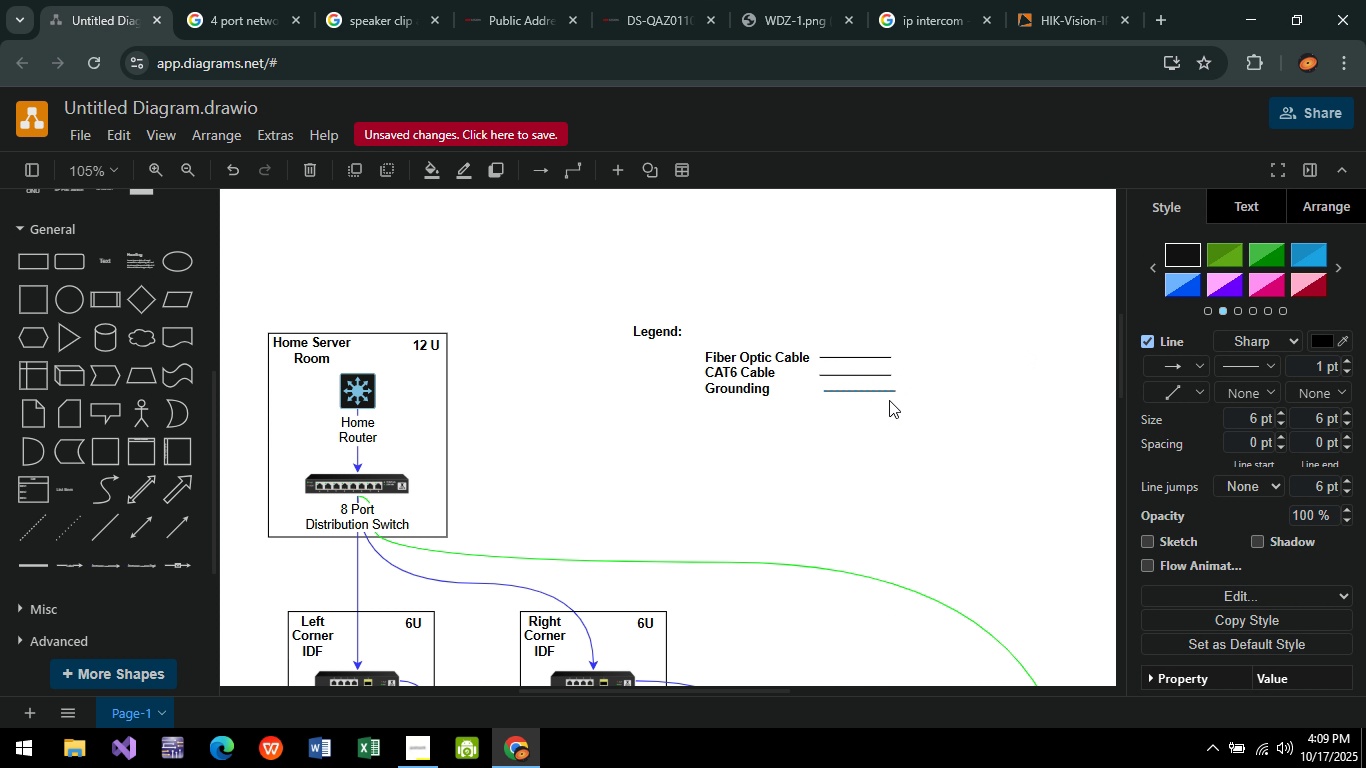 
hold_key(key=ArrowLeft, duration=0.36)
 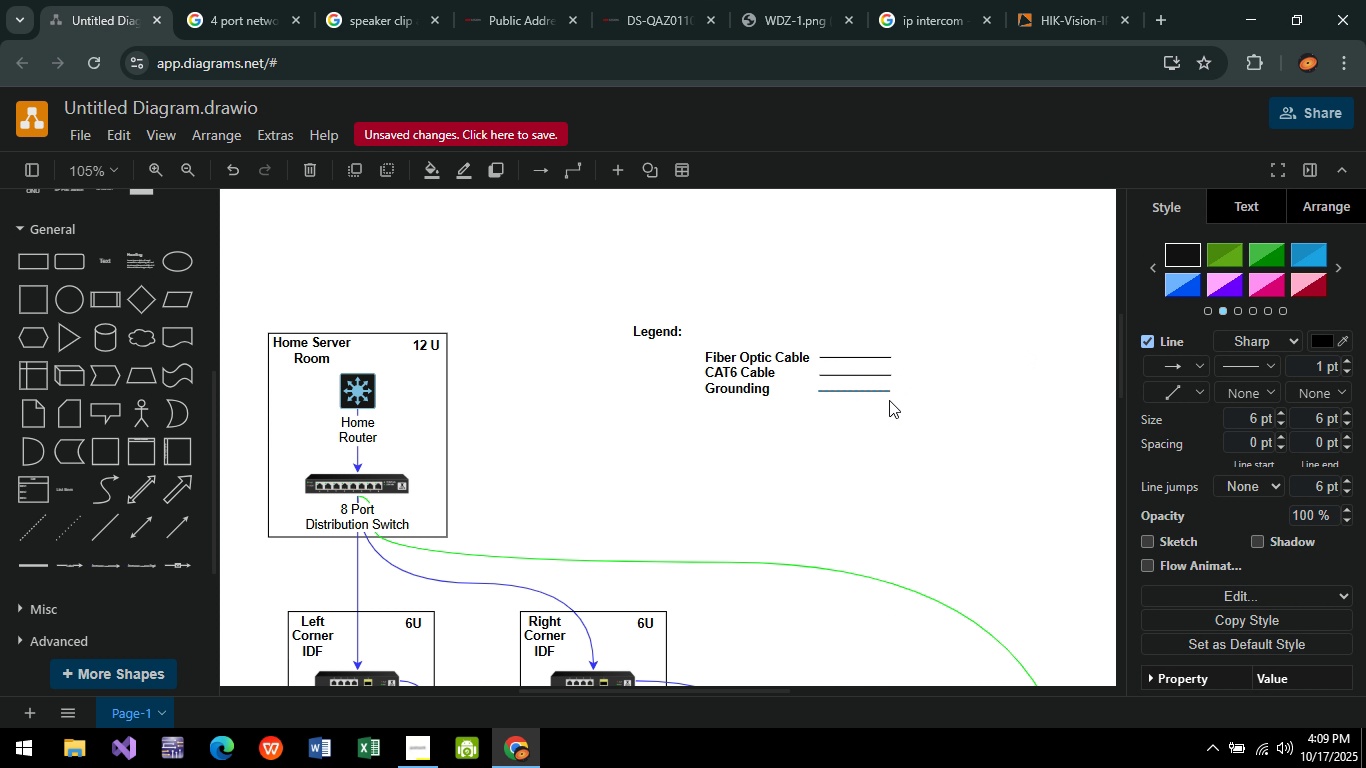 
key(ArrowLeft)
 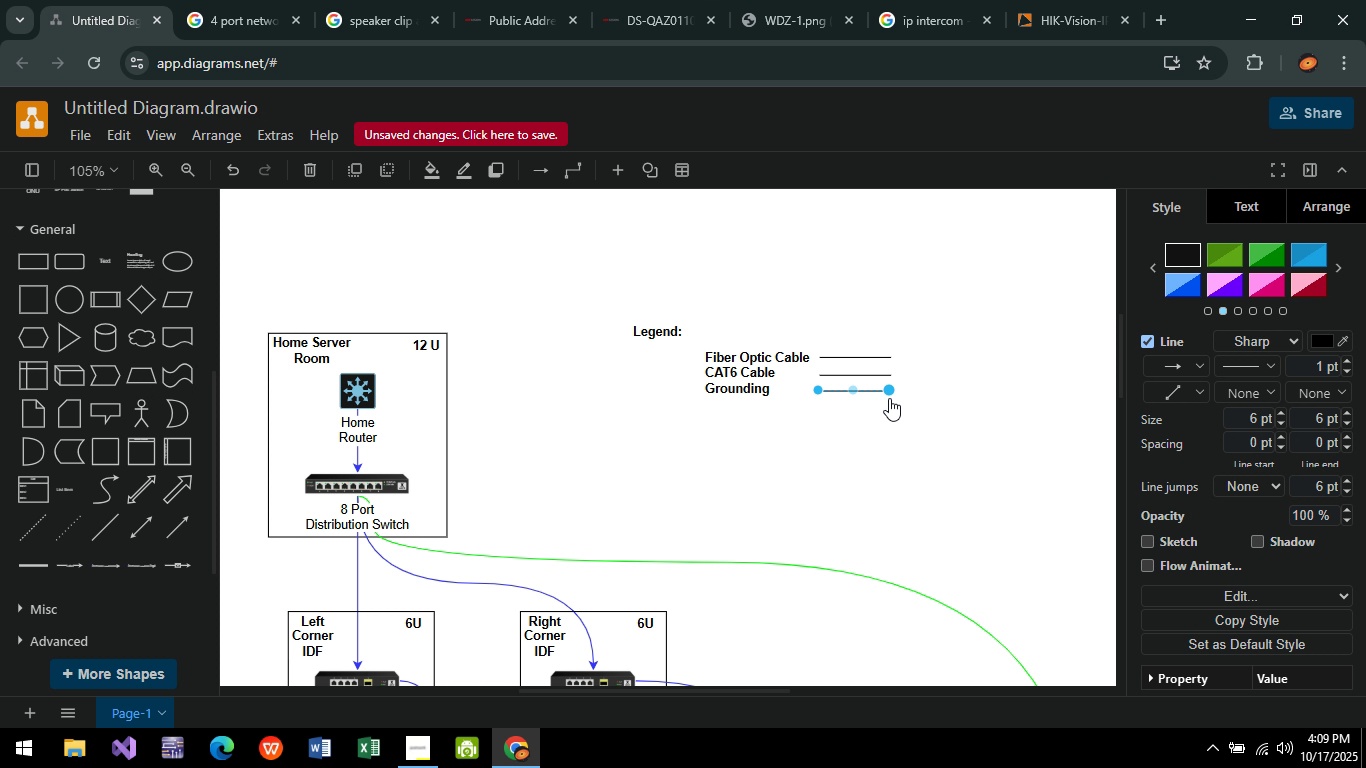 
key(ArrowRight)
 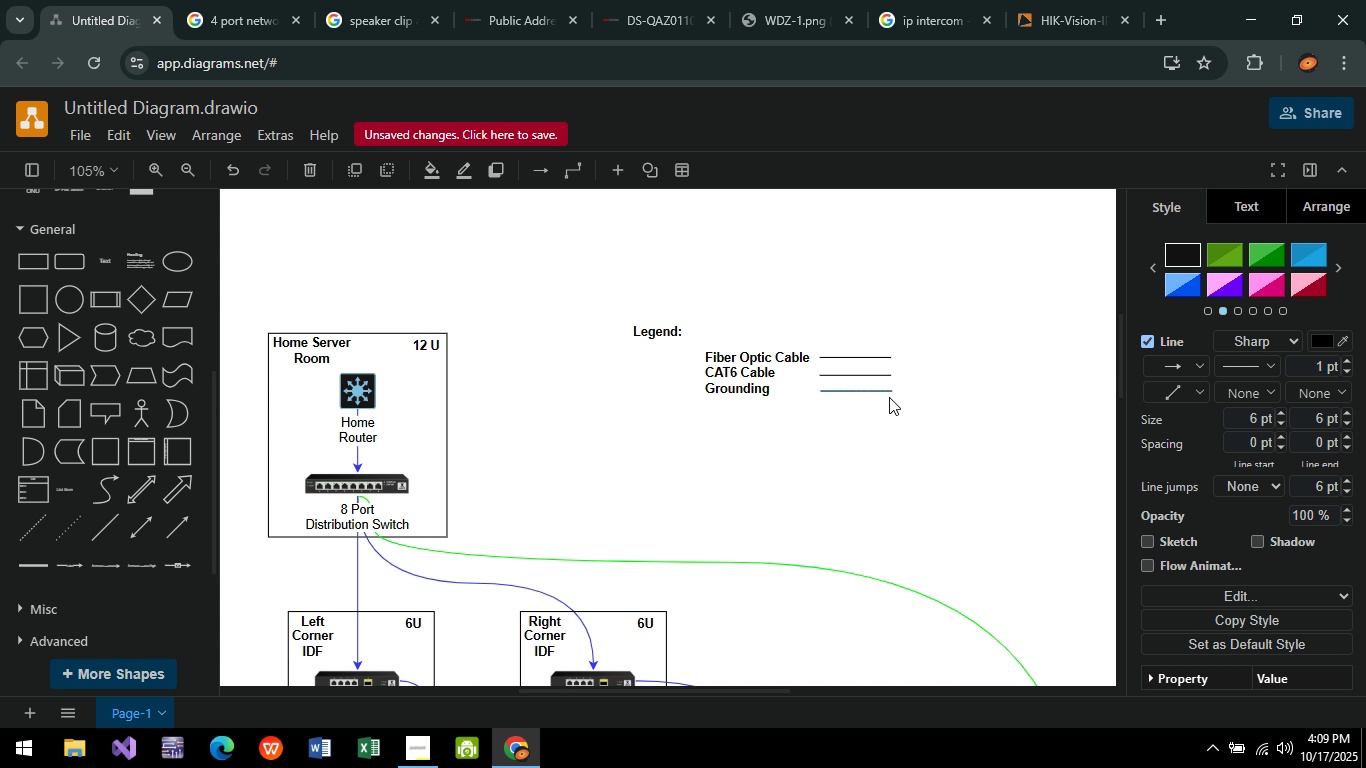 
key(ArrowRight)
 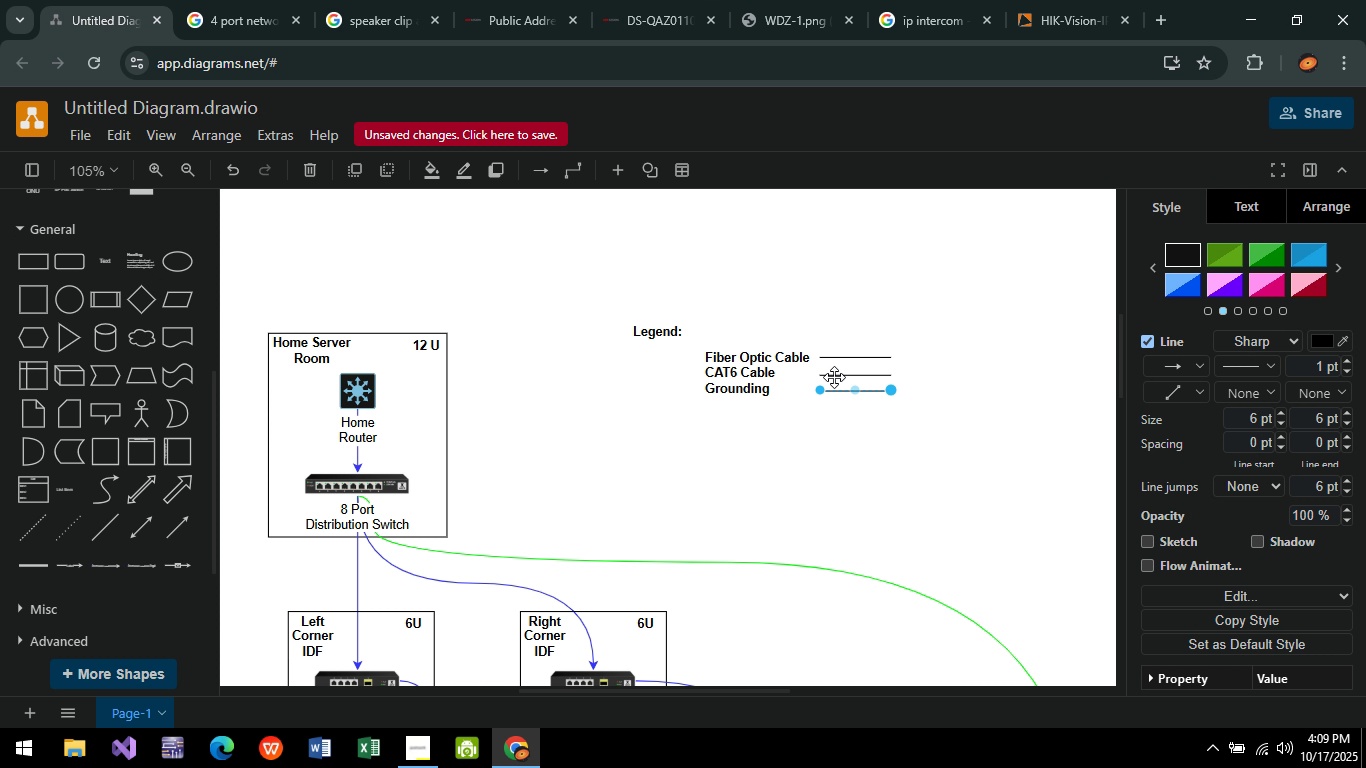 
hold_key(key=ControlLeft, duration=0.56)
scroll: coordinate [845, 370], scroll_direction: up, amount: 6.0
 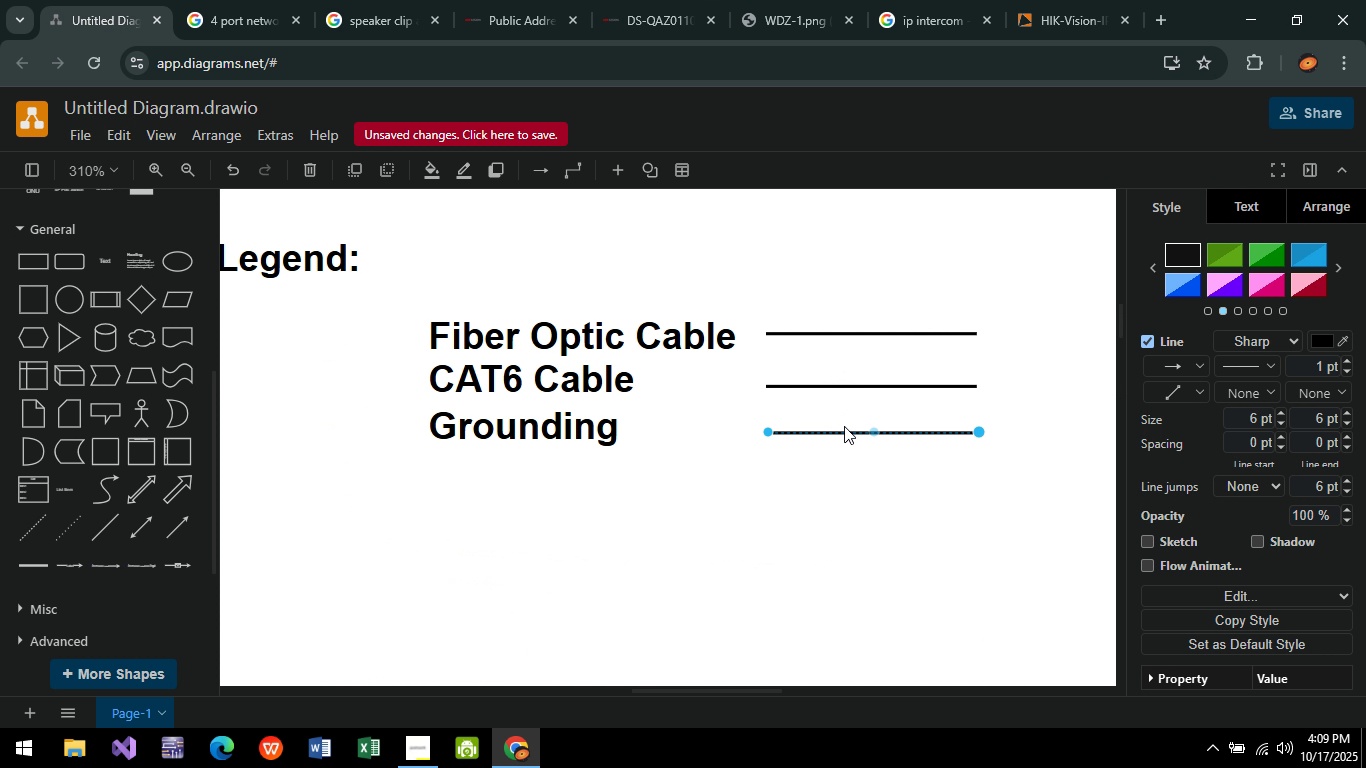 
key(ArrowLeft)
 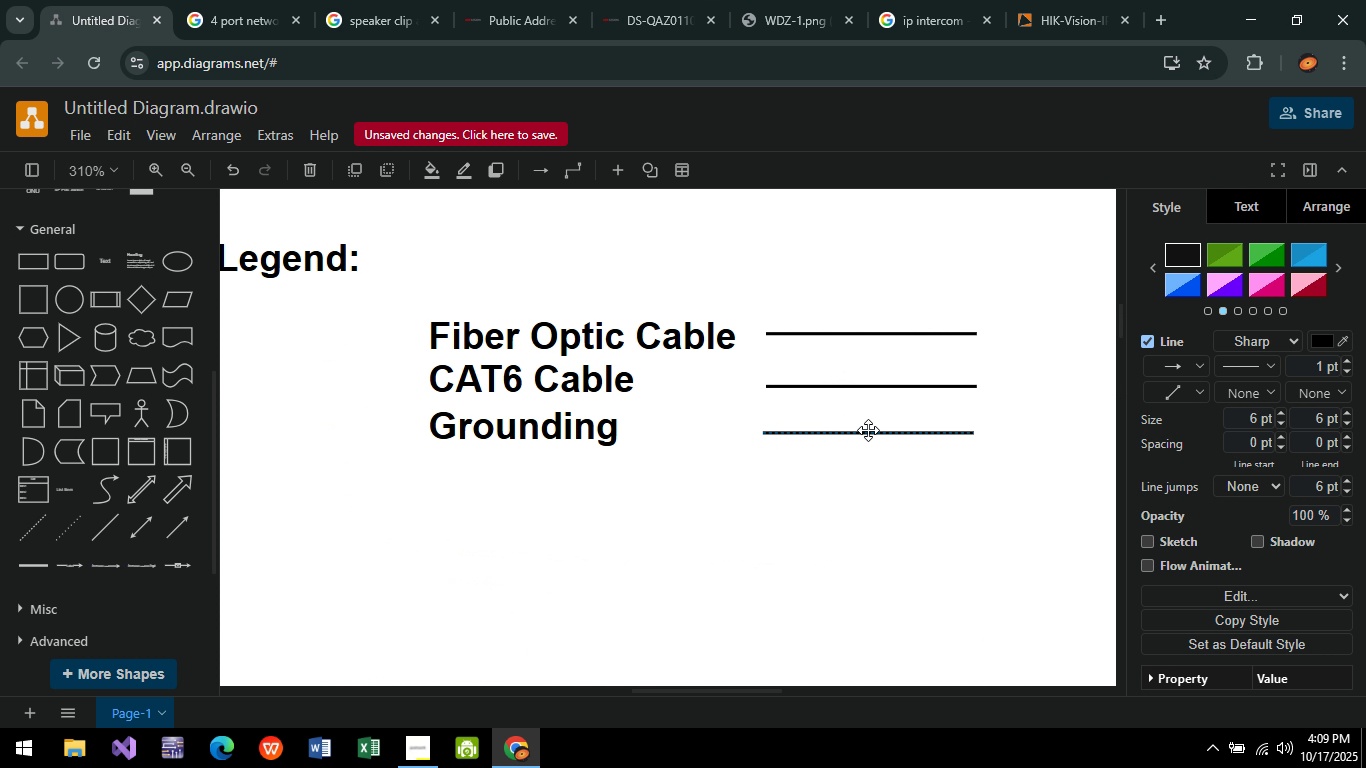 
key(ArrowLeft)
 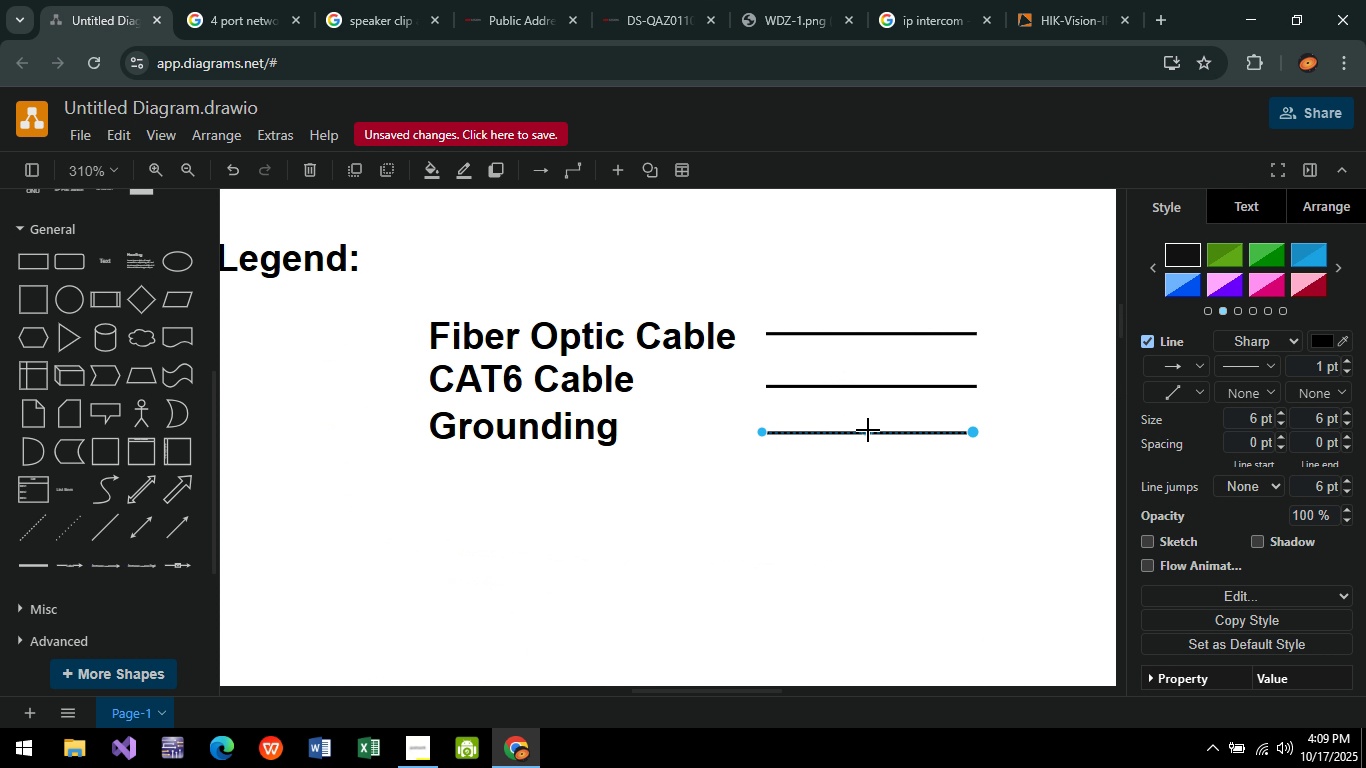 
key(ArrowRight)
 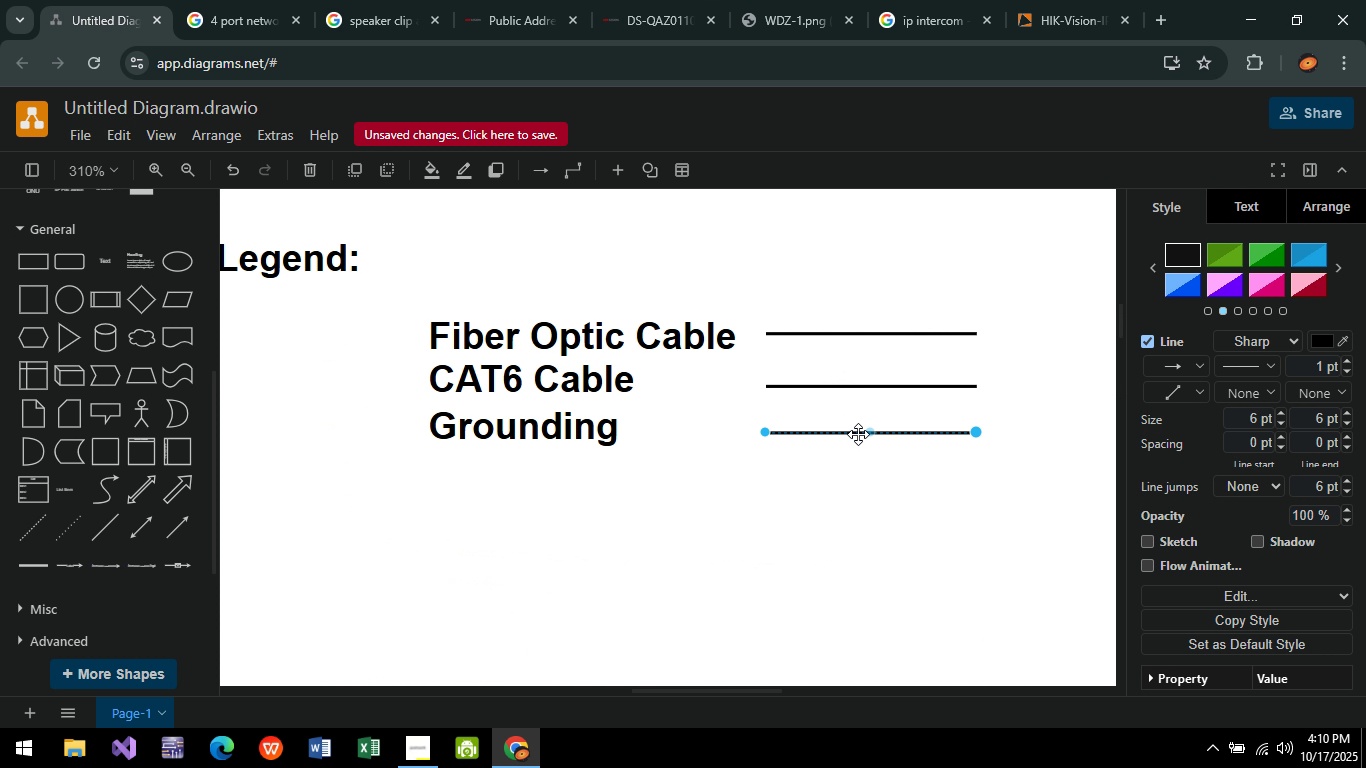 
left_click([872, 516])
 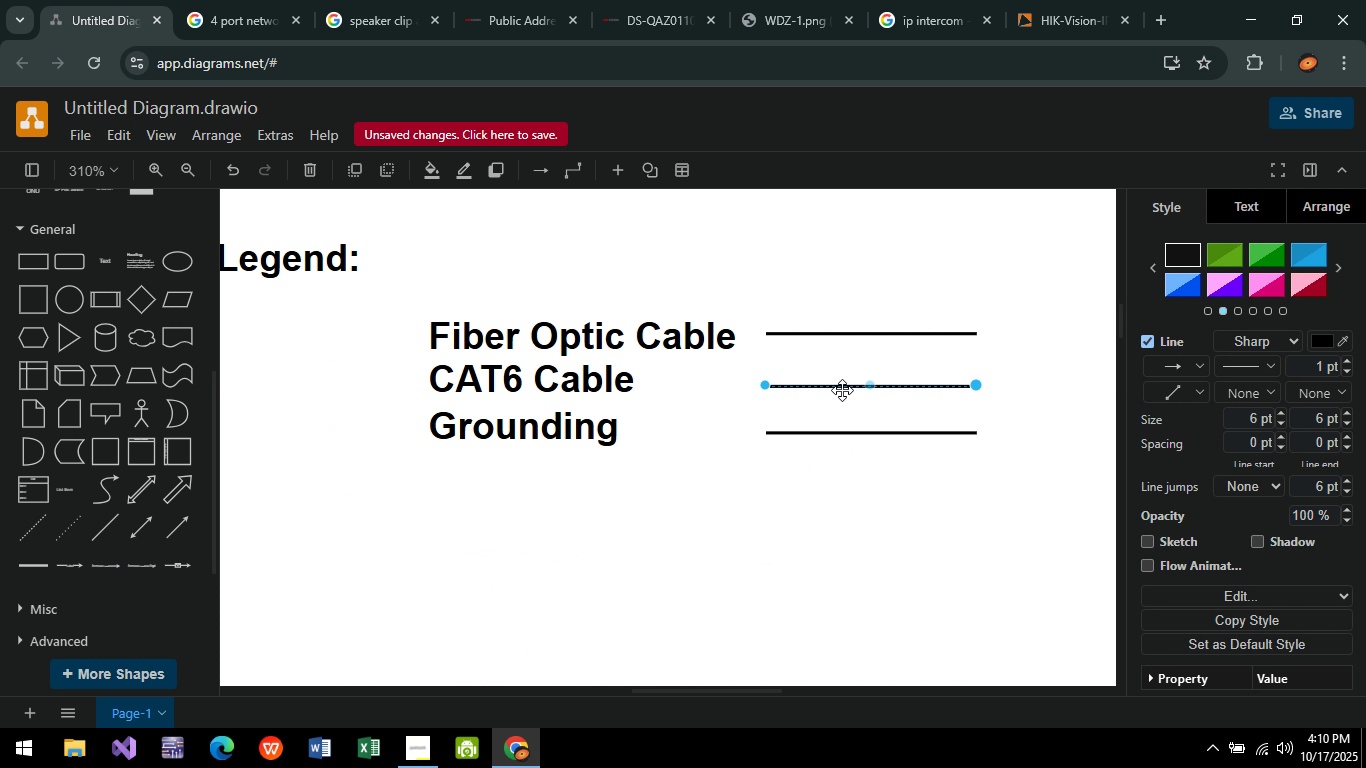 
key(ArrowUp)
 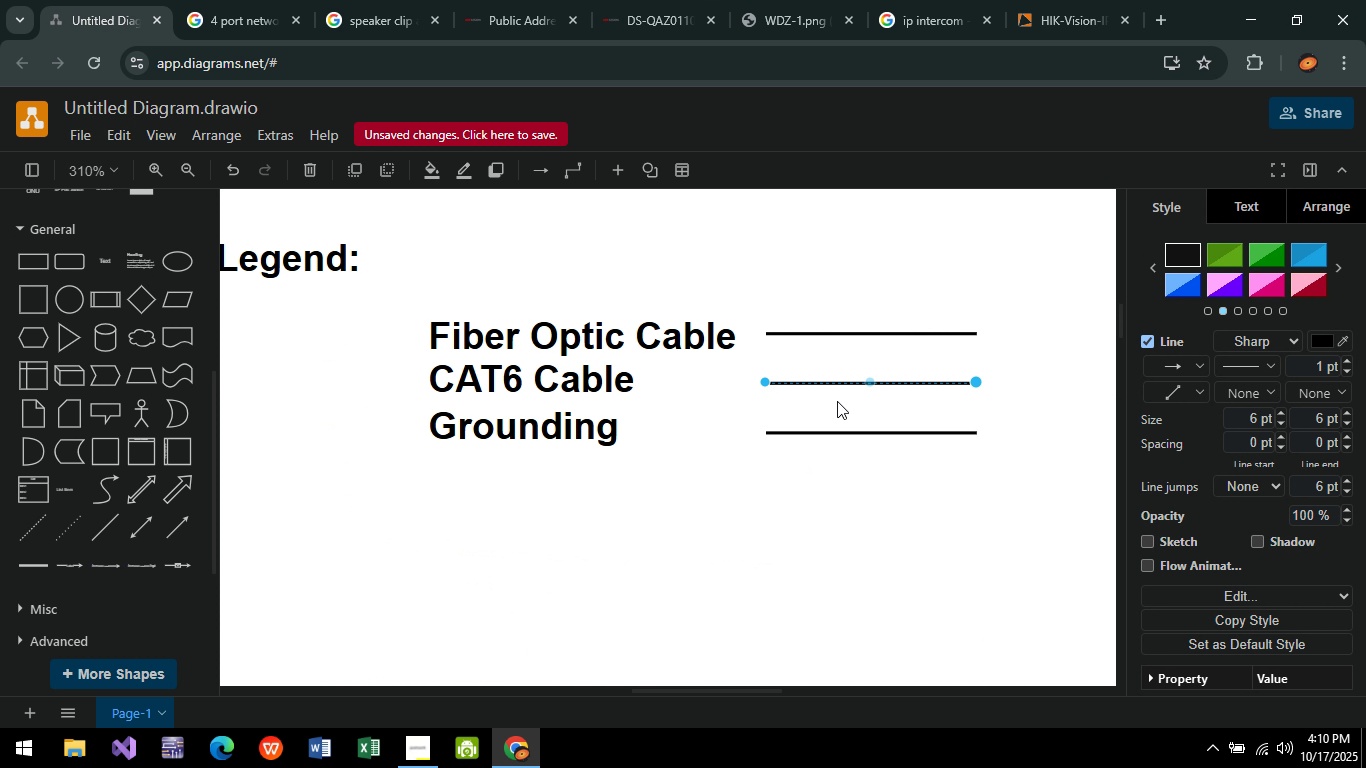 
key(ArrowUp)
 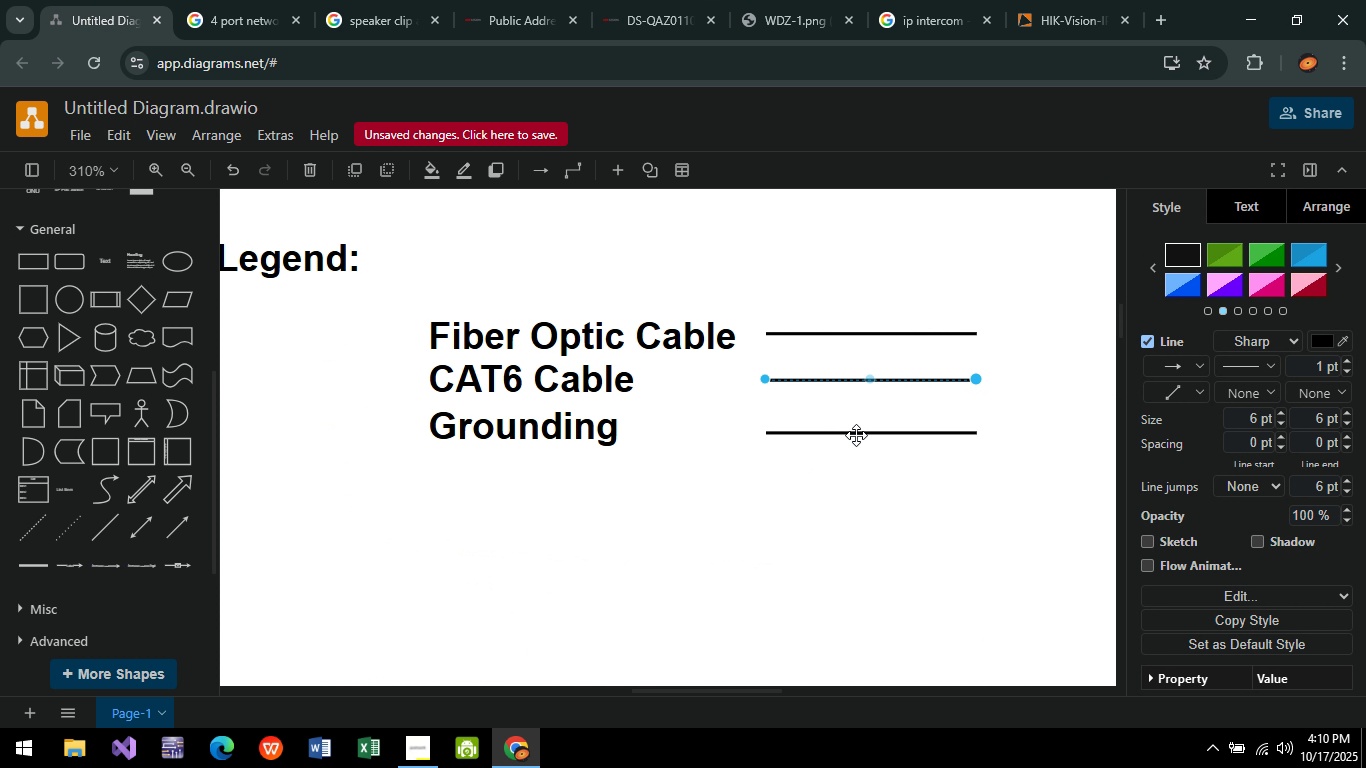 
left_click([856, 435])
 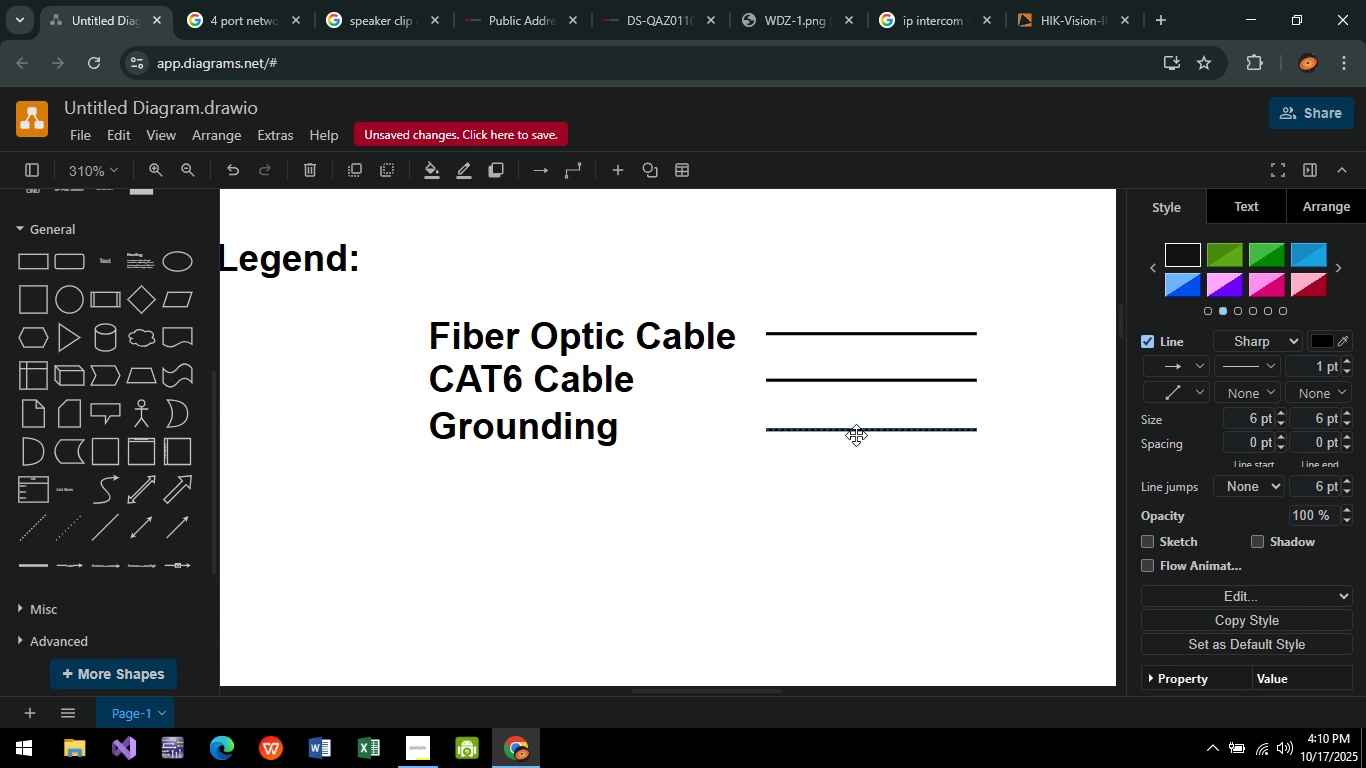 
key(ArrowUp)
 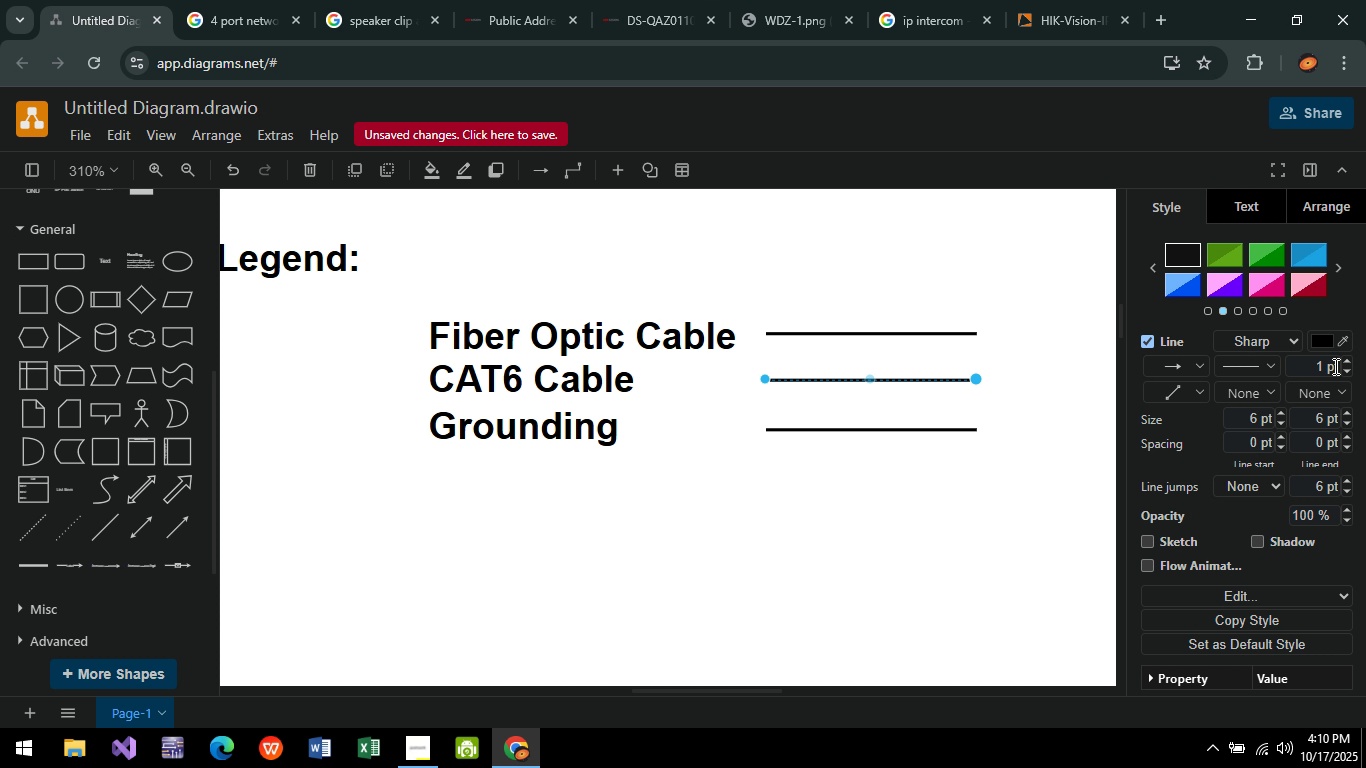 
left_click([1326, 345])
 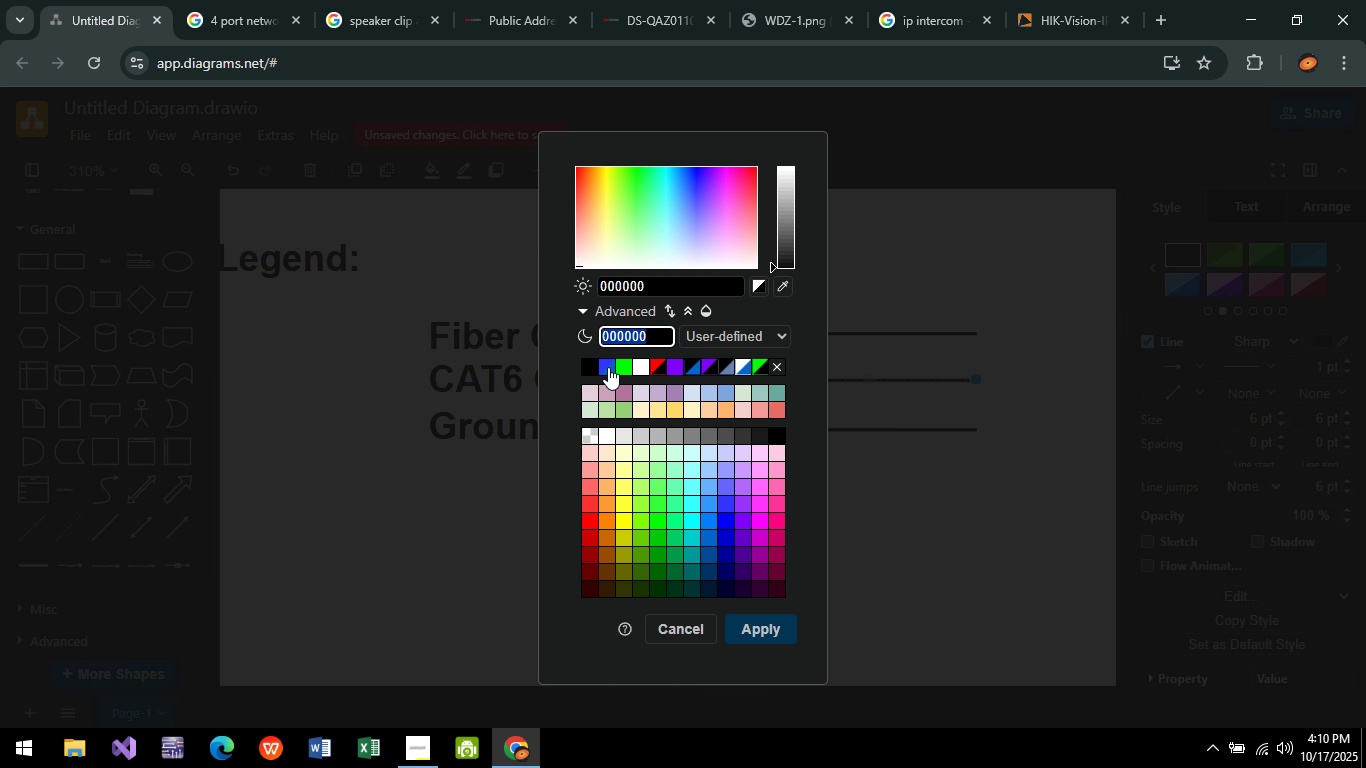 
left_click([608, 367])
 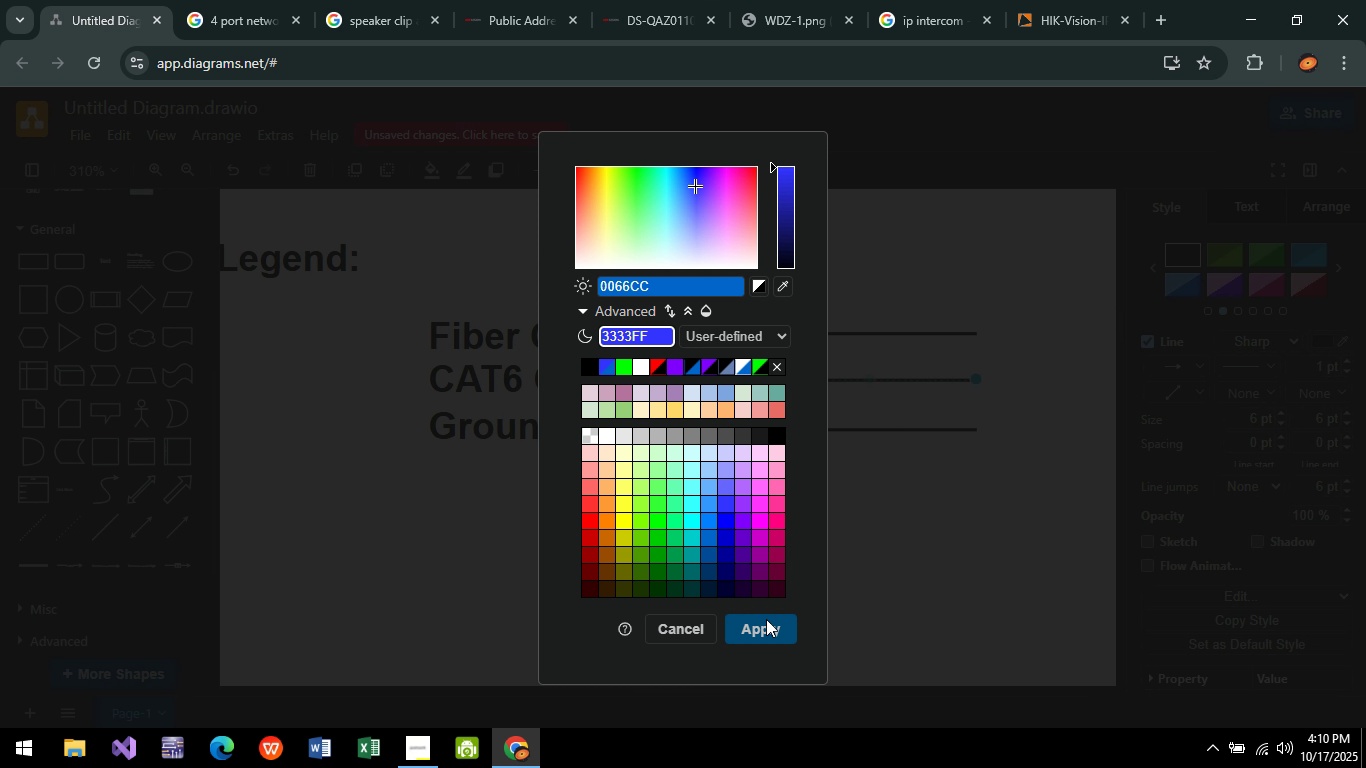 
left_click([766, 619])
 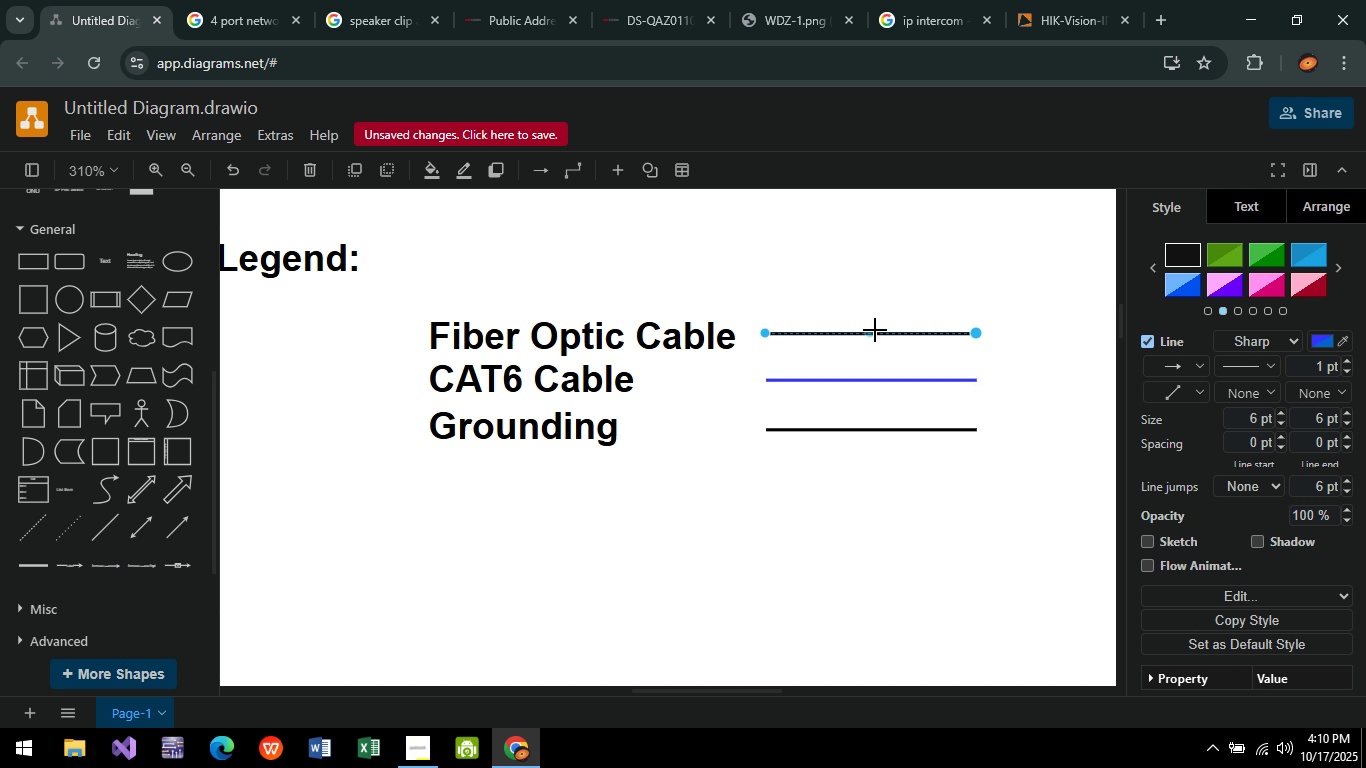 
left_click([875, 330])
 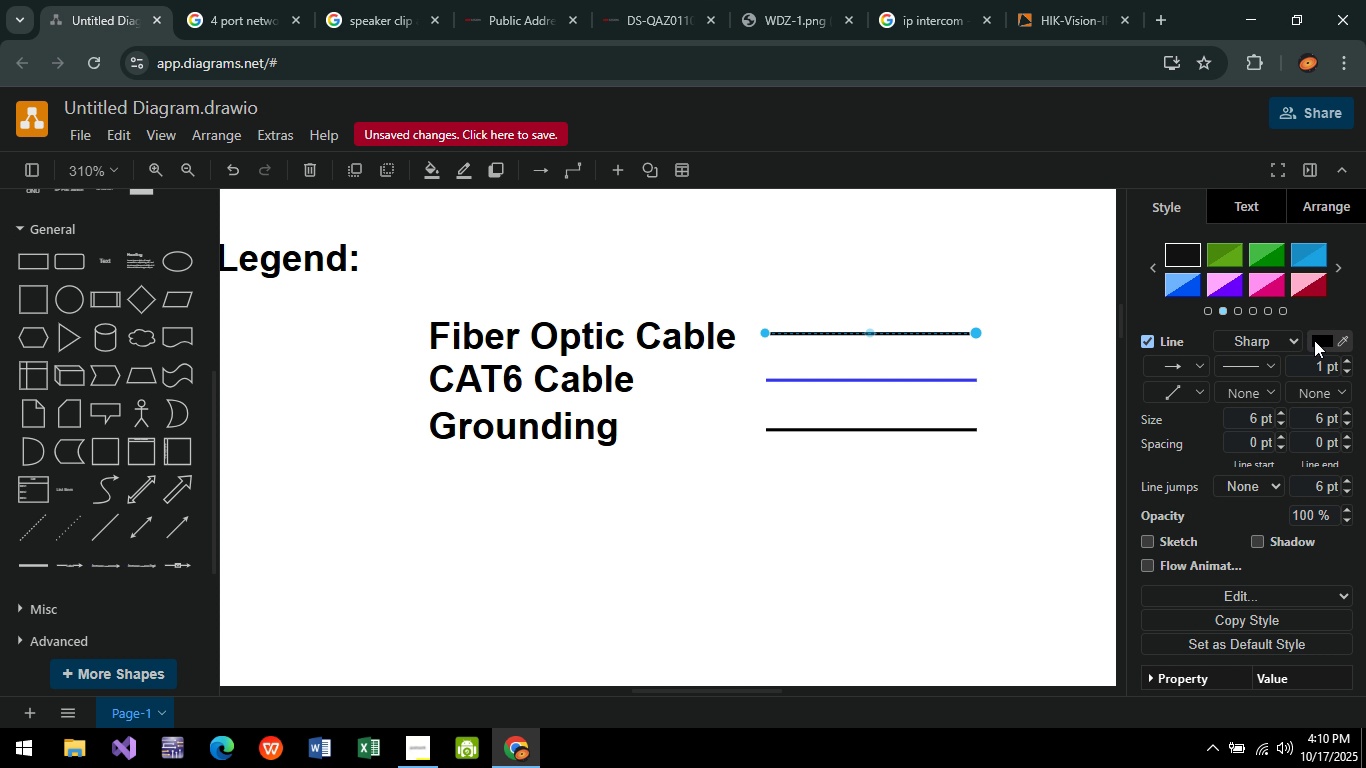 
left_click([1314, 340])
 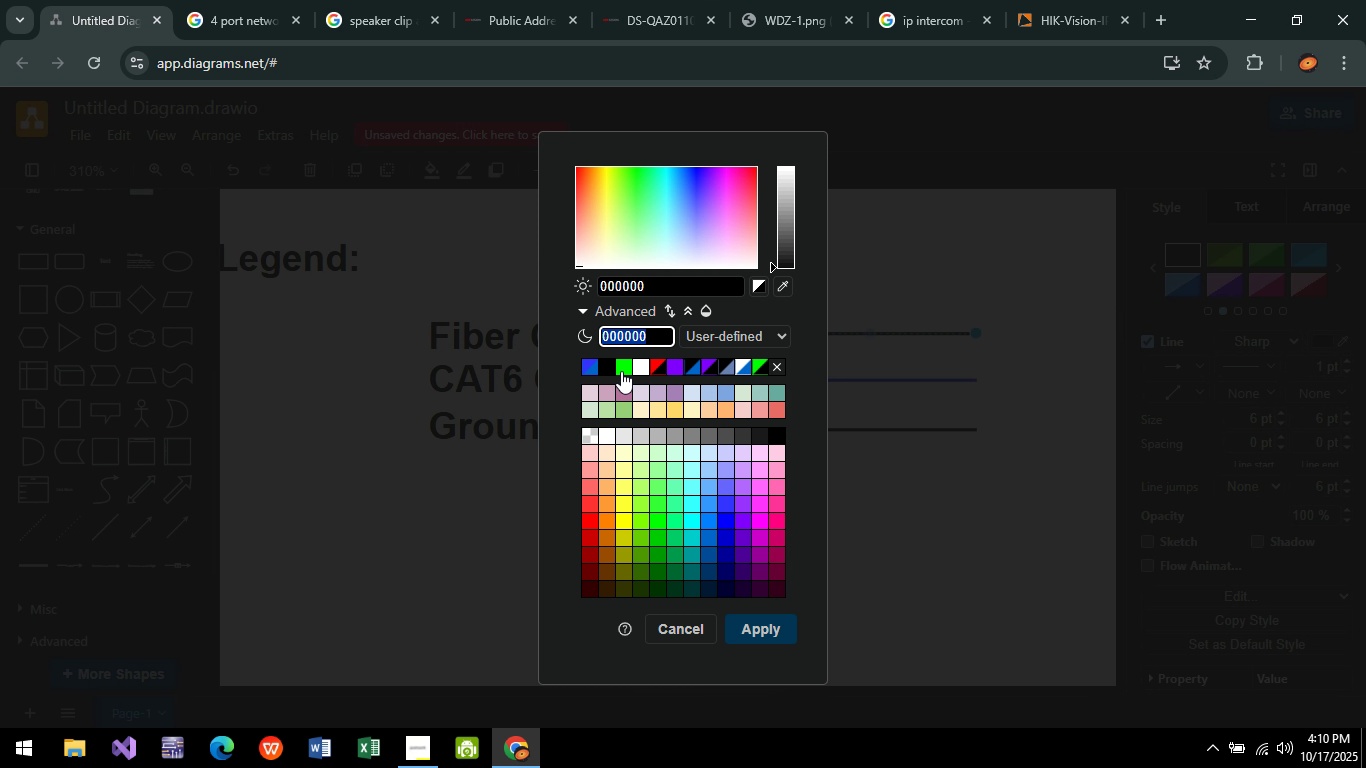 
left_click([623, 370])
 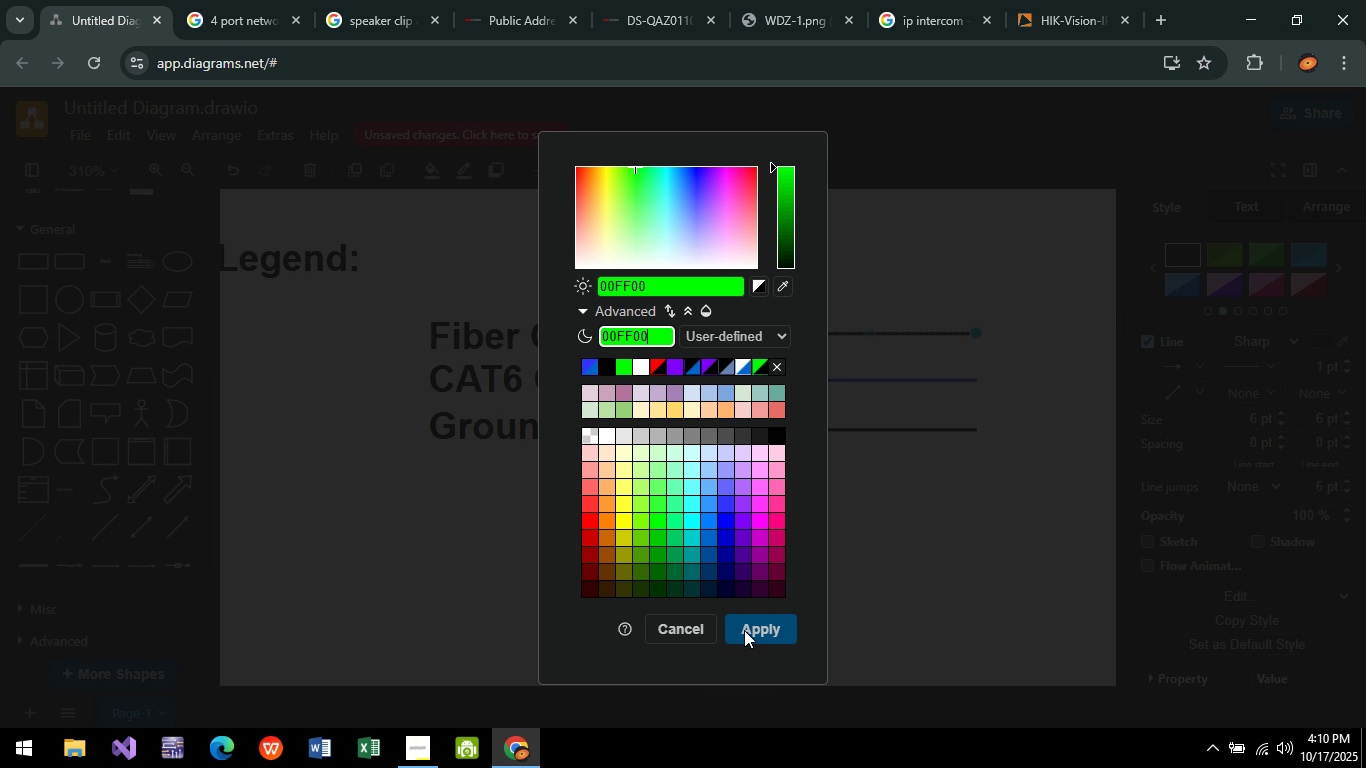 
left_click([744, 630])
 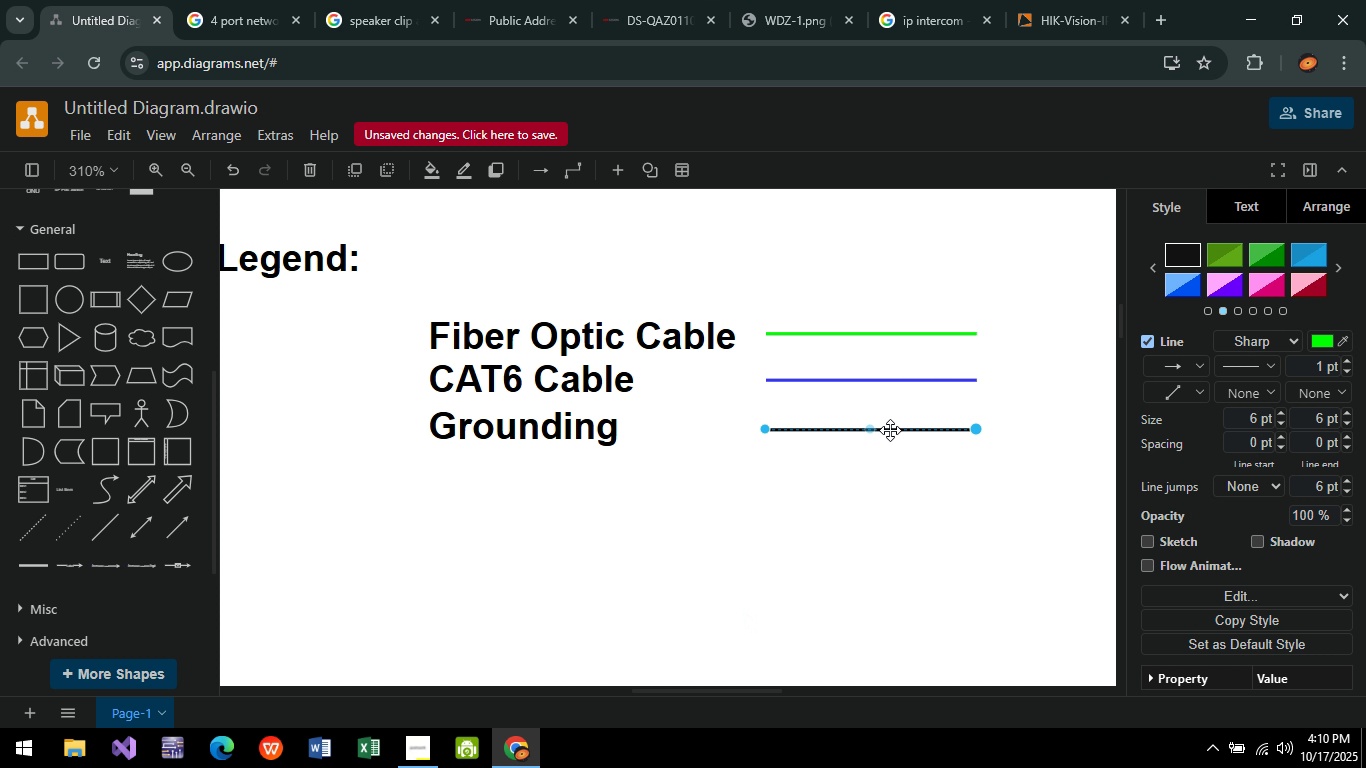 
left_click([890, 430])
 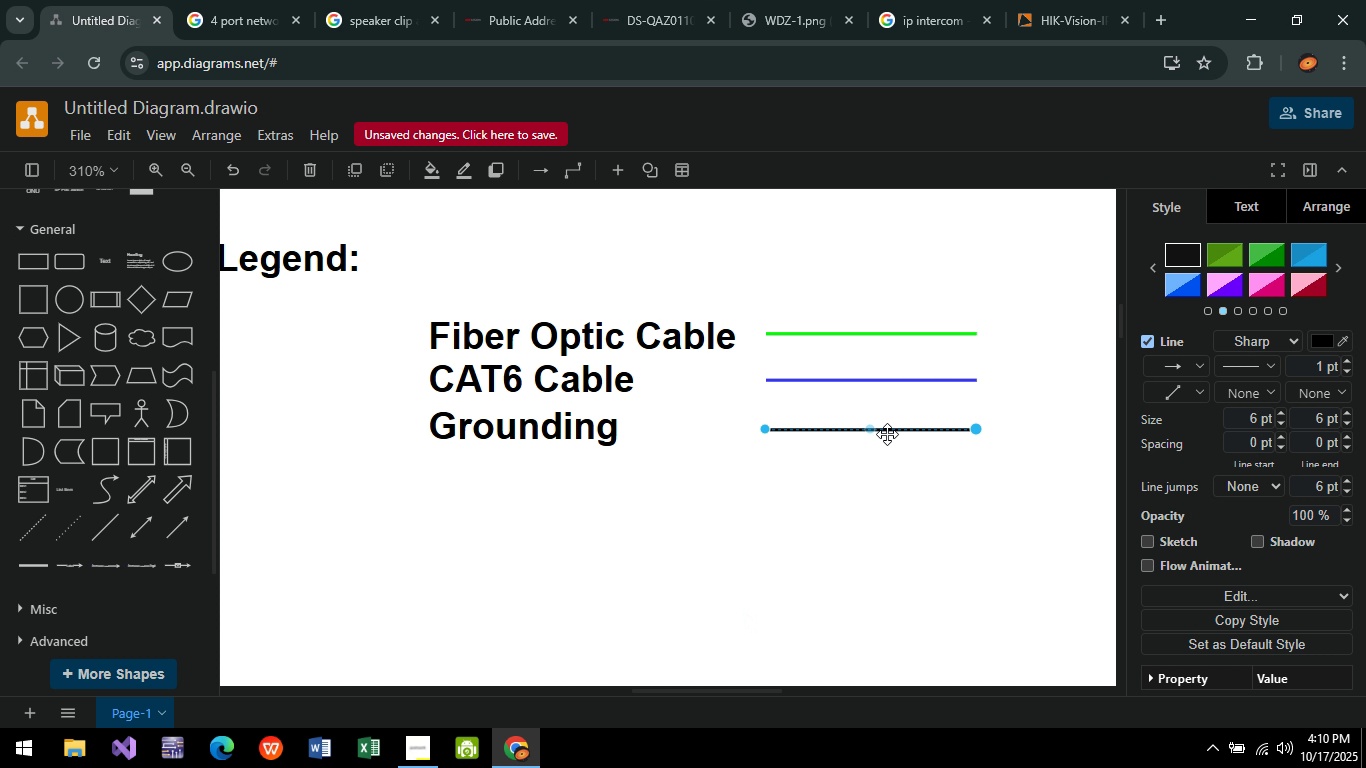 
key(Backspace)
 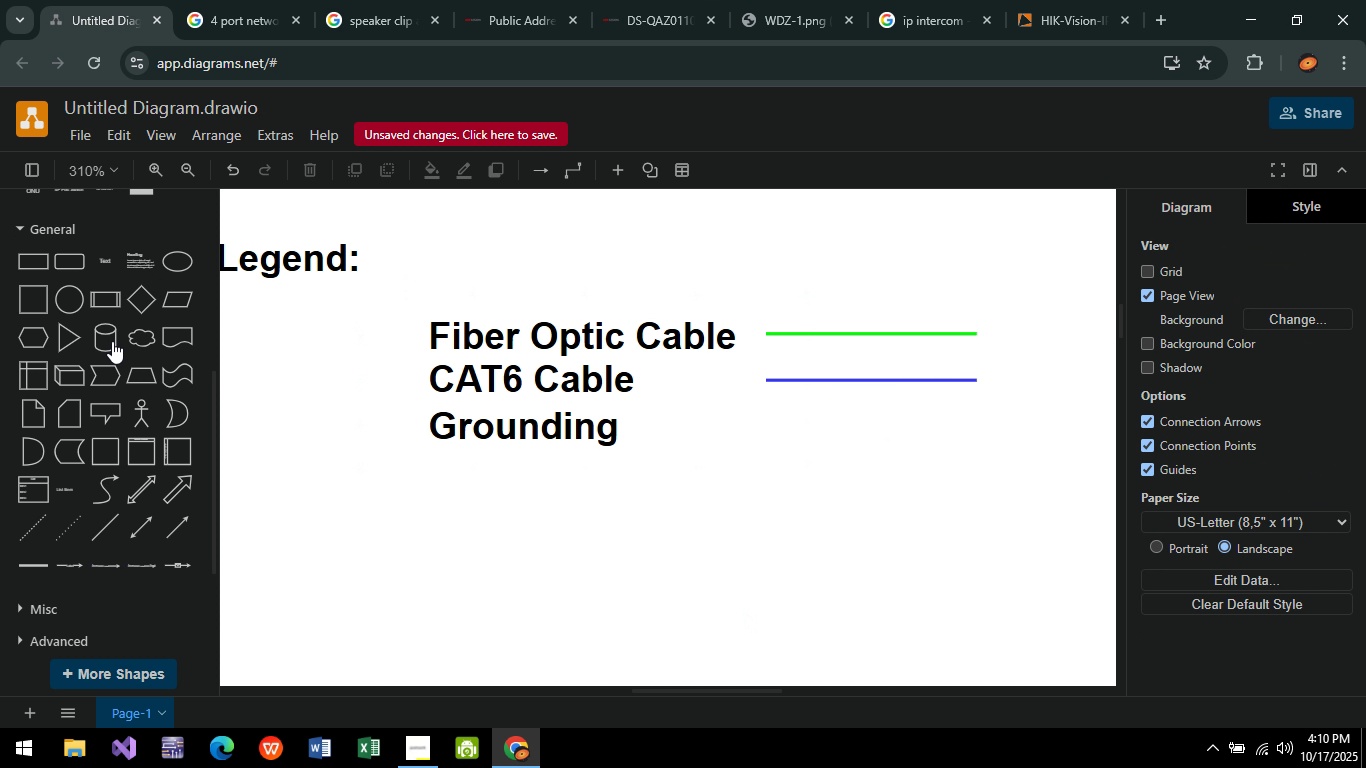 
scroll: coordinate [97, 270], scroll_direction: up, amount: 10.0
 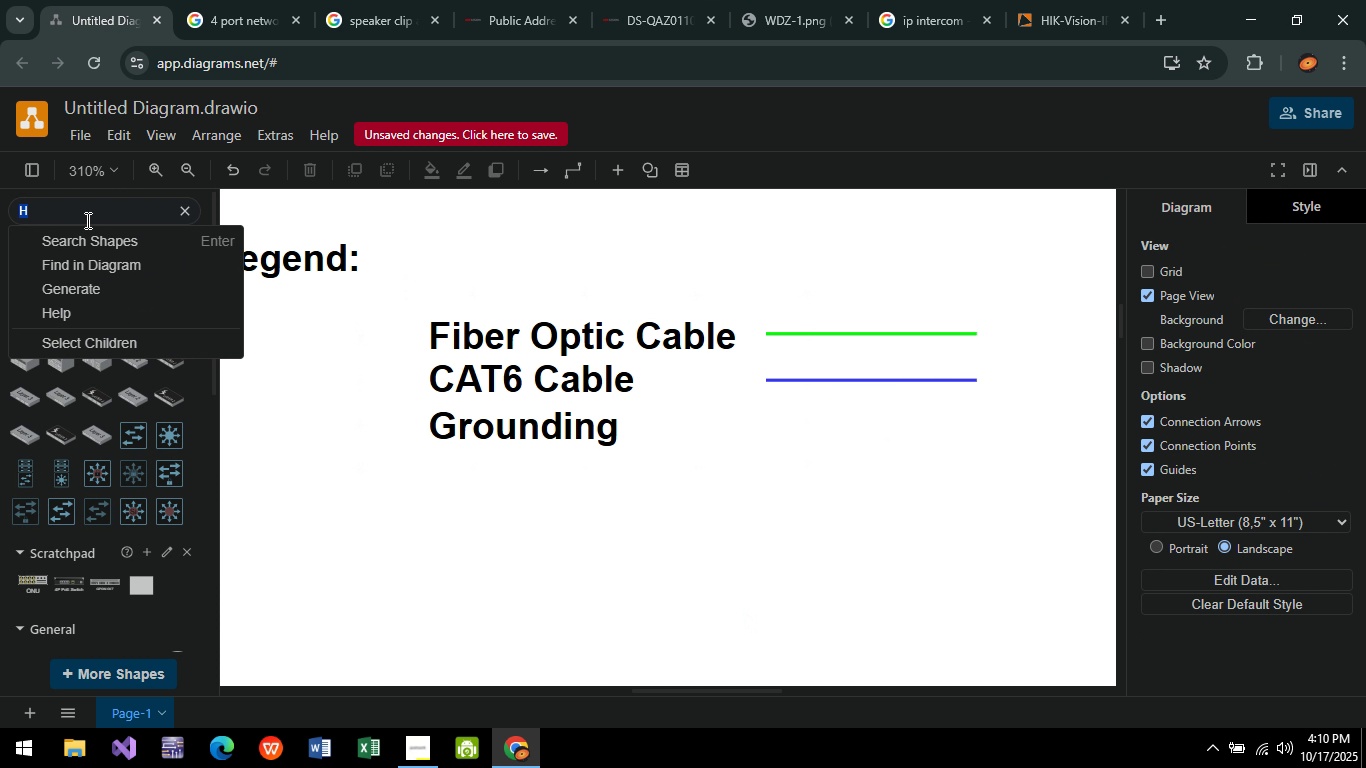 
left_click([86, 220])
 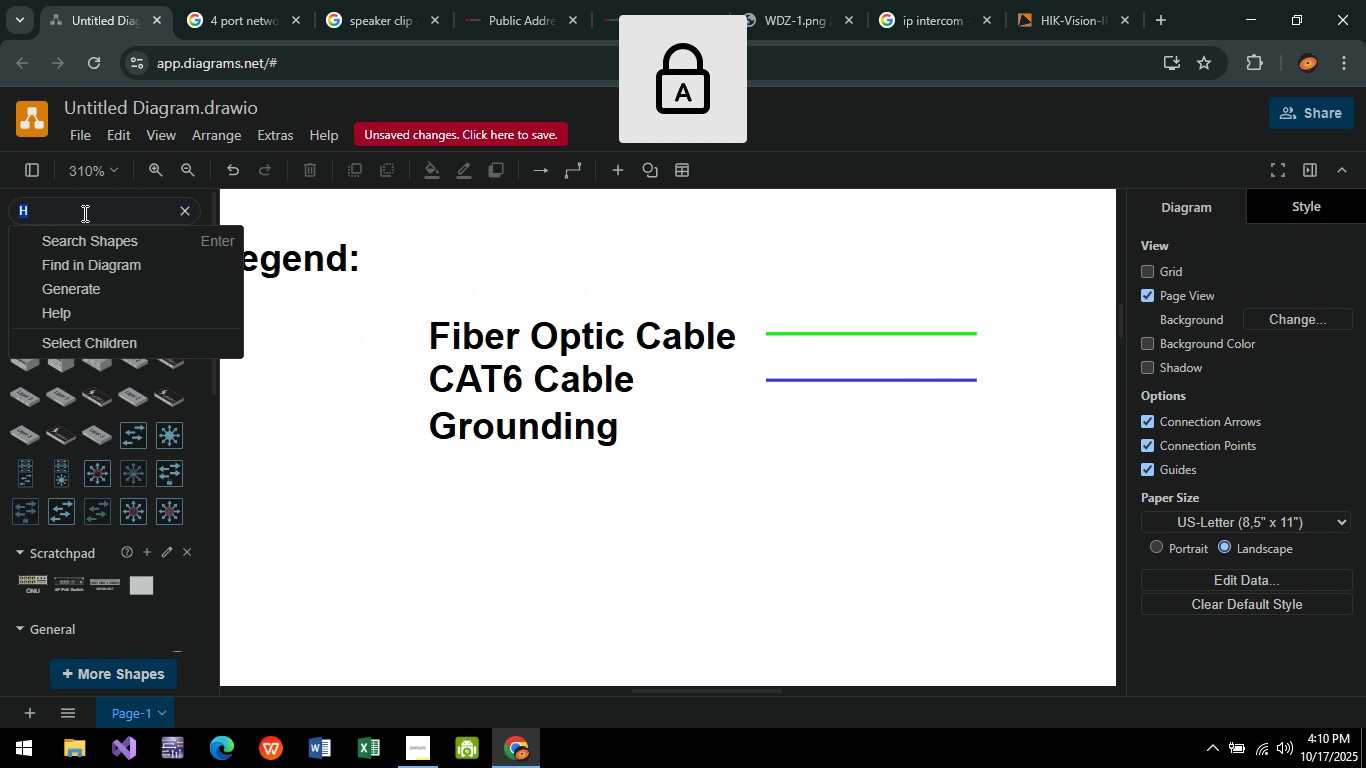 
type(Ground)
 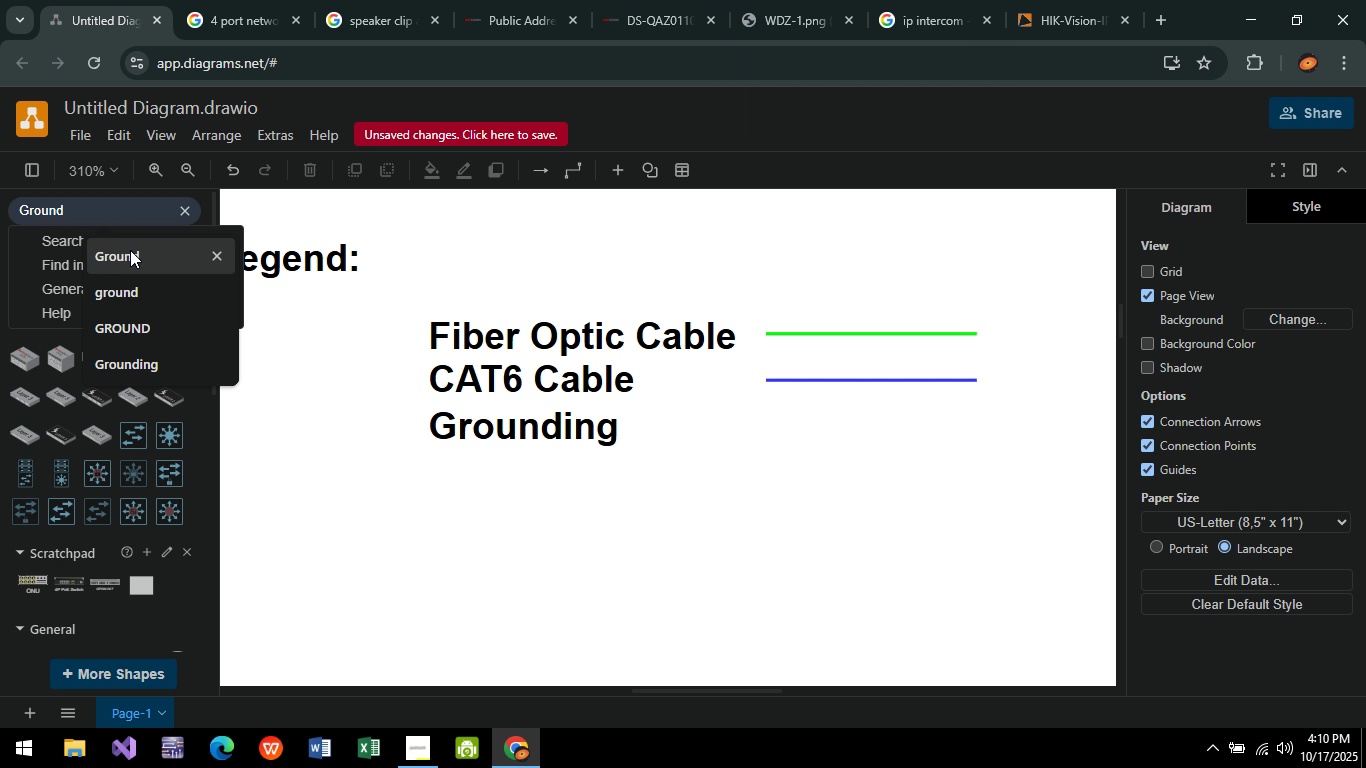 
left_click([130, 250])
 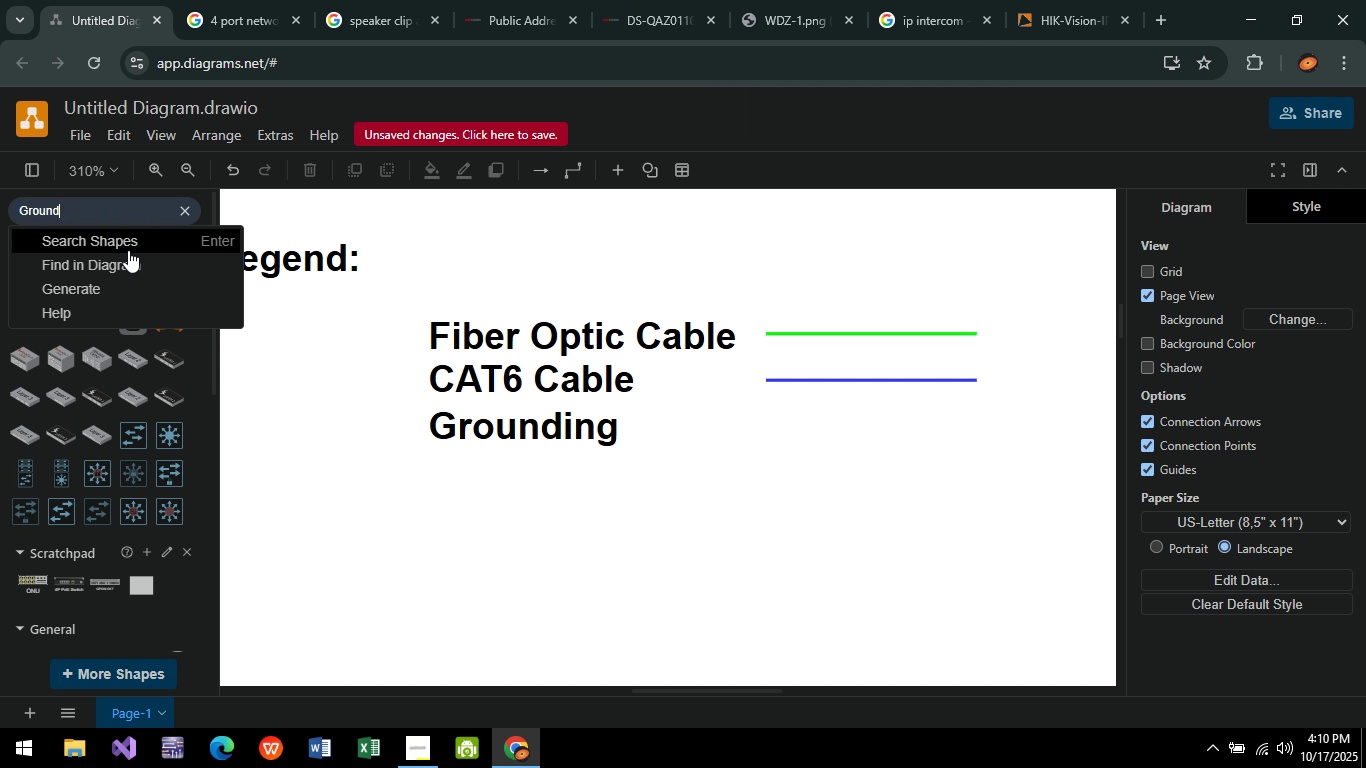 
key(Enter)
 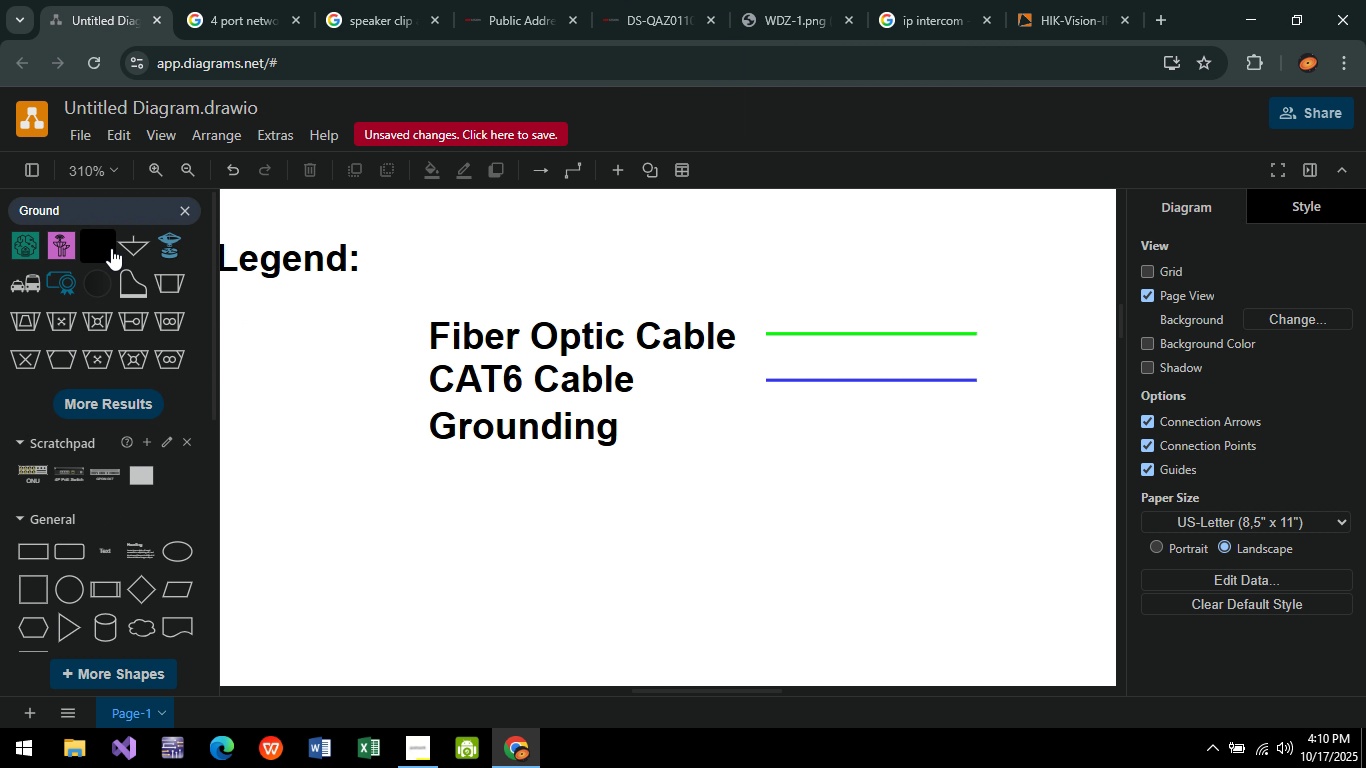 
left_click([128, 240])
 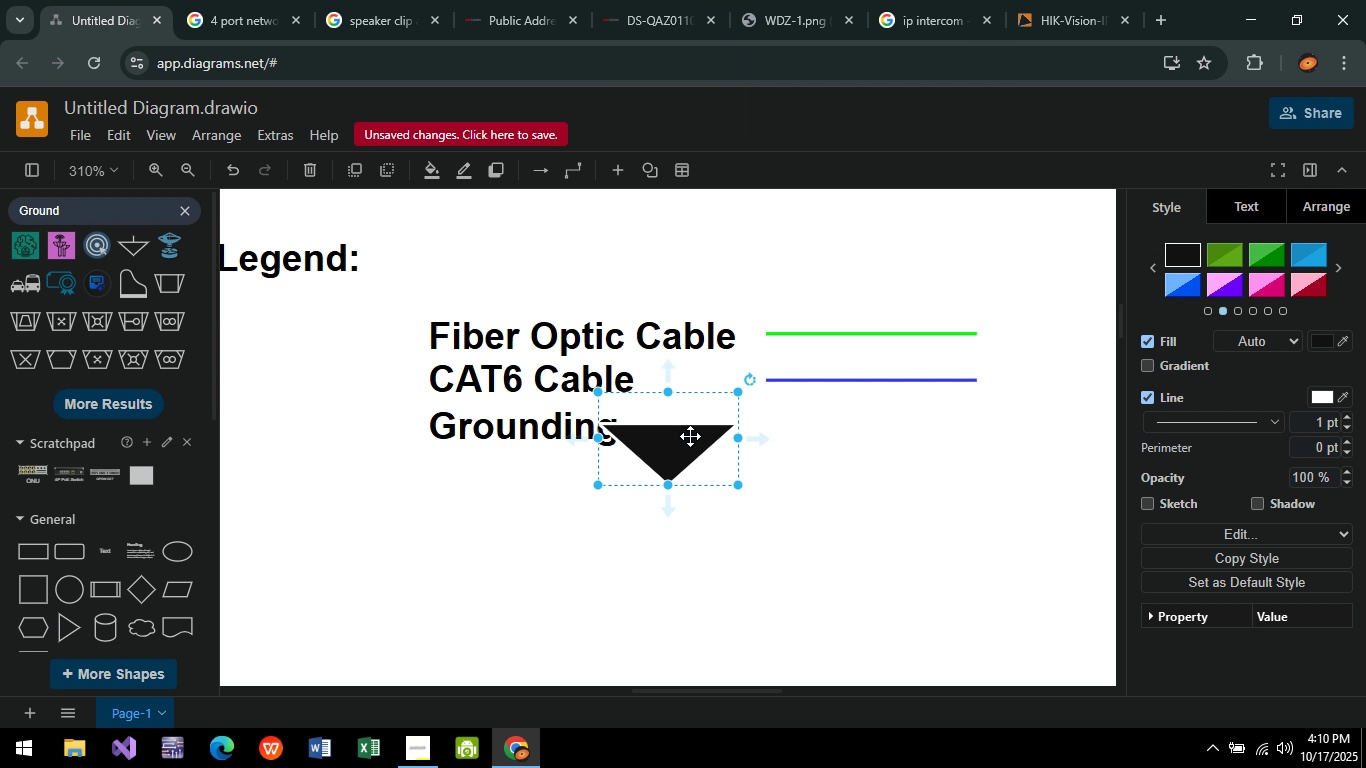 
left_click_drag(start_coordinate=[690, 436], to_coordinate=[837, 524])
 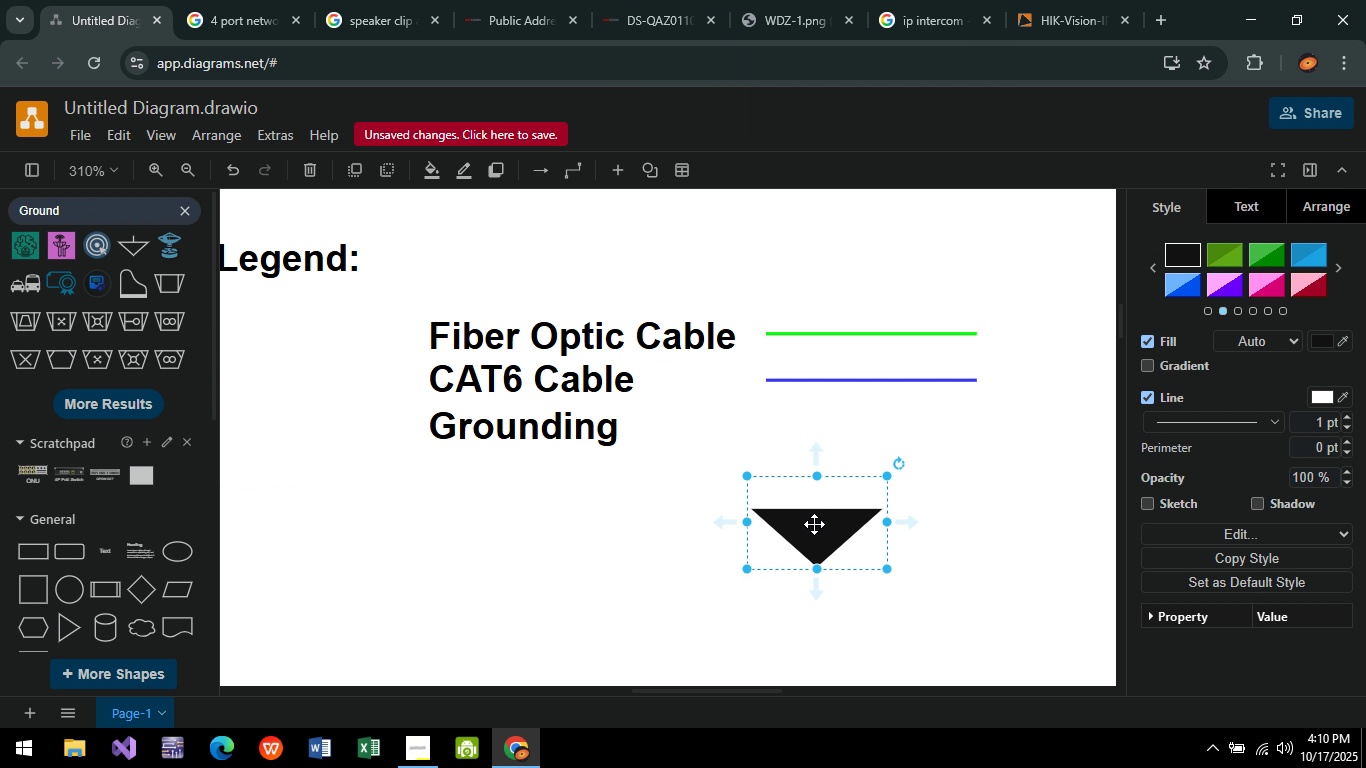 
left_click([814, 524])
 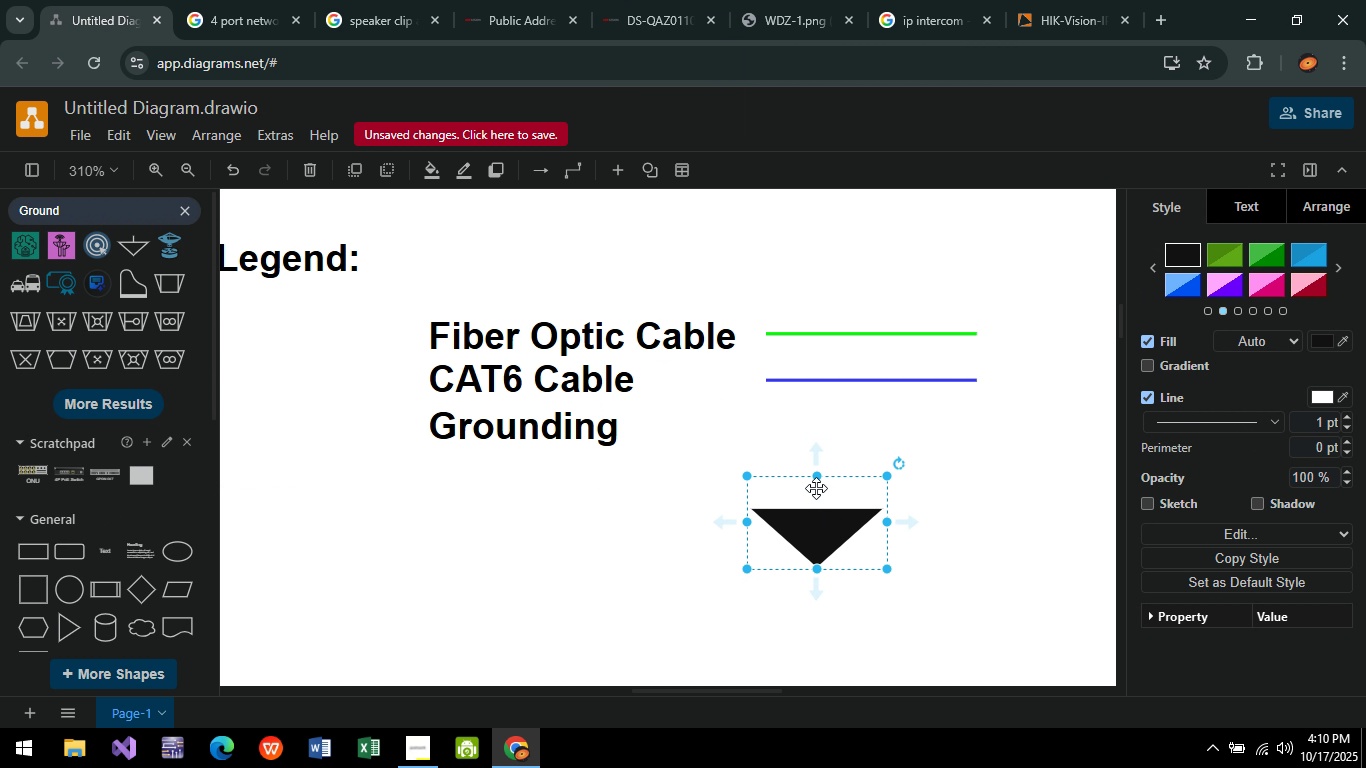 
left_click([816, 488])
 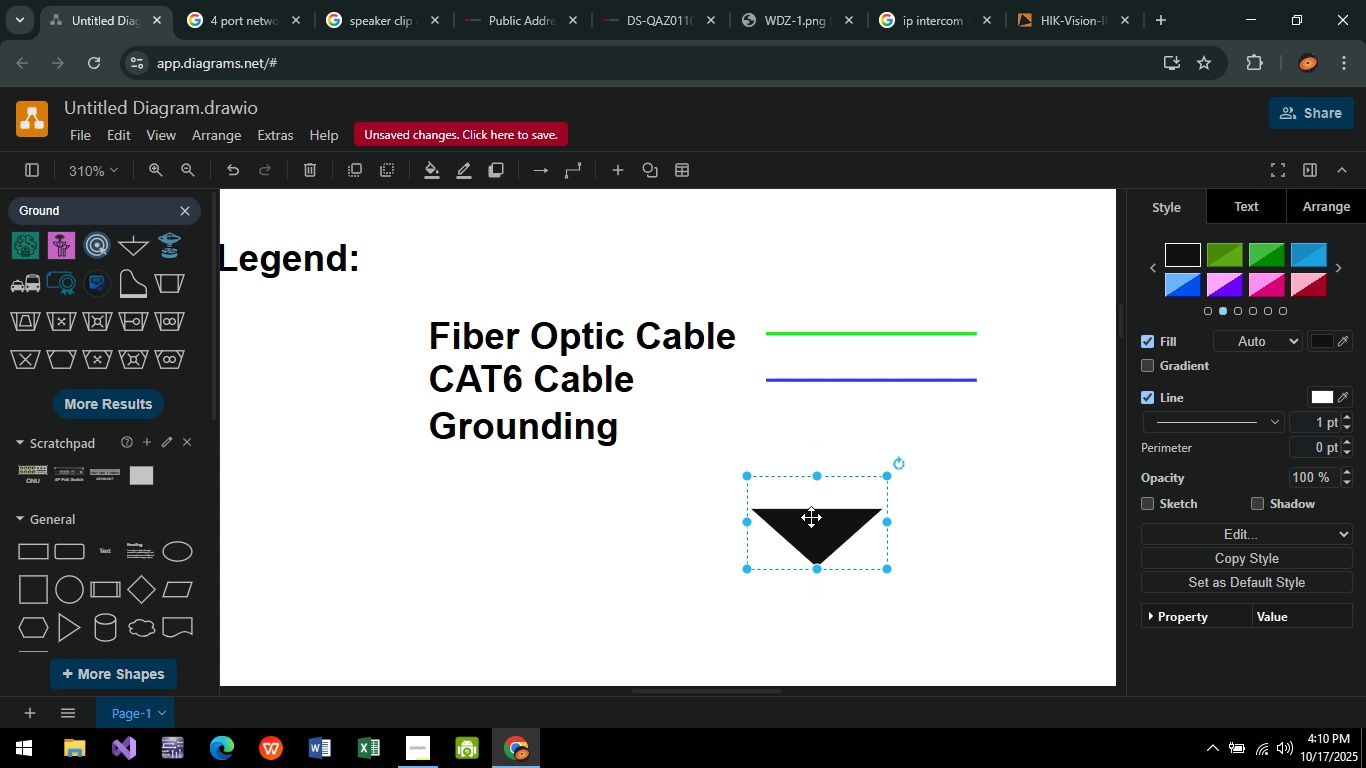 
left_click([811, 517])
 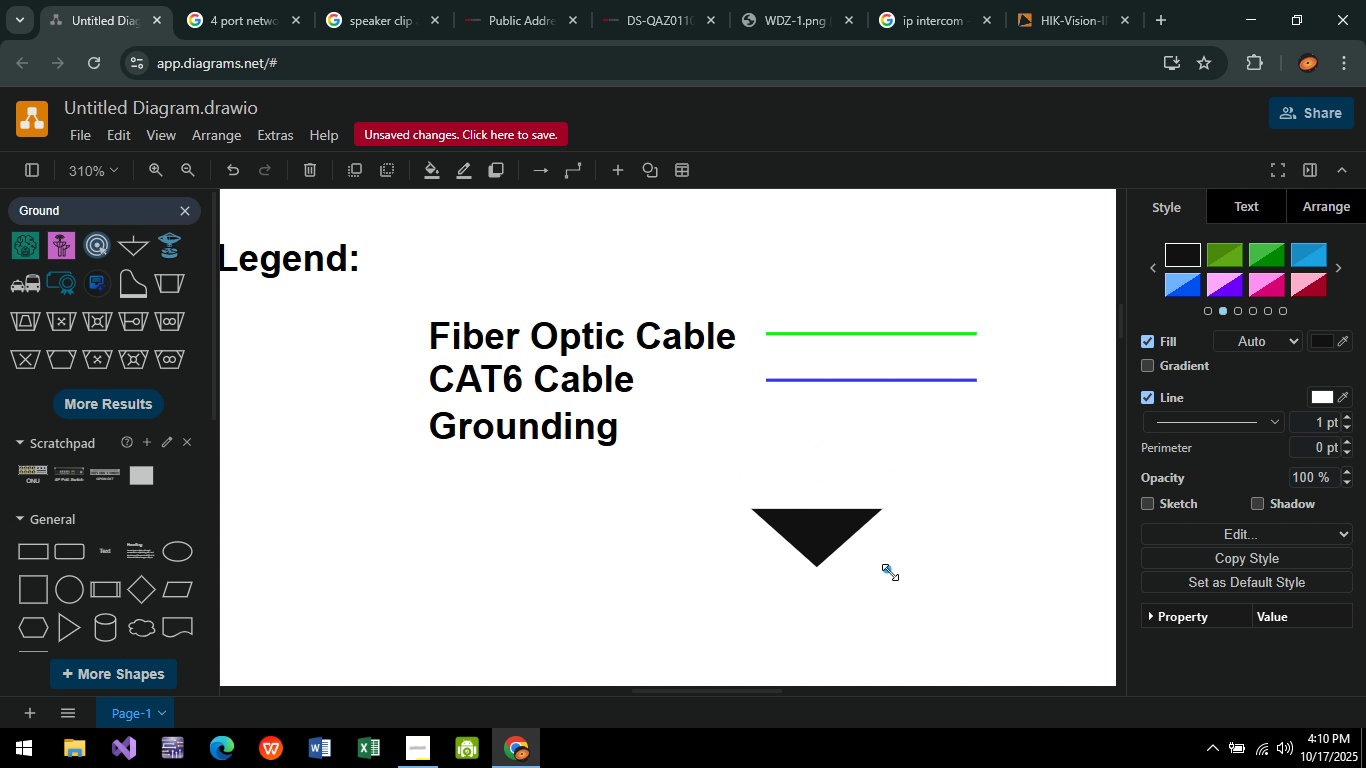 
left_click_drag(start_coordinate=[890, 572], to_coordinate=[822, 524])
 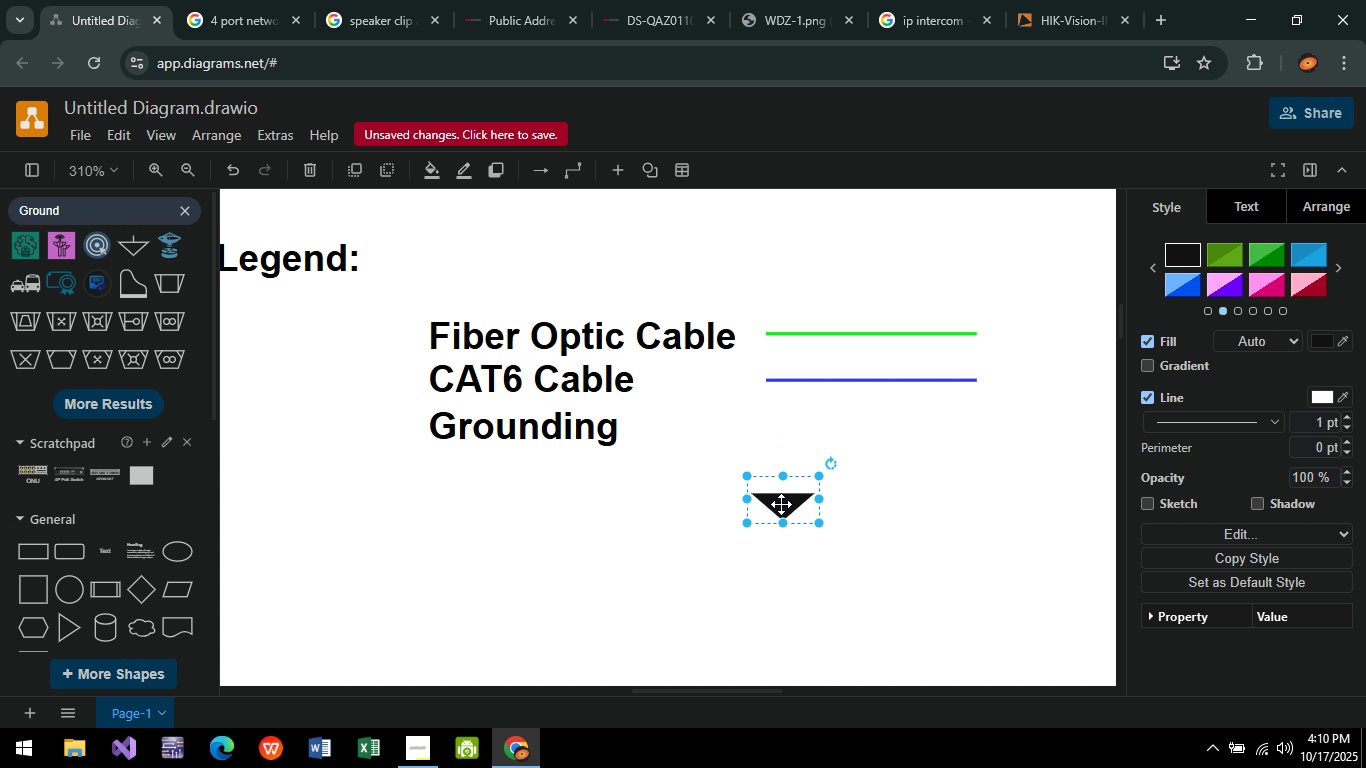 
left_click_drag(start_coordinate=[780, 504], to_coordinate=[877, 423])
 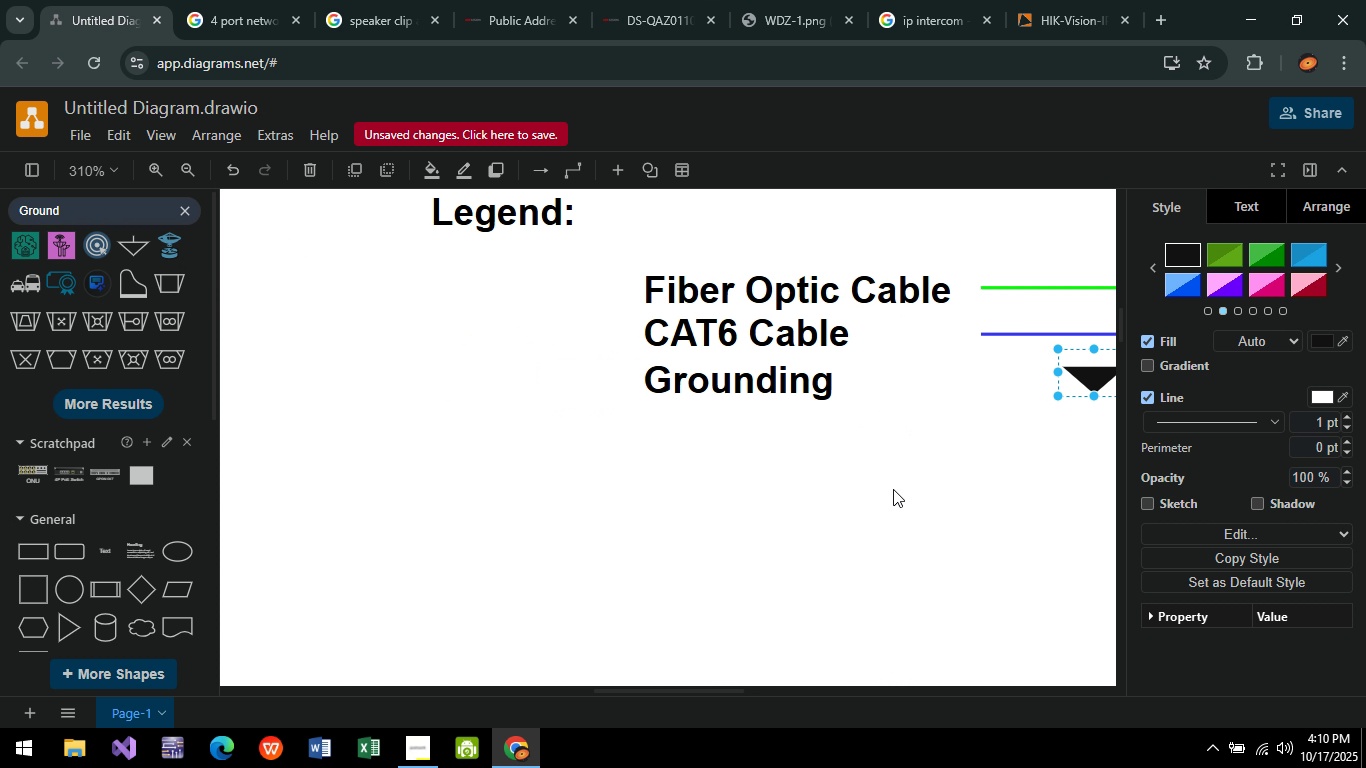 
hold_key(key=ControlLeft, duration=0.35)
scroll: coordinate [809, 502], scroll_direction: down, amount: 5.0
 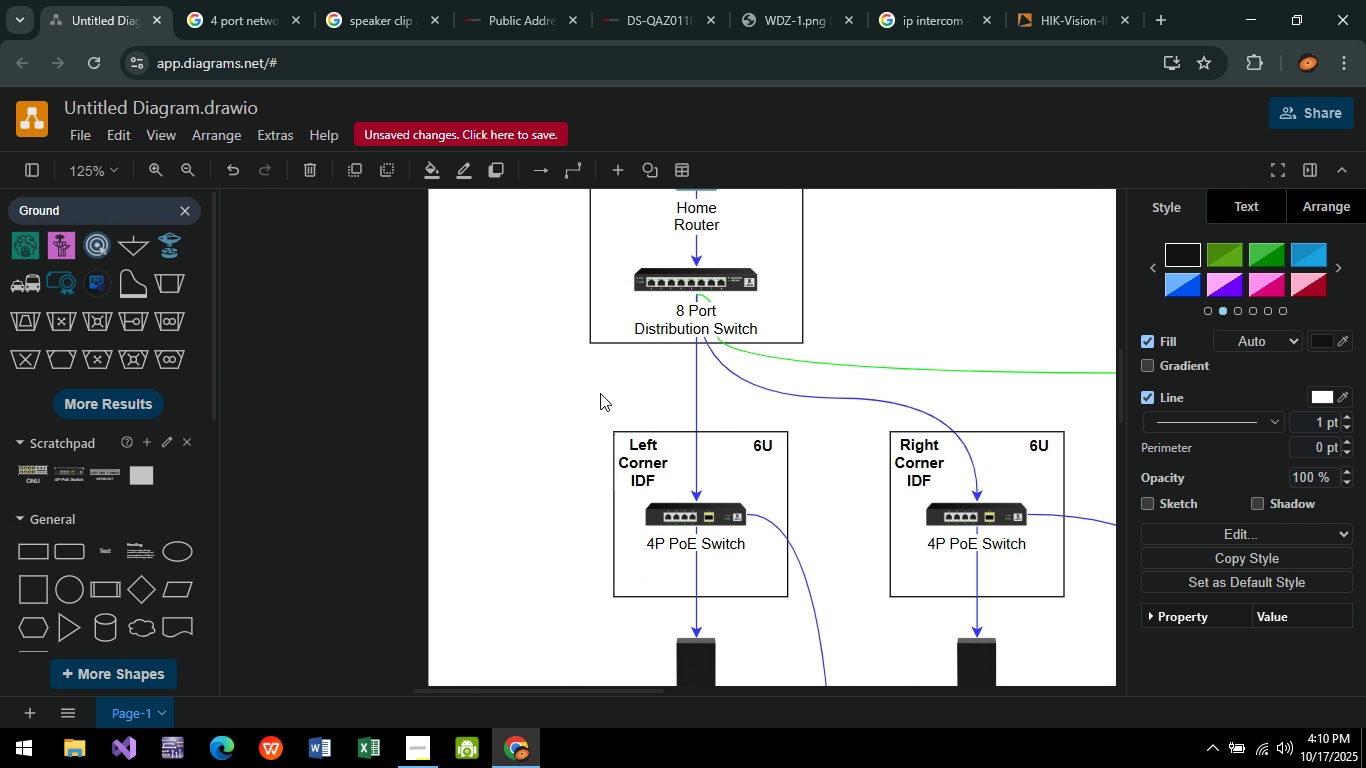 
key(Control+V)
 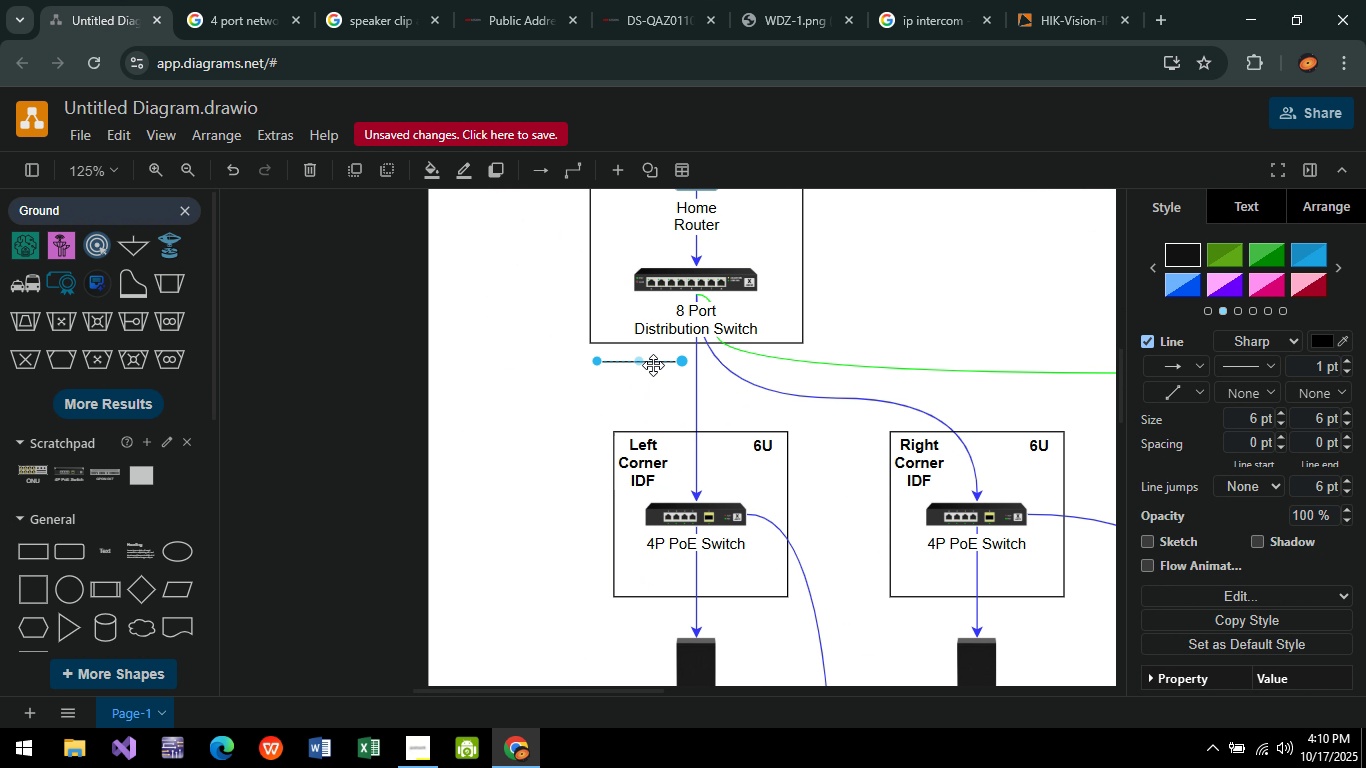 
left_click([653, 365])
 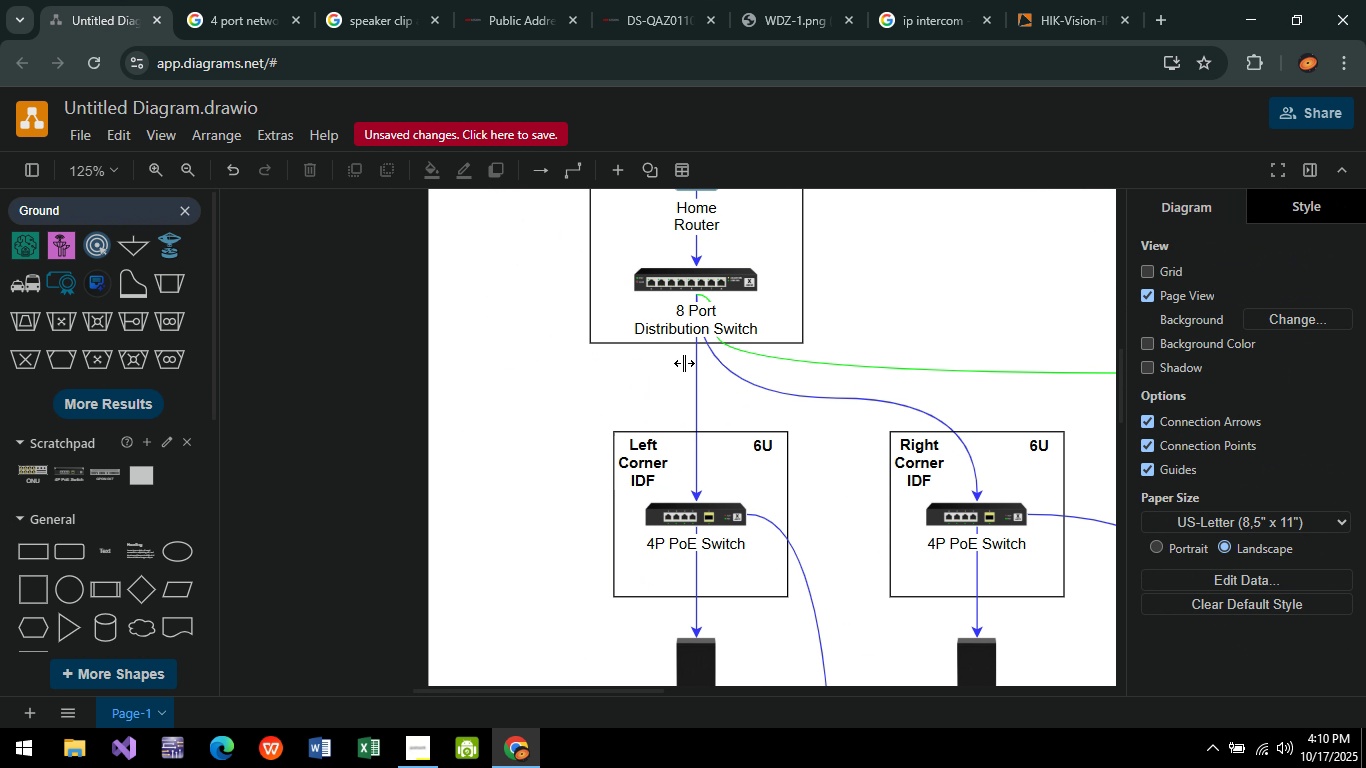 
key(Delete)
 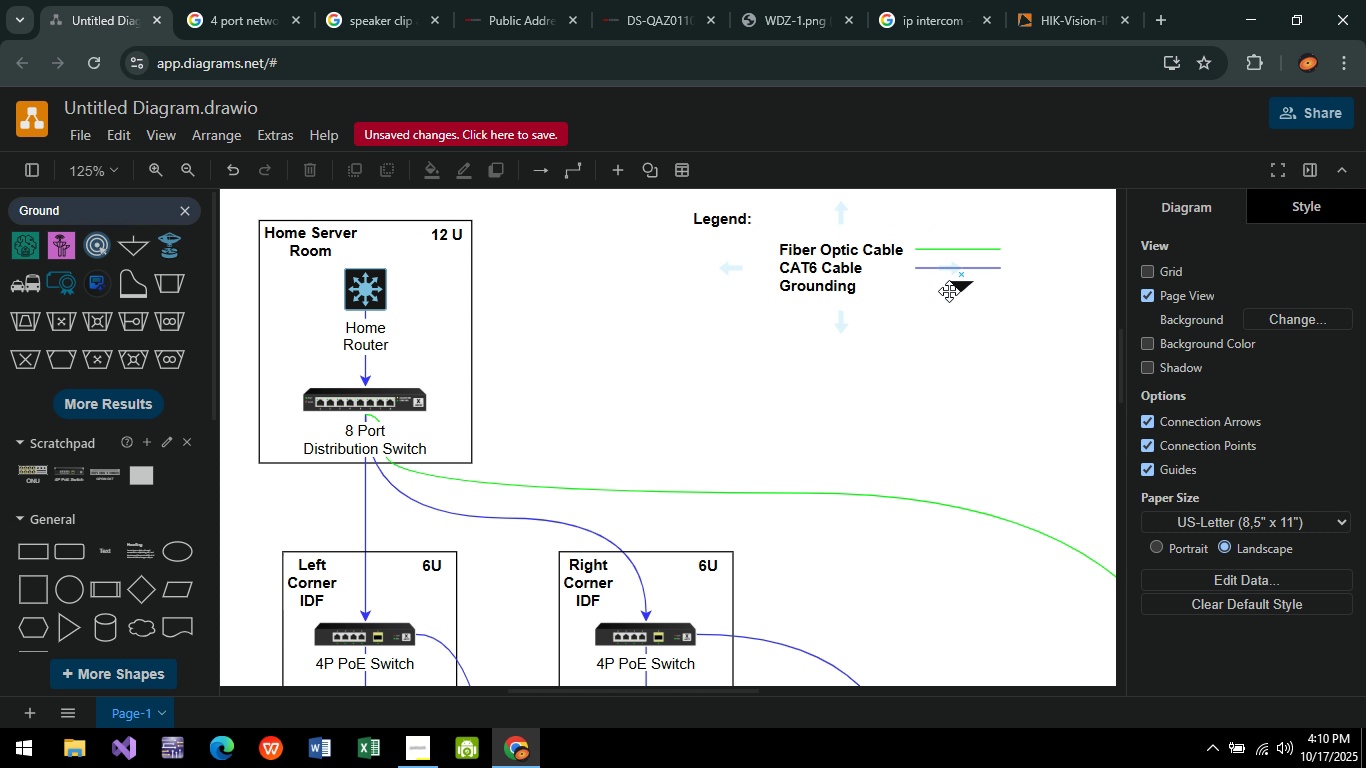 
left_click([958, 288])
 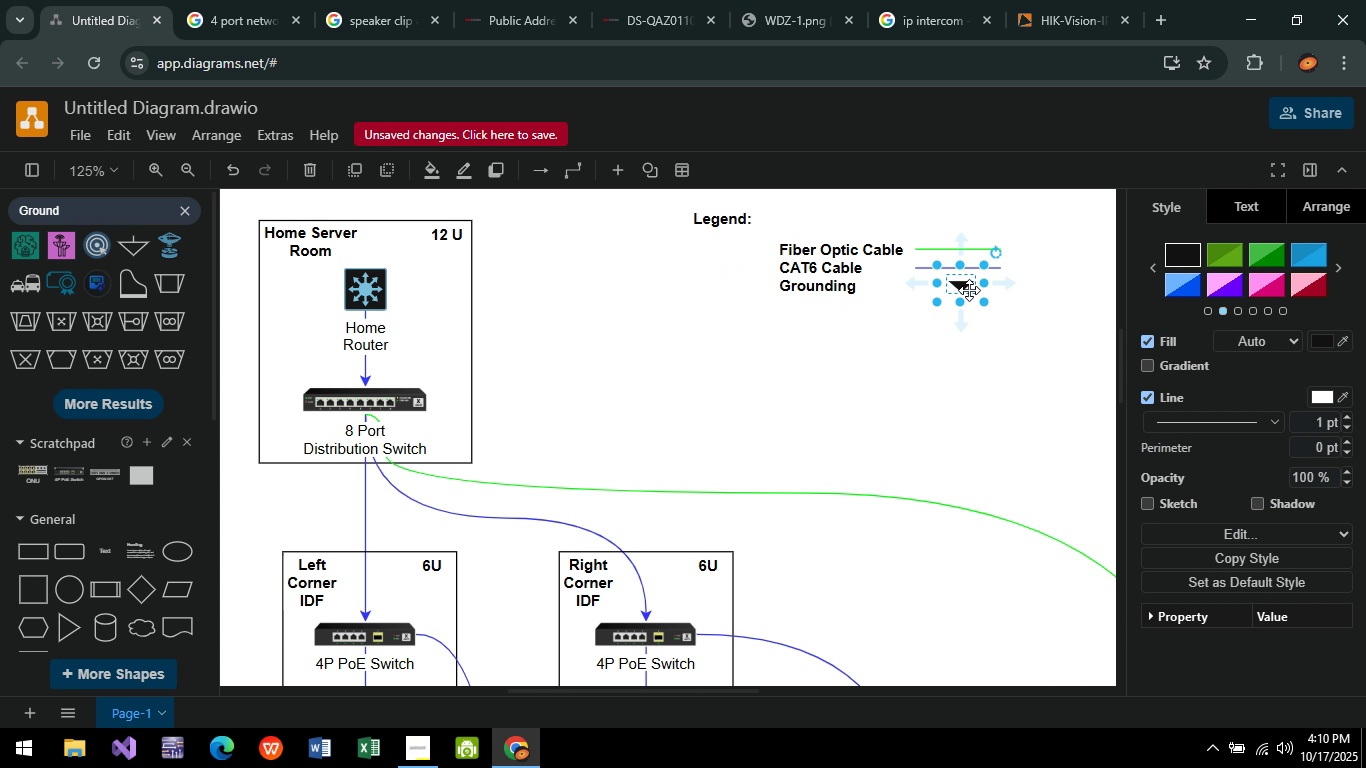 
key(Control+C)
 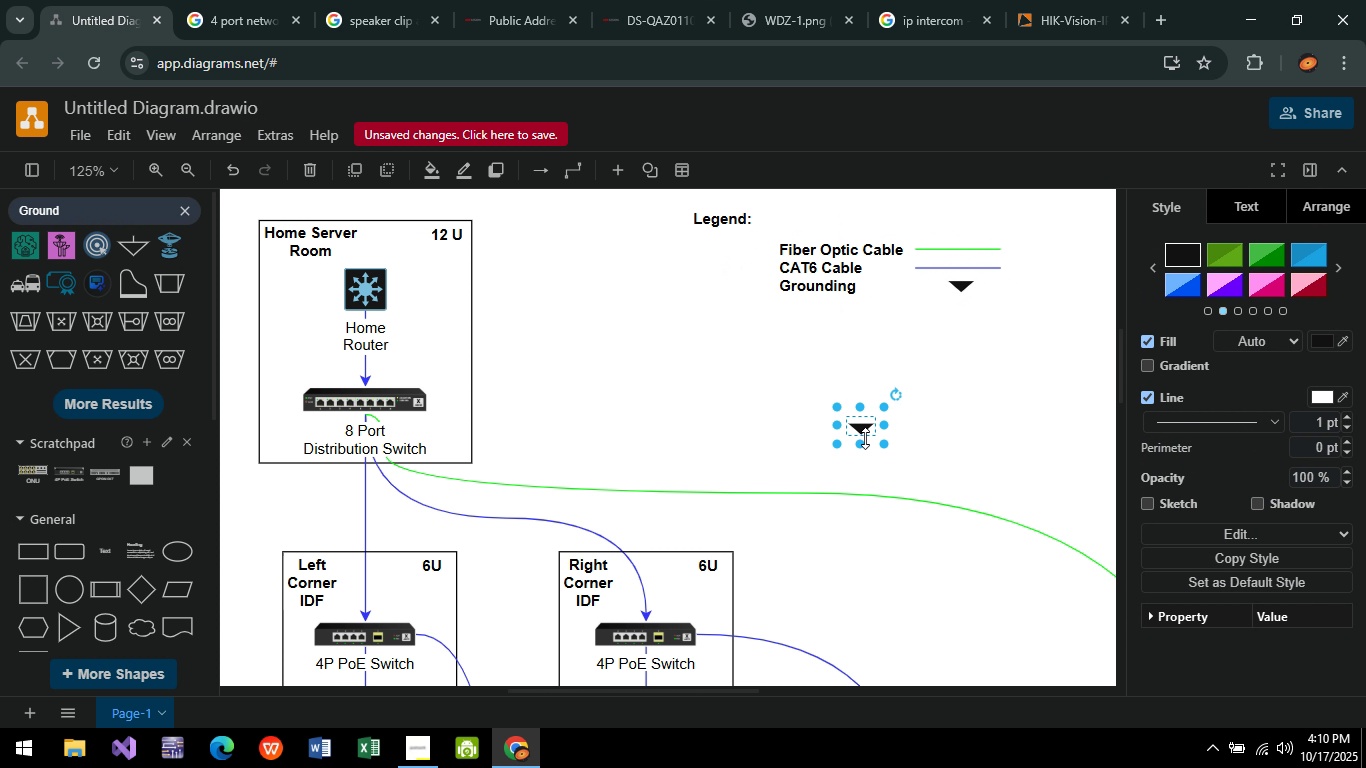 
key(Control+V)
 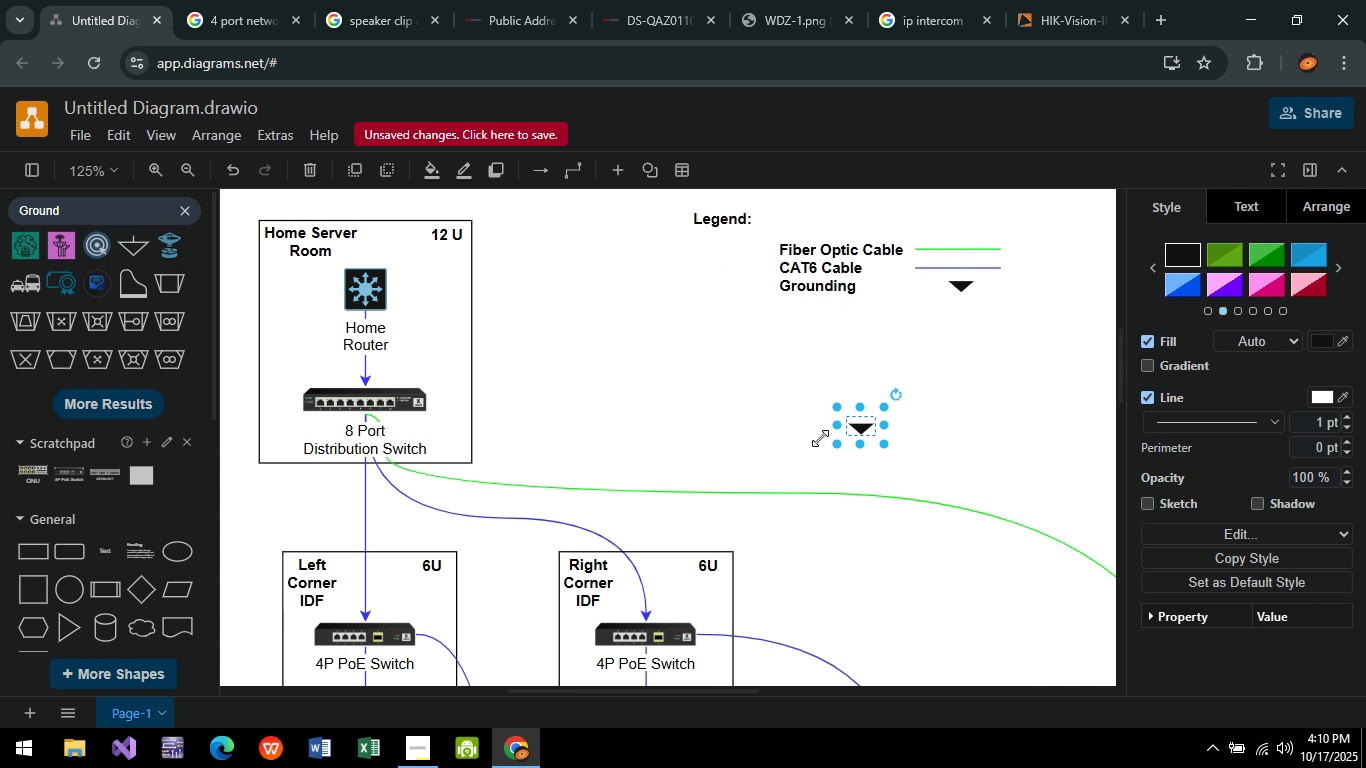 
left_click_drag(start_coordinate=[864, 429], to_coordinate=[264, 486])
 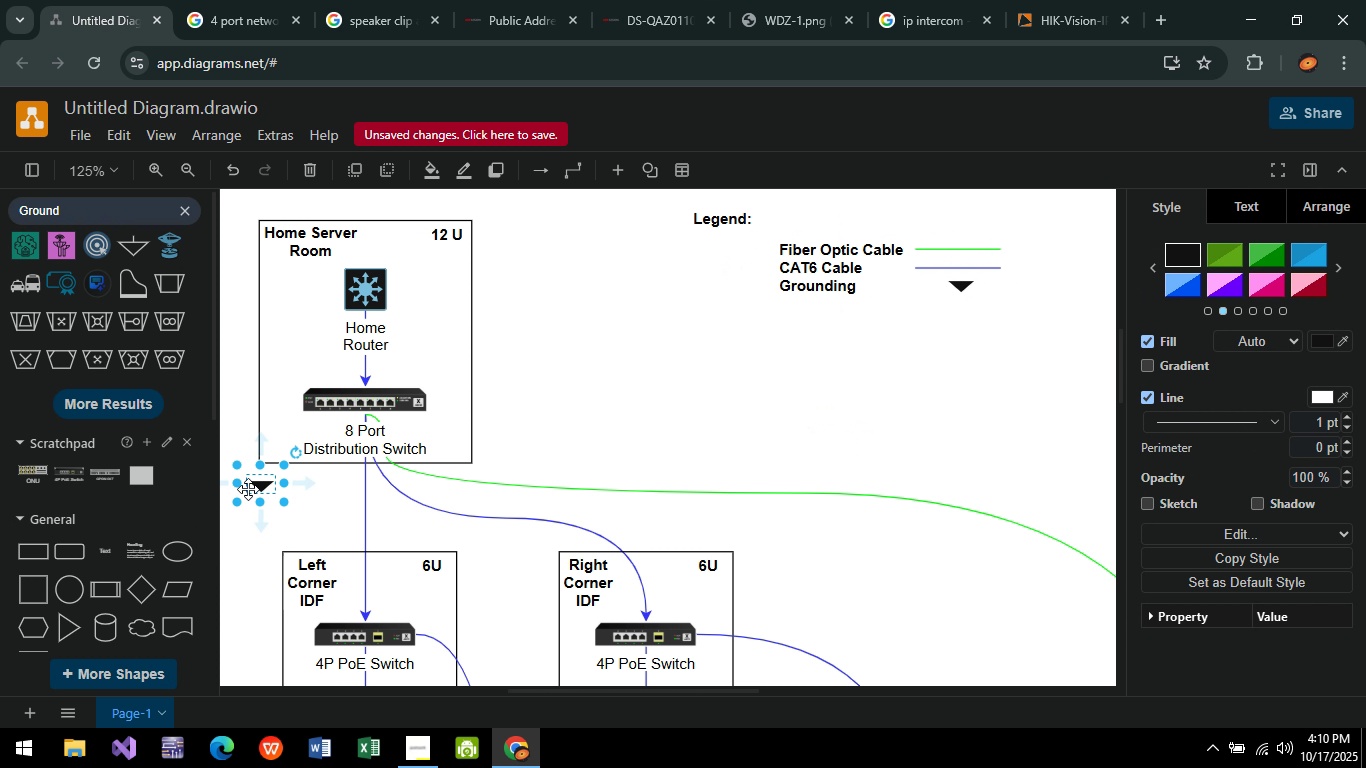 
hold_key(key=ControlLeft, duration=0.6)
 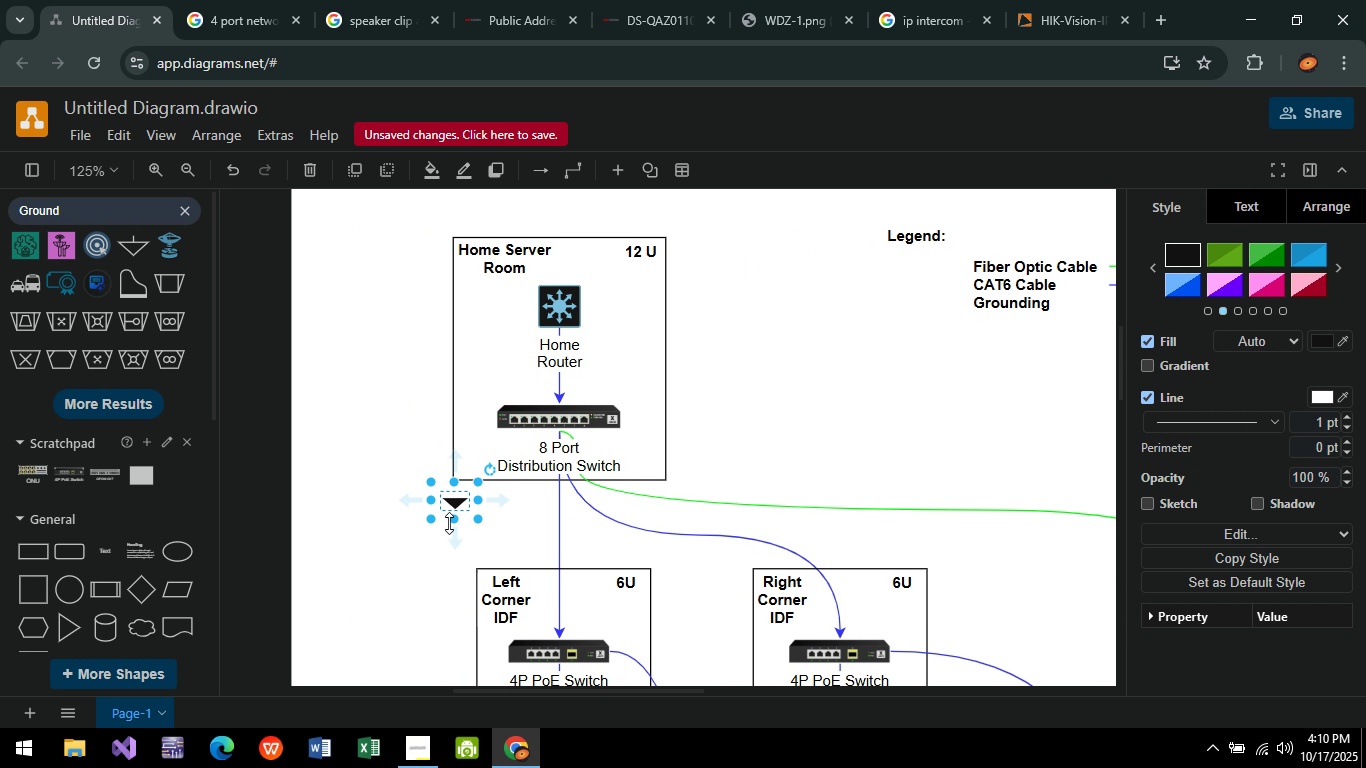 
hold_key(key=ControlLeft, duration=0.91)
scroll: coordinate [472, 516], scroll_direction: up, amount: 9.0
 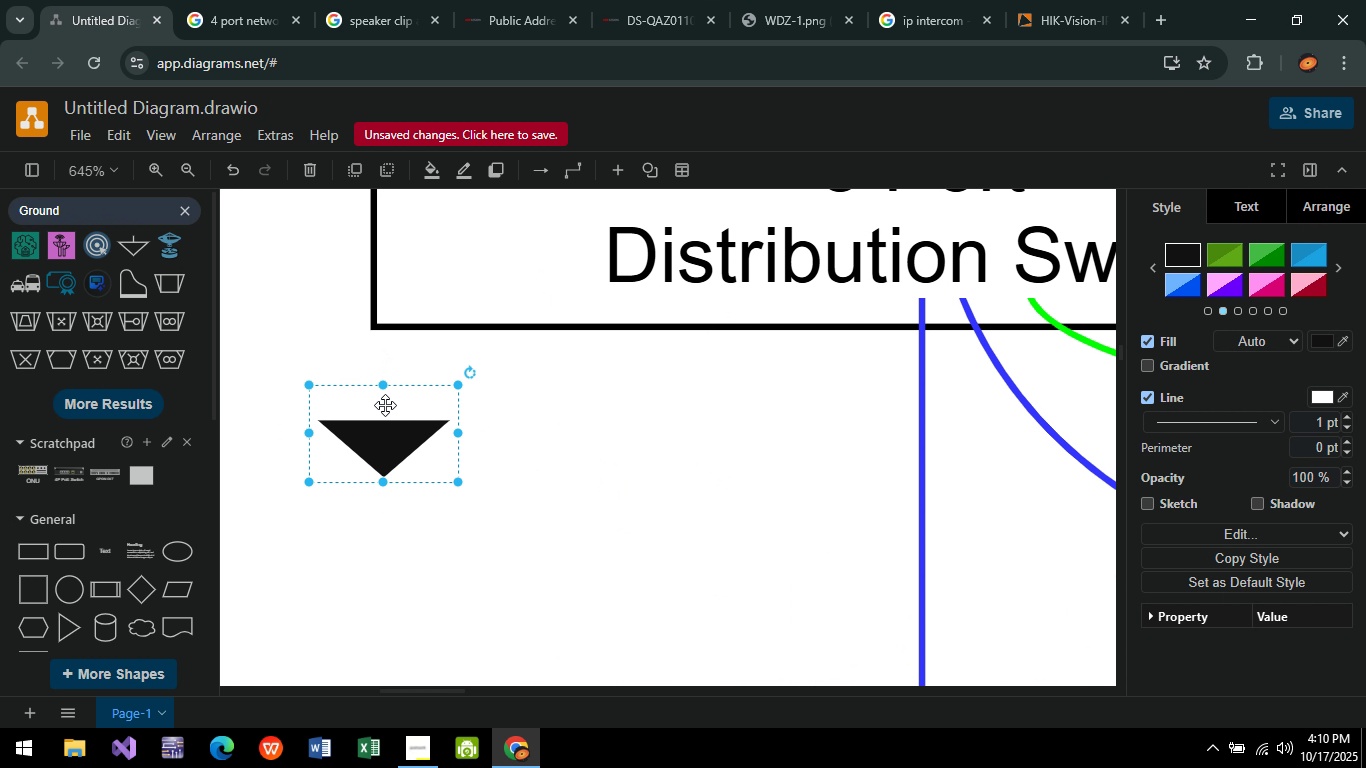 
double_click([385, 405])
 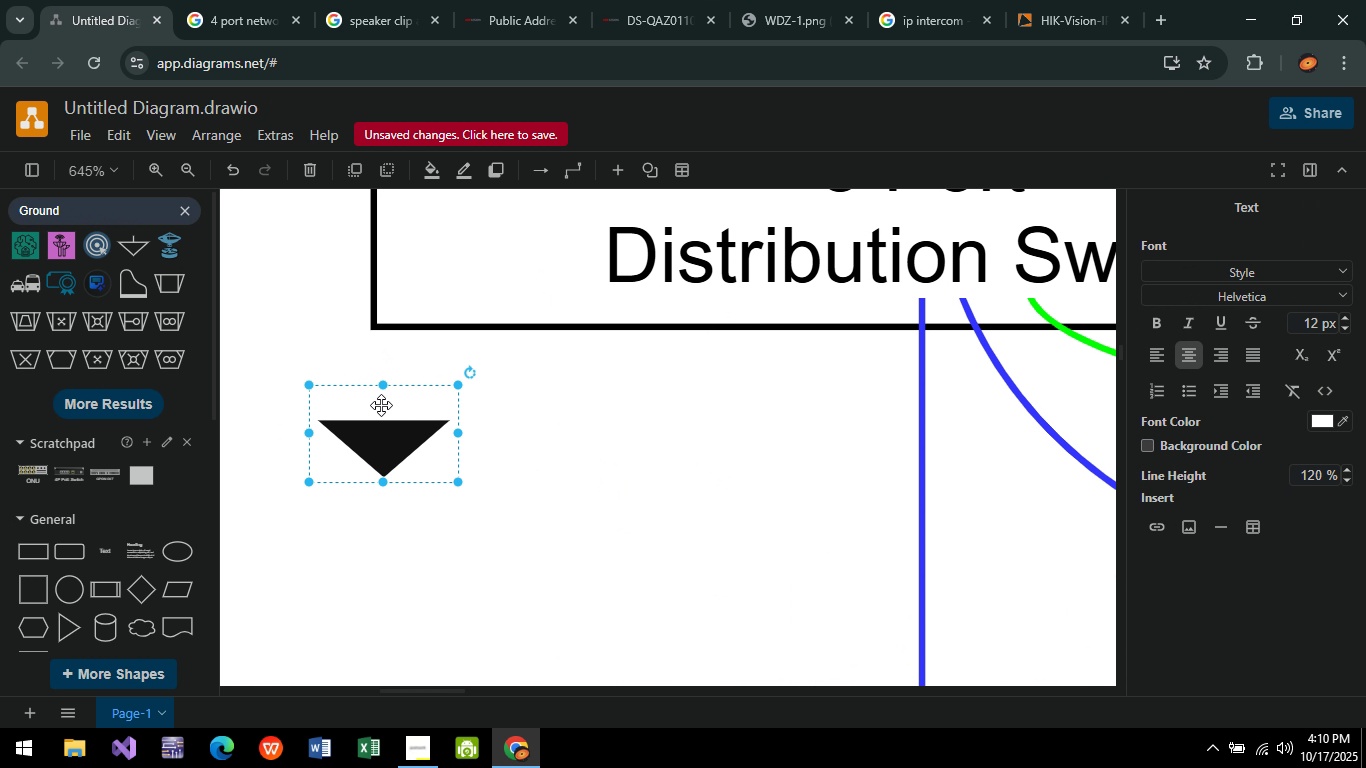 
left_click([381, 405])
 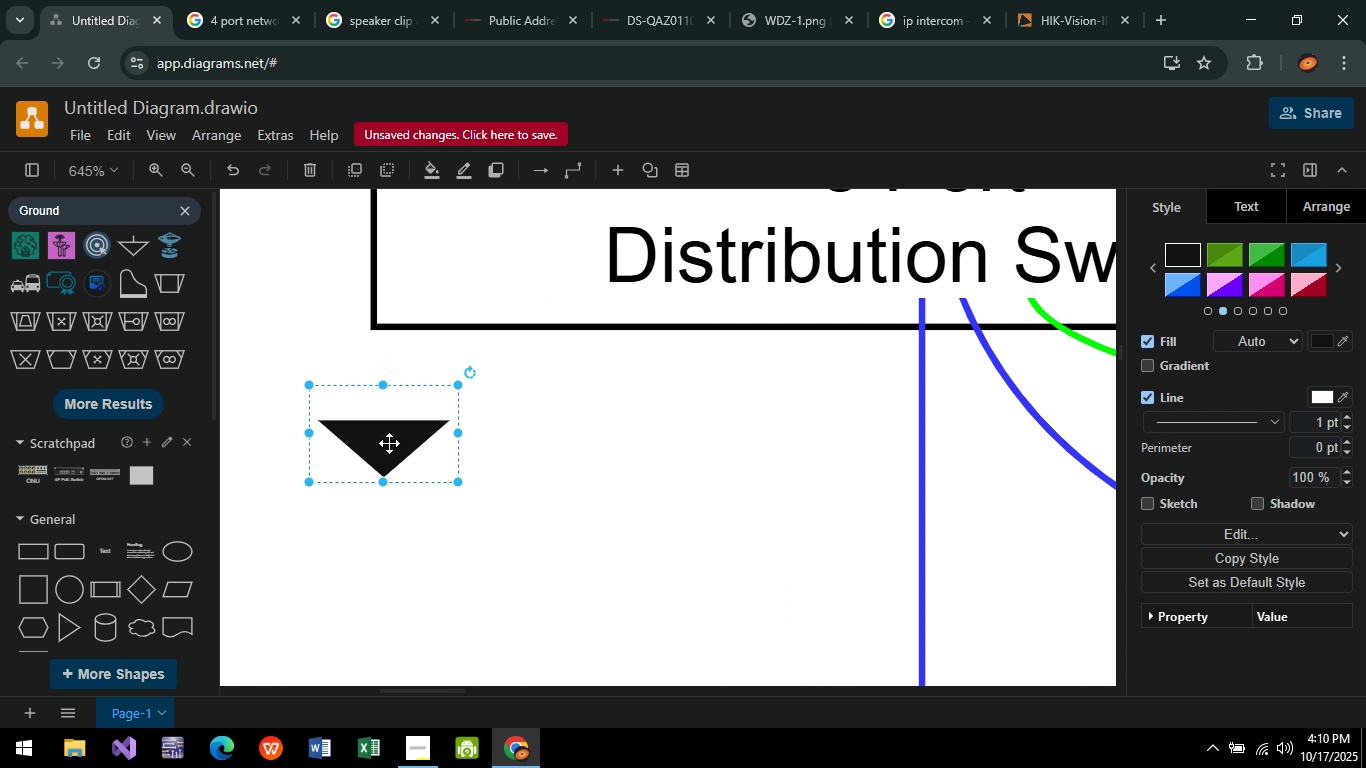 
left_click_drag(start_coordinate=[383, 449], to_coordinate=[377, 385])
 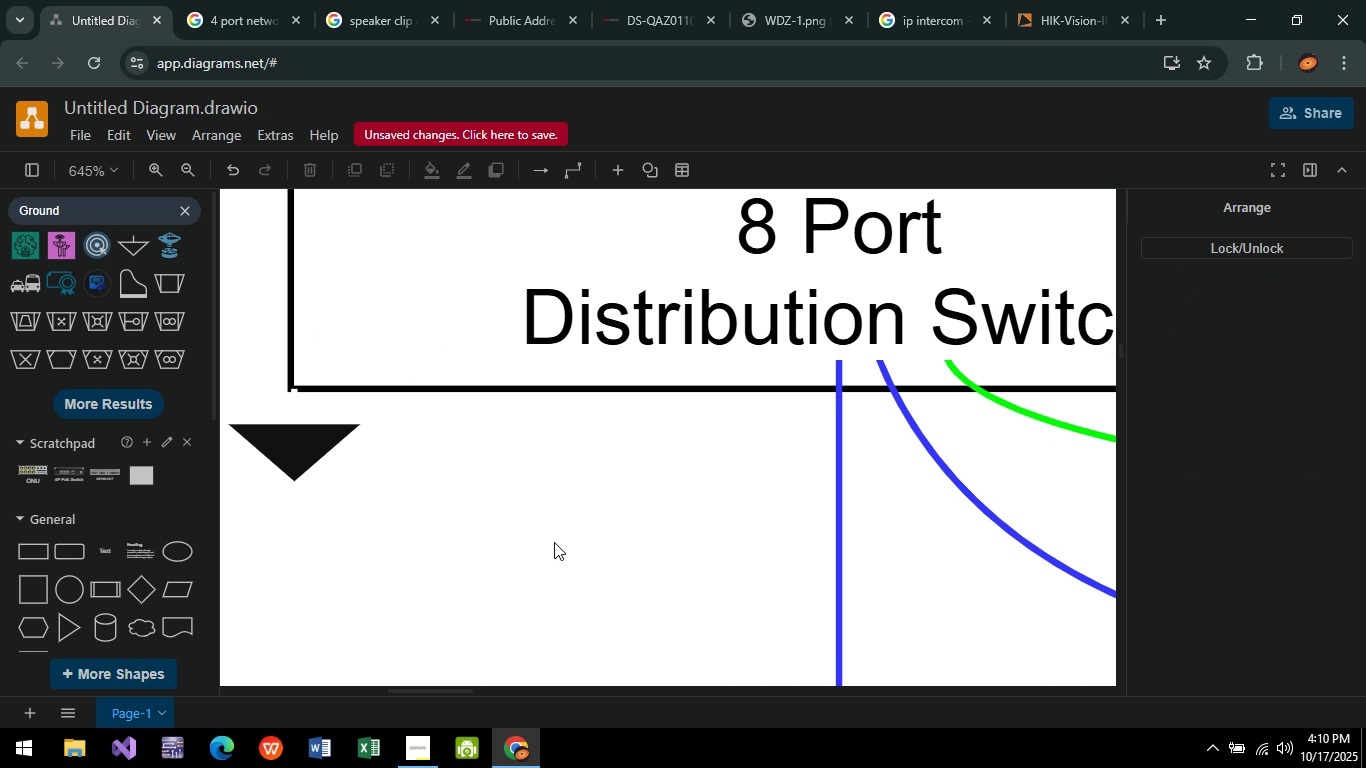 
hold_key(key=ControlLeft, duration=0.45)
scroll: coordinate [550, 550], scroll_direction: down, amount: 5.0
 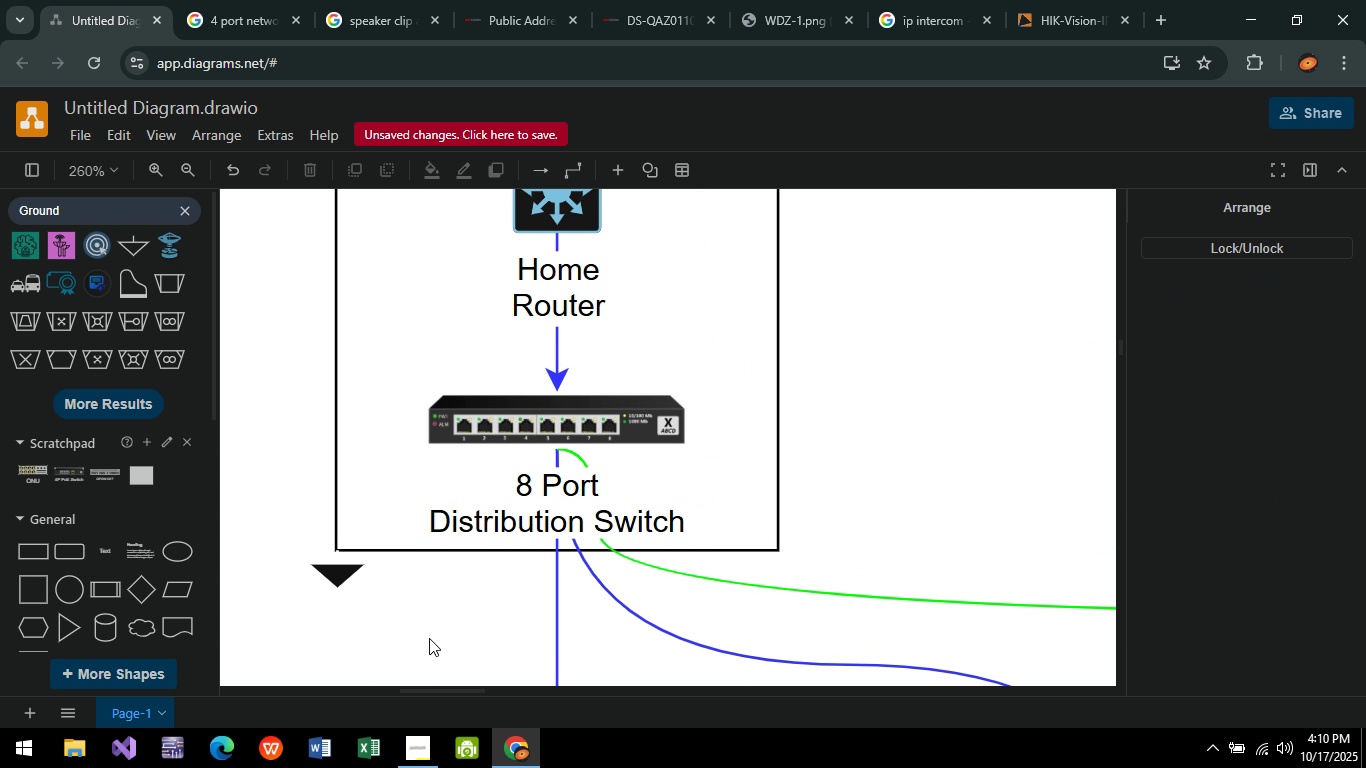 
hold_key(key=ControlLeft, duration=0.45)
scroll: coordinate [459, 603], scroll_direction: down, amount: 3.0
 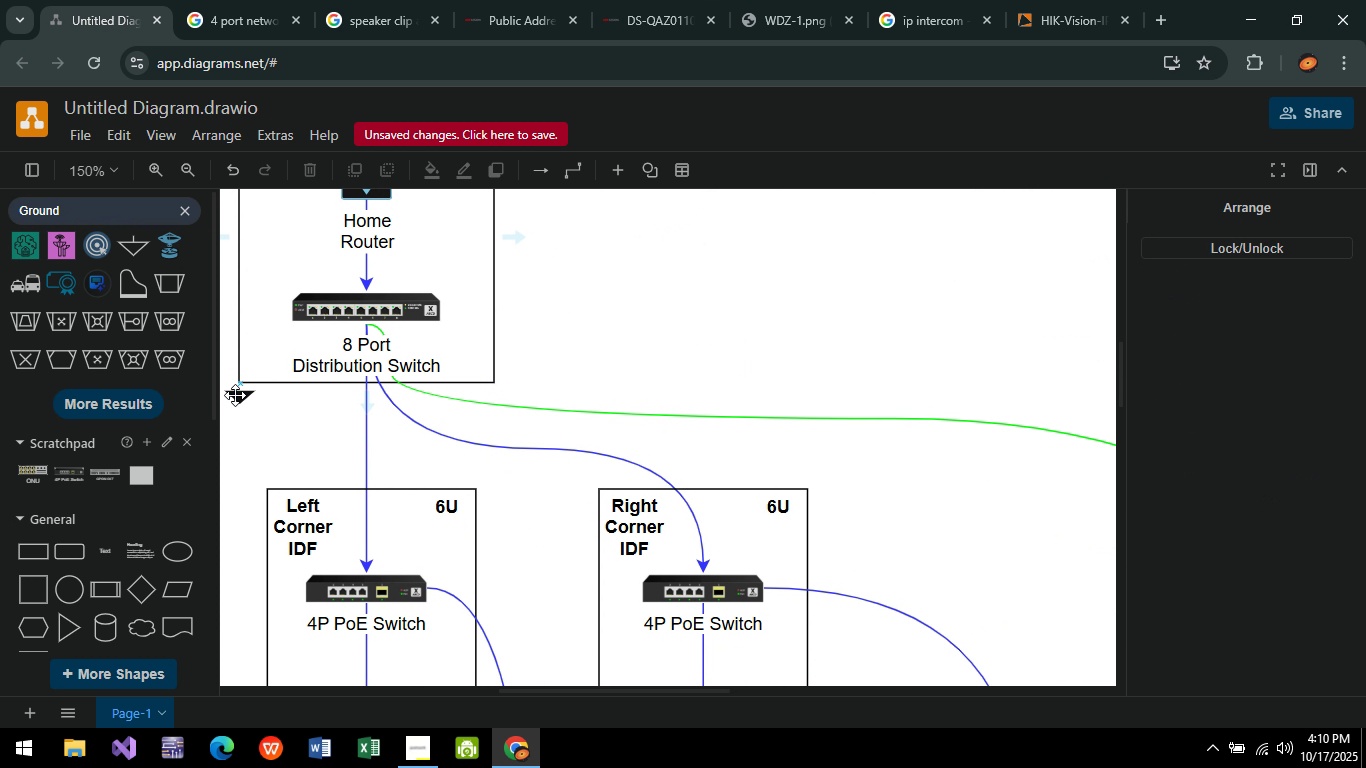 
left_click([235, 399])
 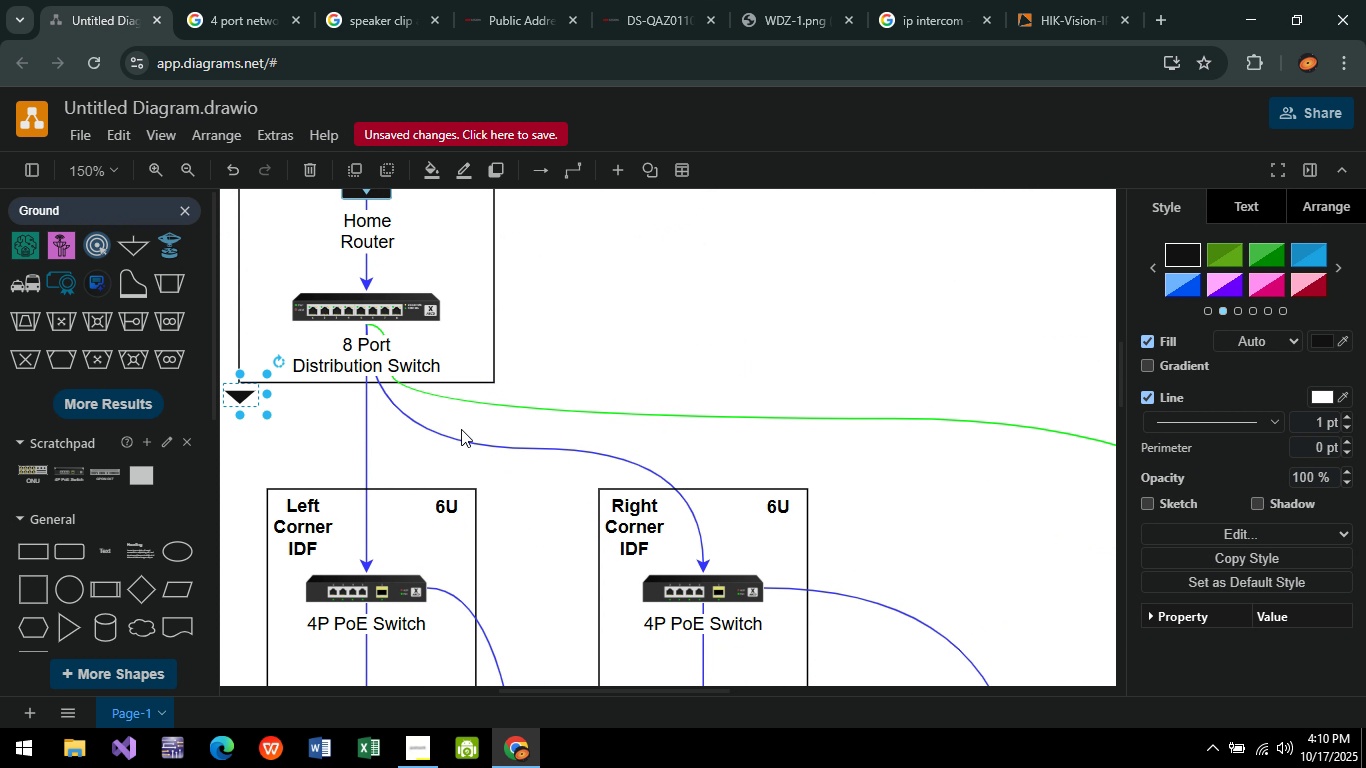 
key(Control+C)
 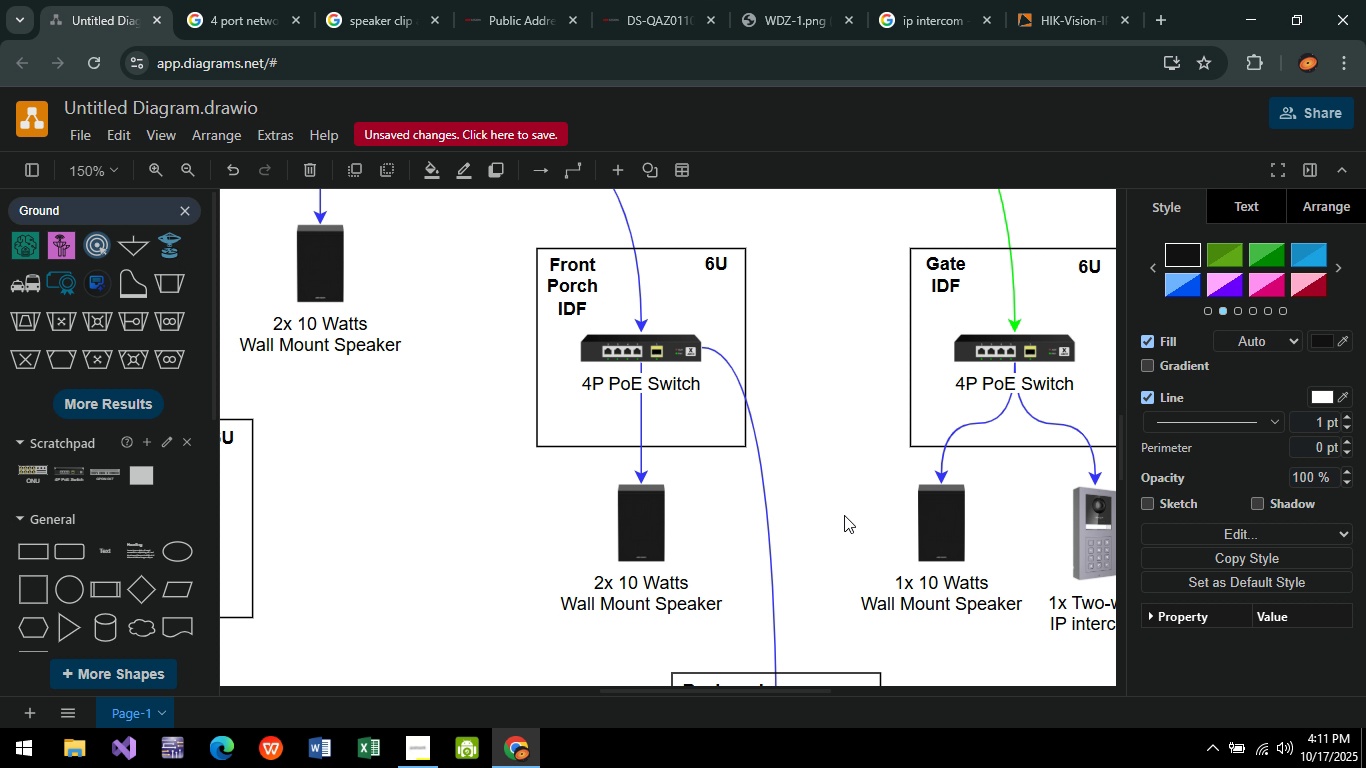 
key(Control+V)
 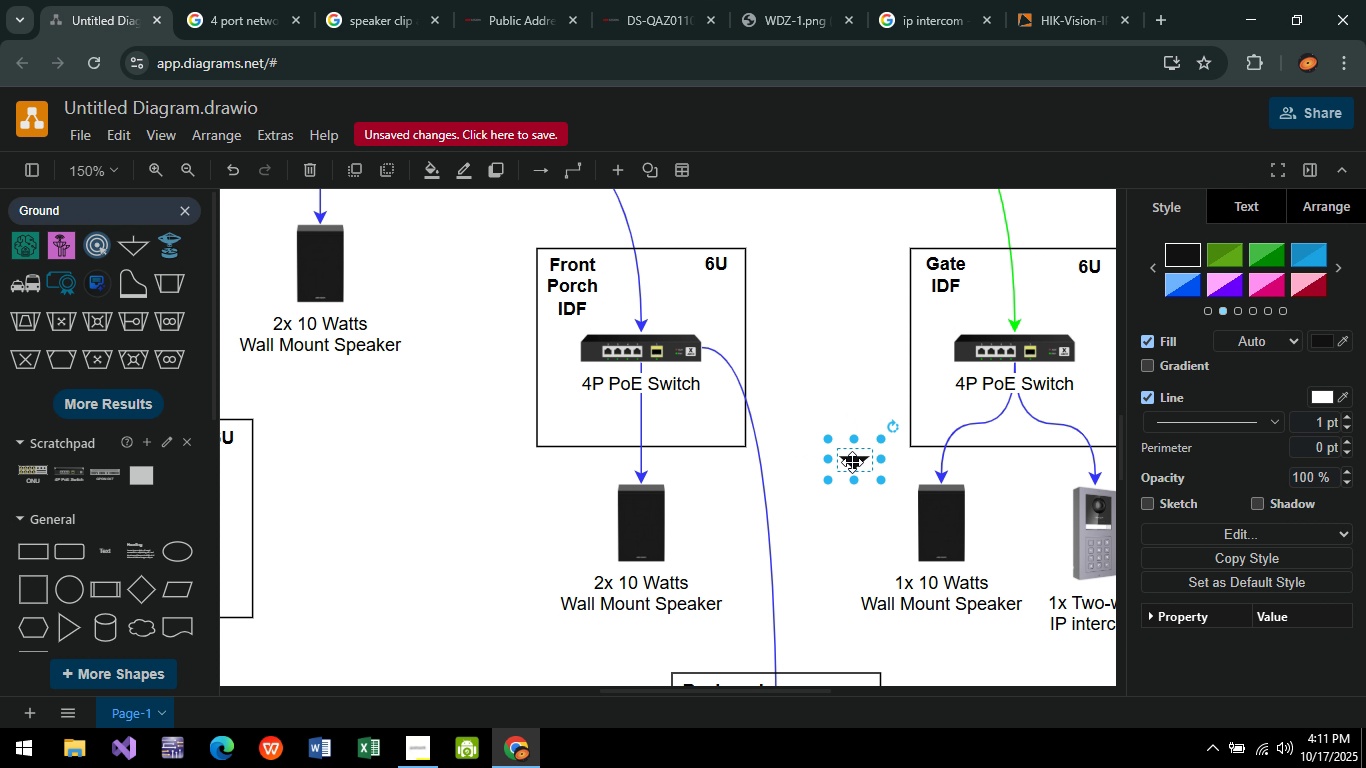 
left_click_drag(start_coordinate=[852, 462], to_coordinate=[909, 460])
 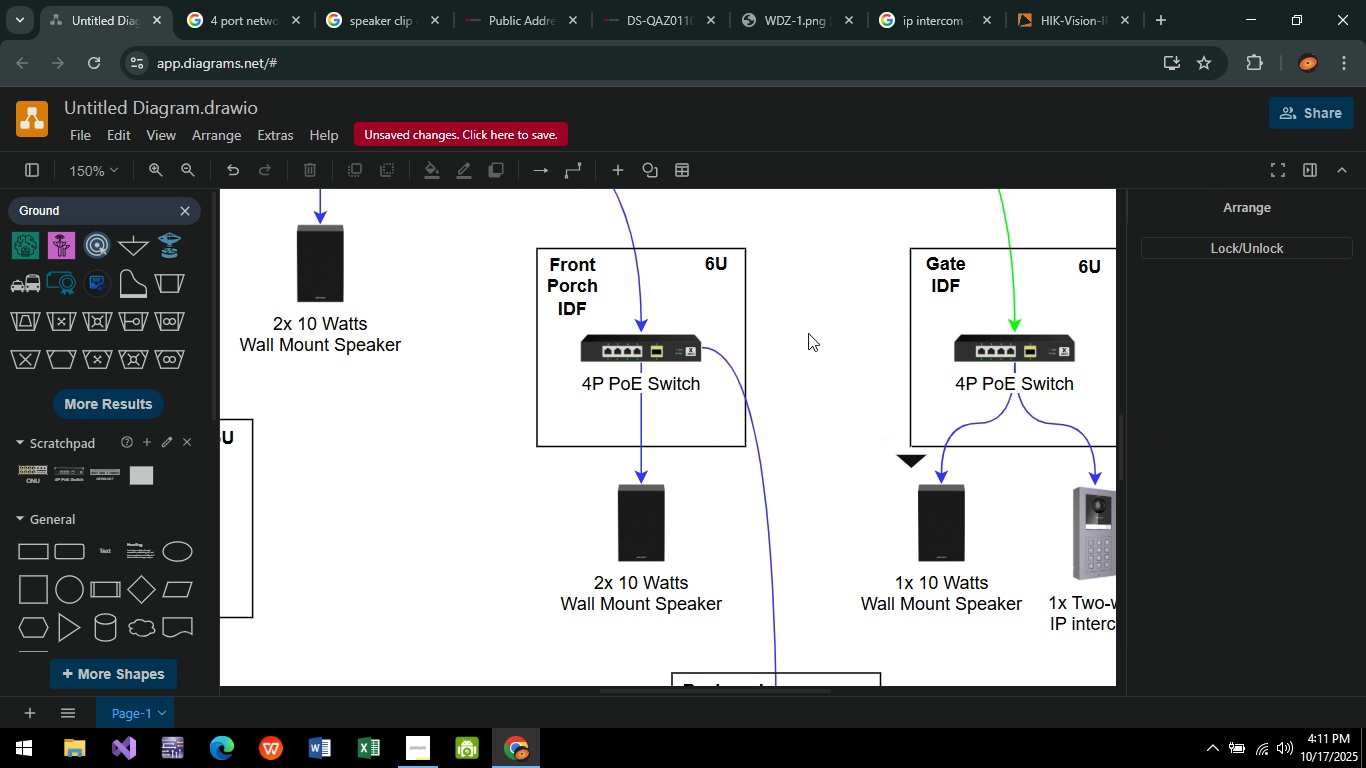 
left_click([808, 333])
 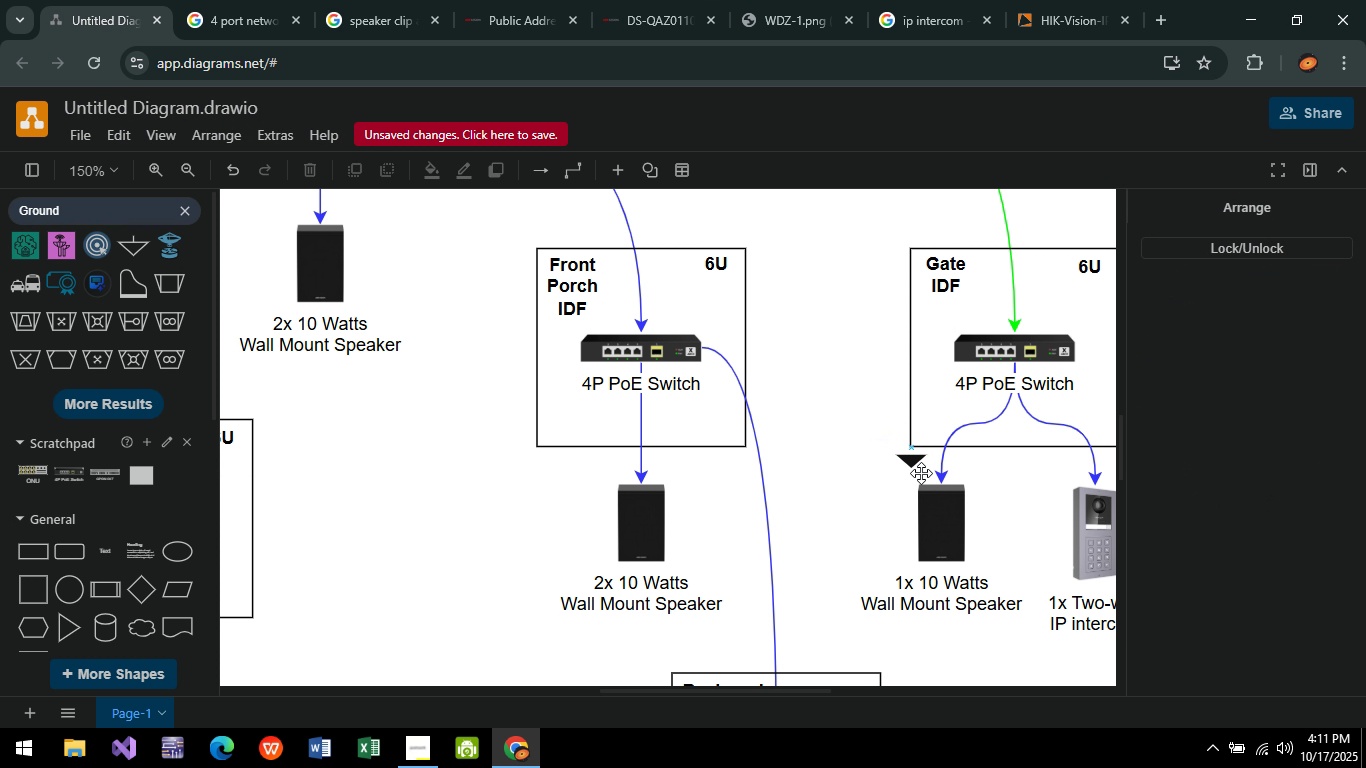 
hold_key(key=ControlLeft, duration=0.67)
scroll: coordinate [902, 456], scroll_direction: up, amount: 5.0
 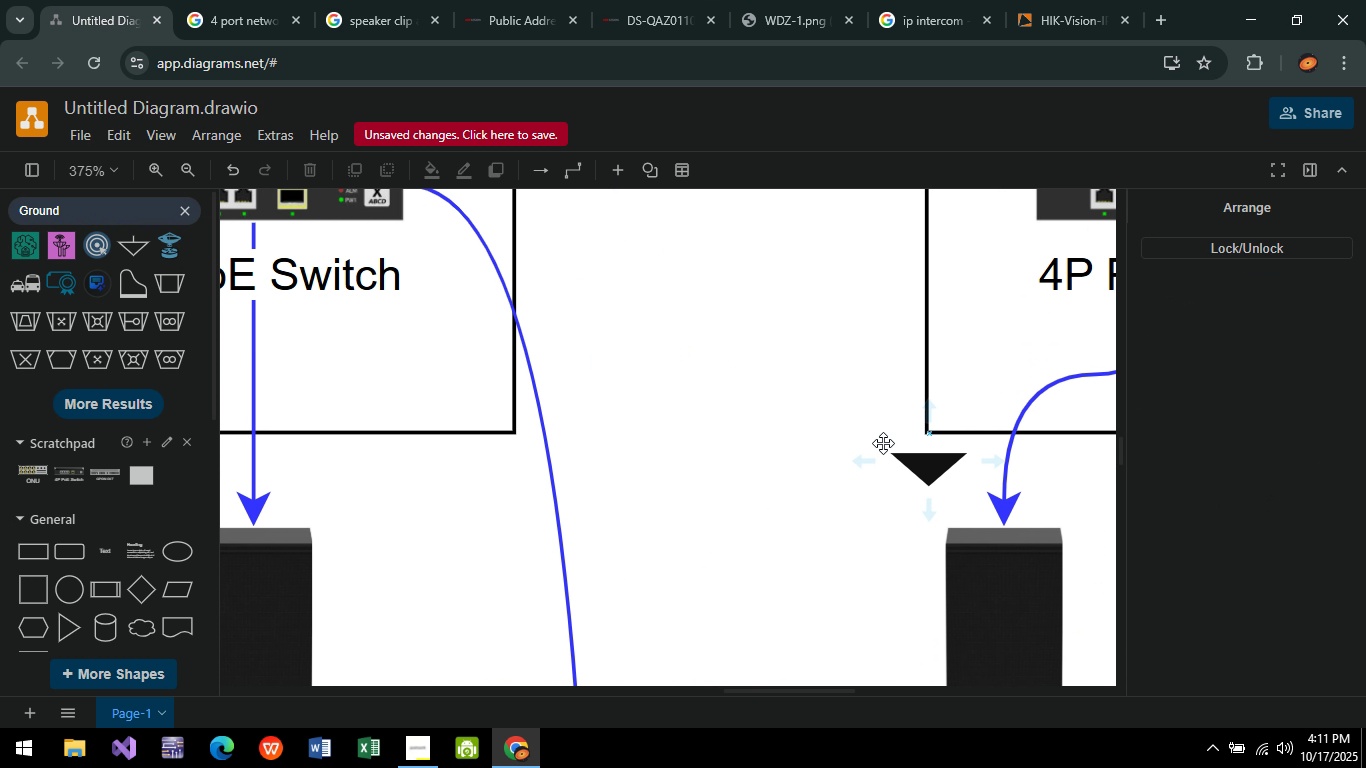 
hold_key(key=ControlLeft, duration=1.28)
scroll: coordinate [755, 379], scroll_direction: down, amount: 11.0
 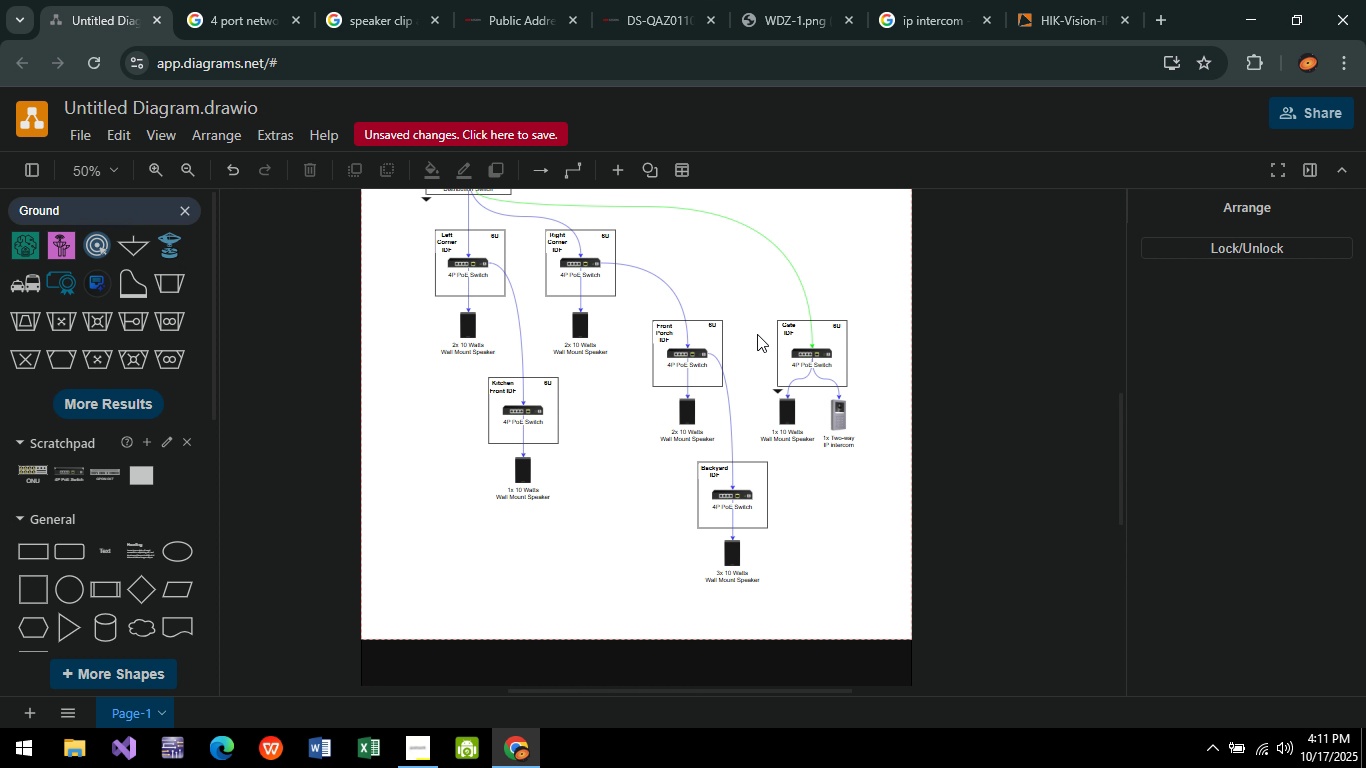 
wait(8.46)
 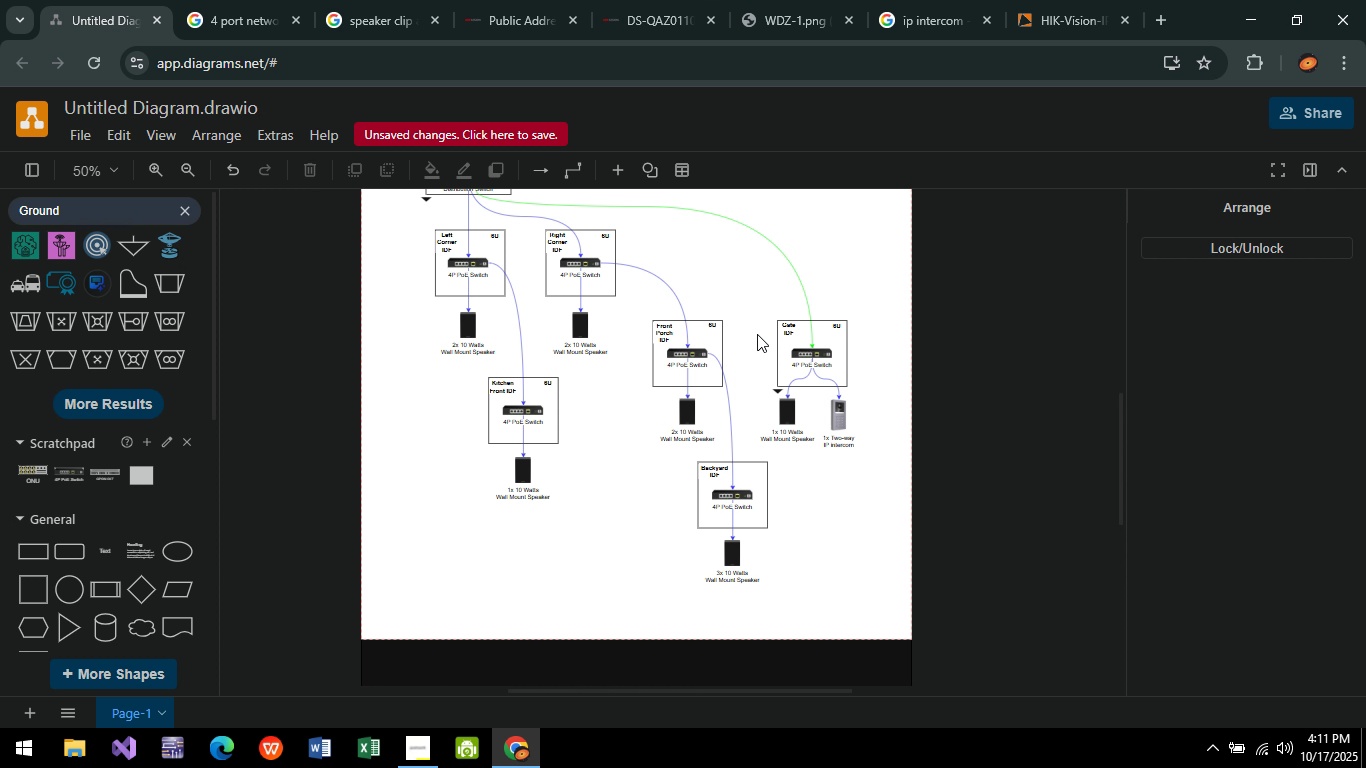 
hold_key(key=ControlLeft, duration=0.65)
 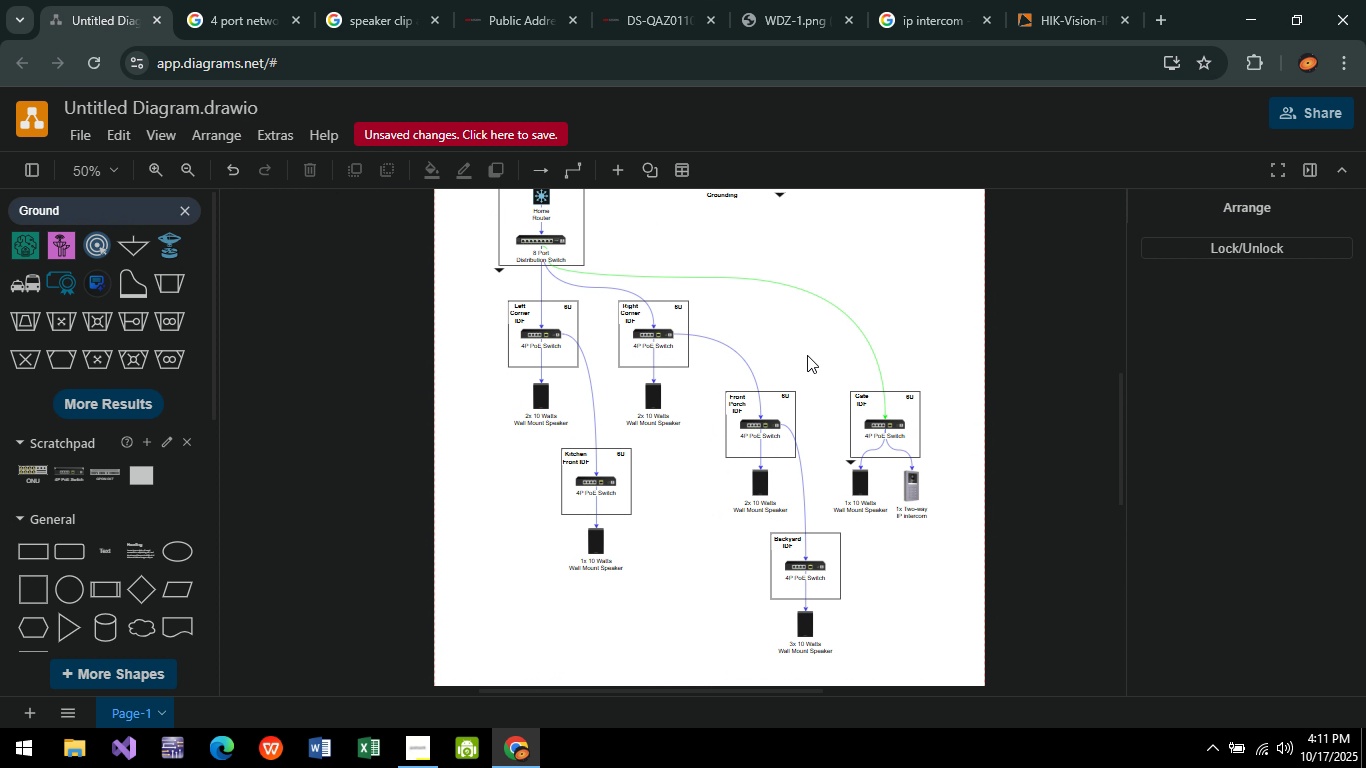 
hold_key(key=ControlLeft, duration=0.52)
scroll: coordinate [807, 355], scroll_direction: down, amount: 1.0
 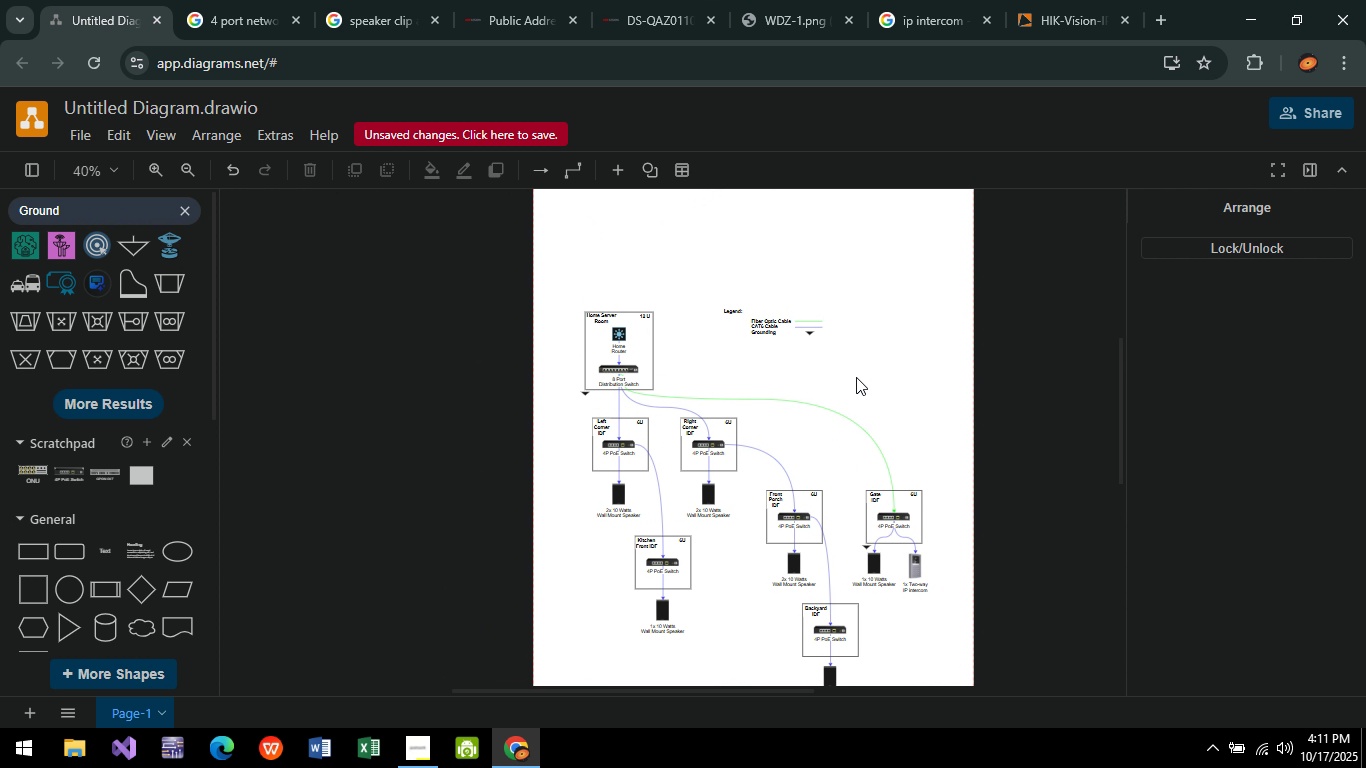 
hold_key(key=ControlLeft, duration=0.35)
 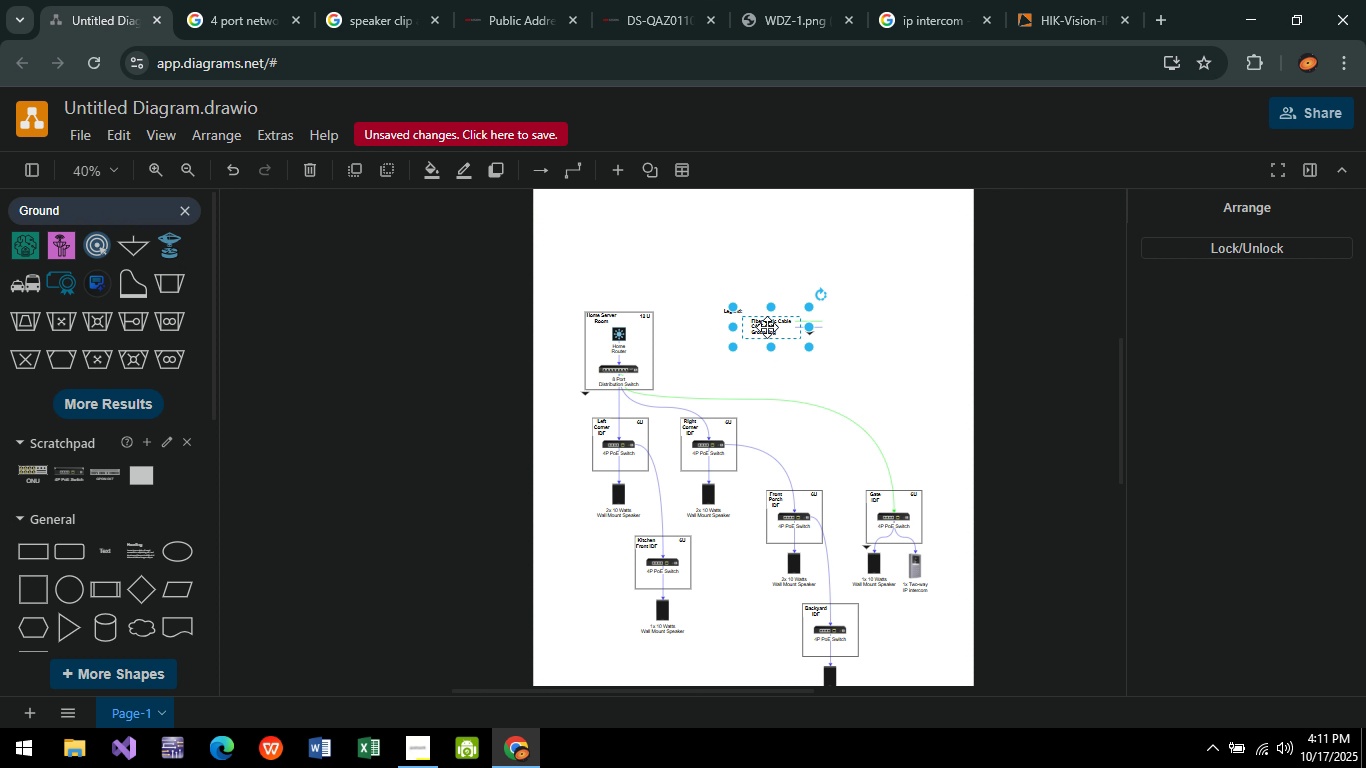 
left_click([767, 327])
 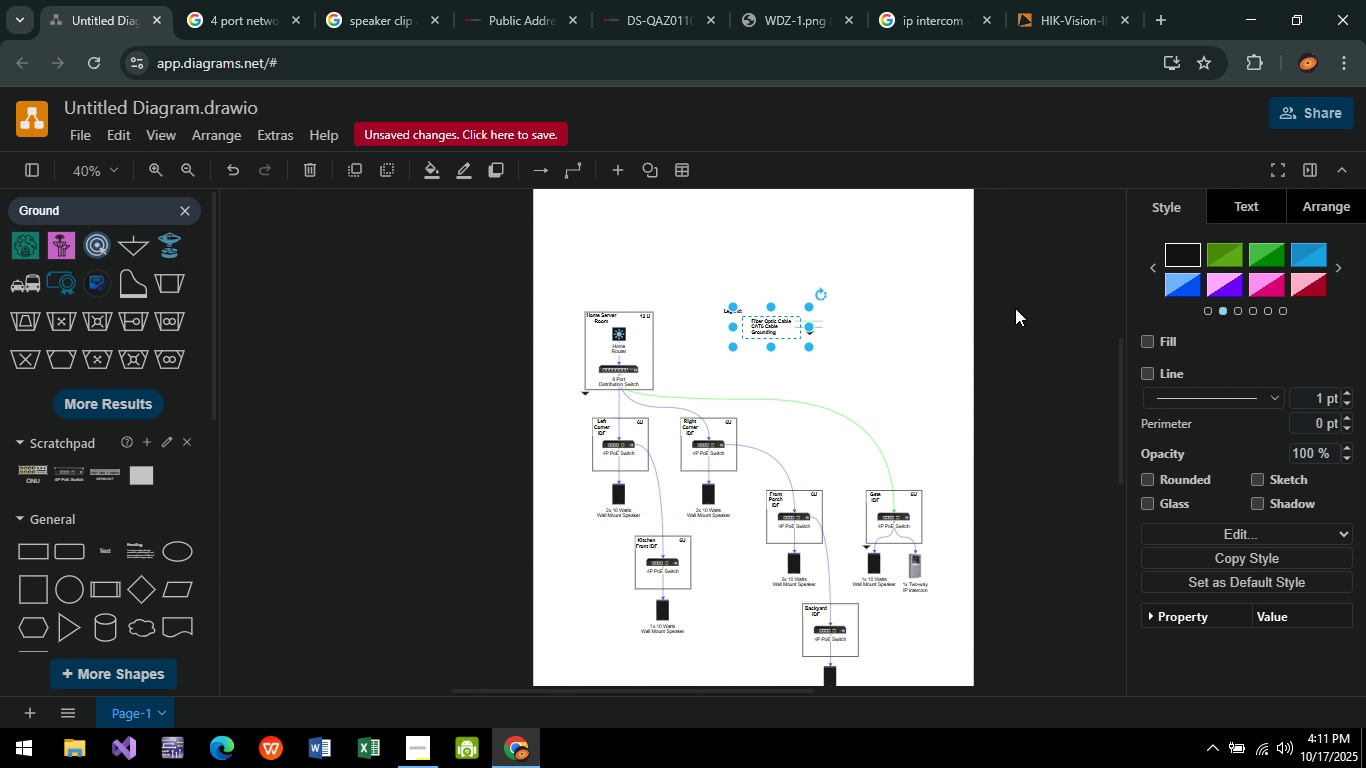 
key(Control+C)
 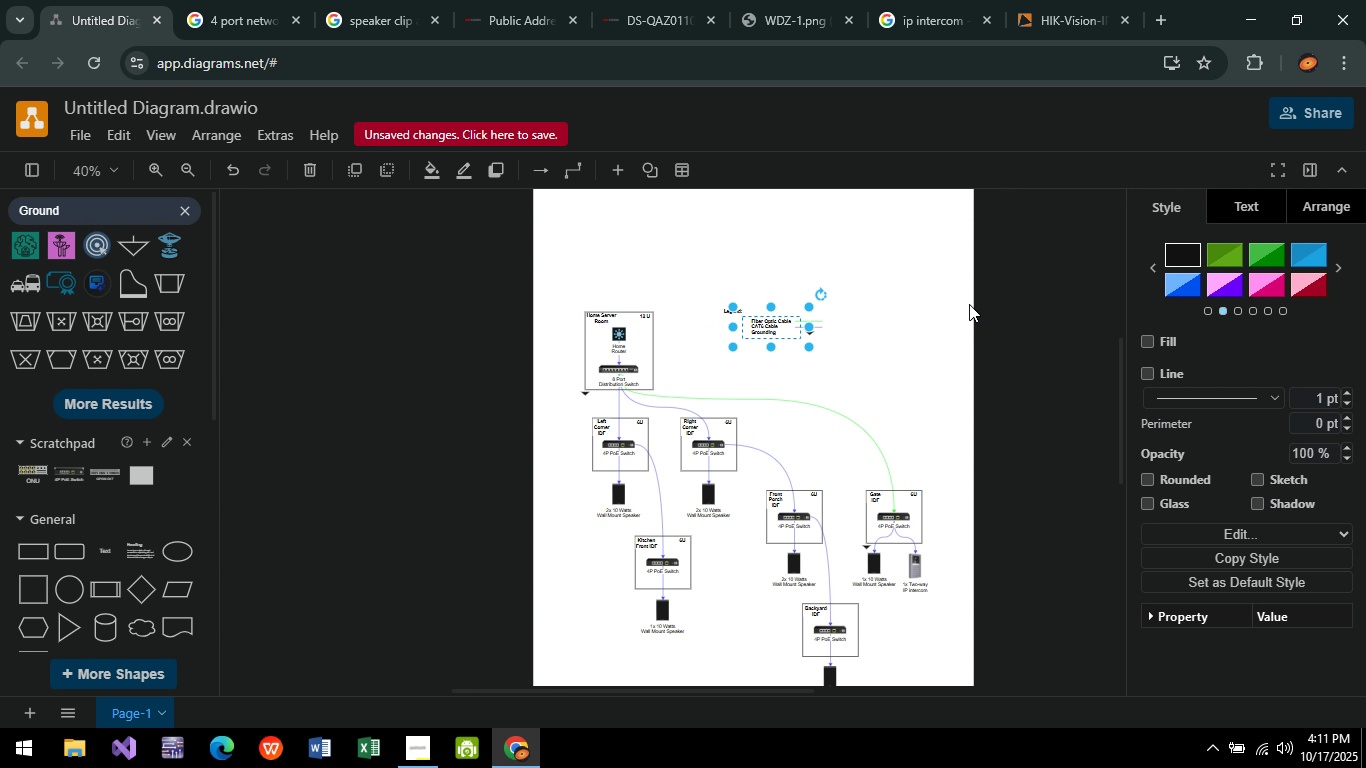 
key(Control+V)
 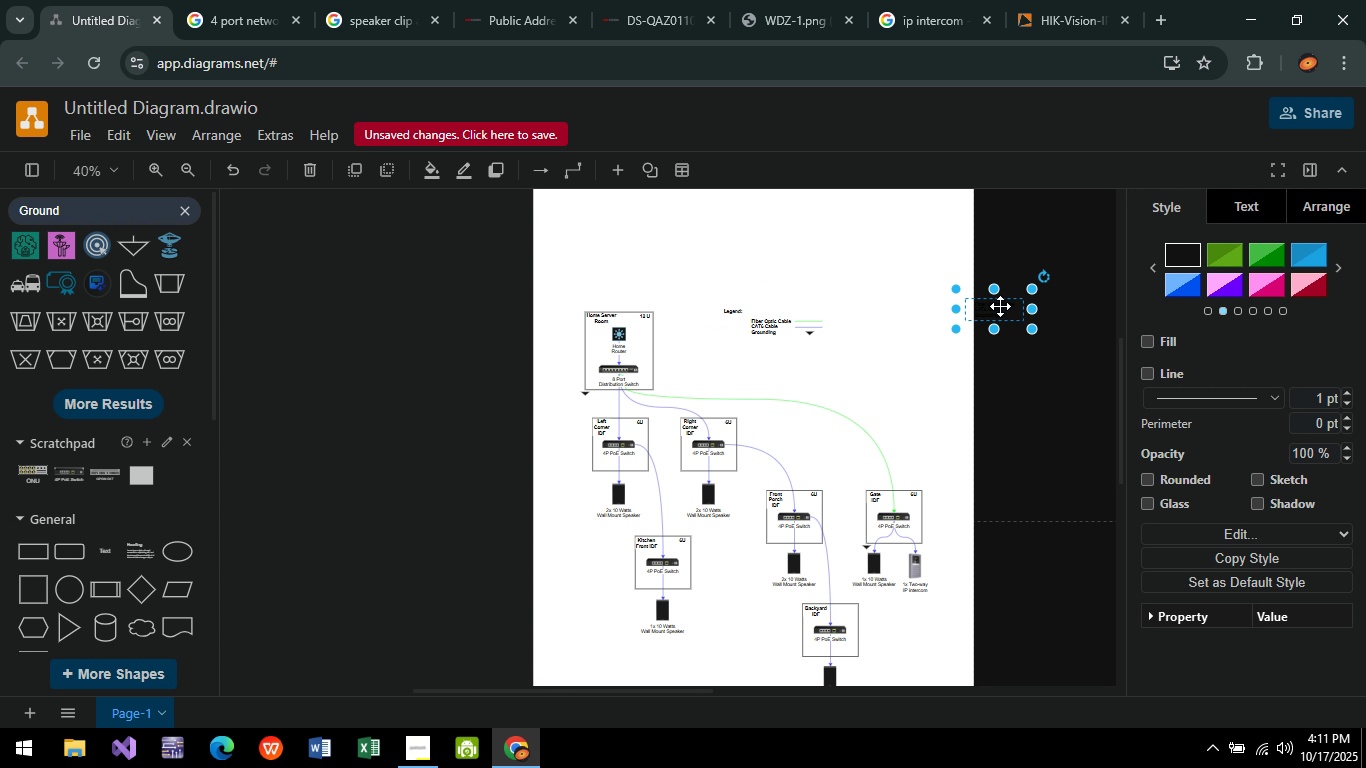 
left_click_drag(start_coordinate=[1000, 306], to_coordinate=[755, 236])
 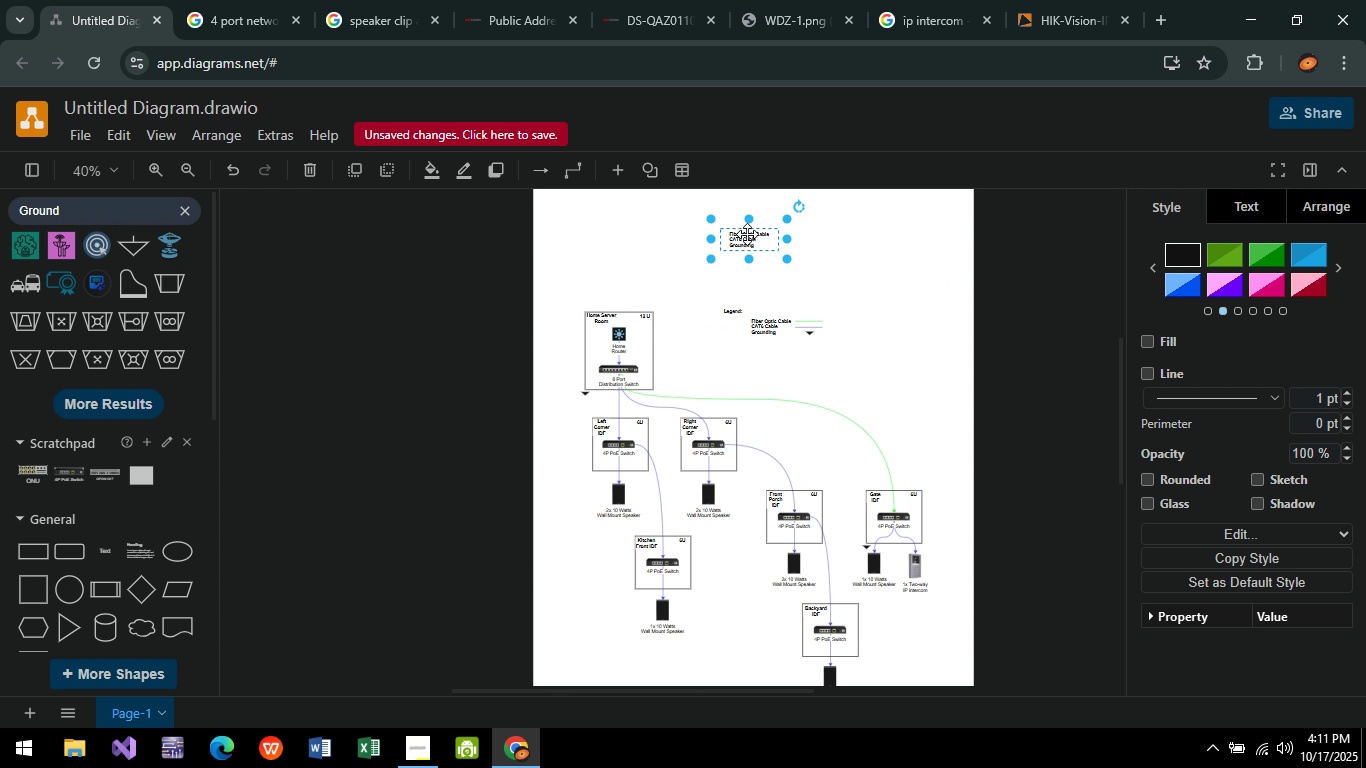 
double_click([747, 234])
 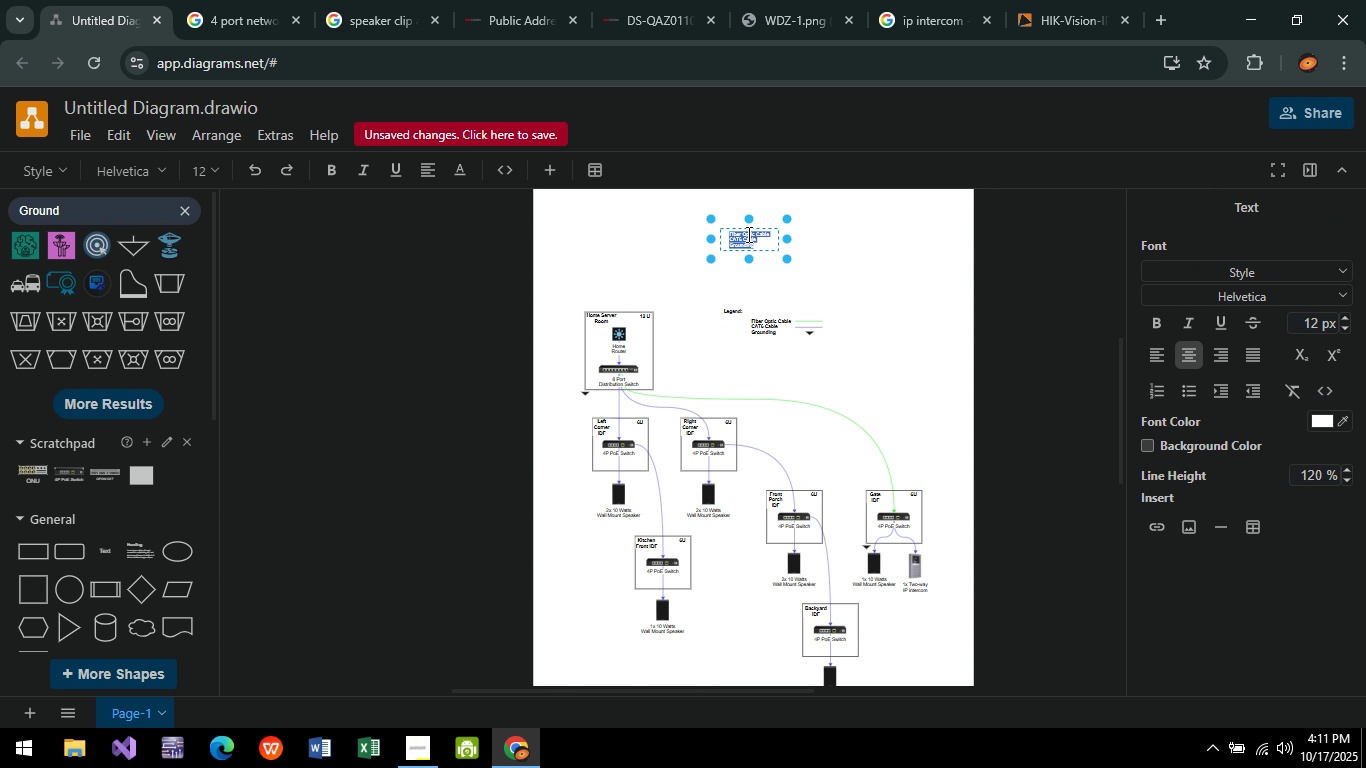 
key(Control+A)
 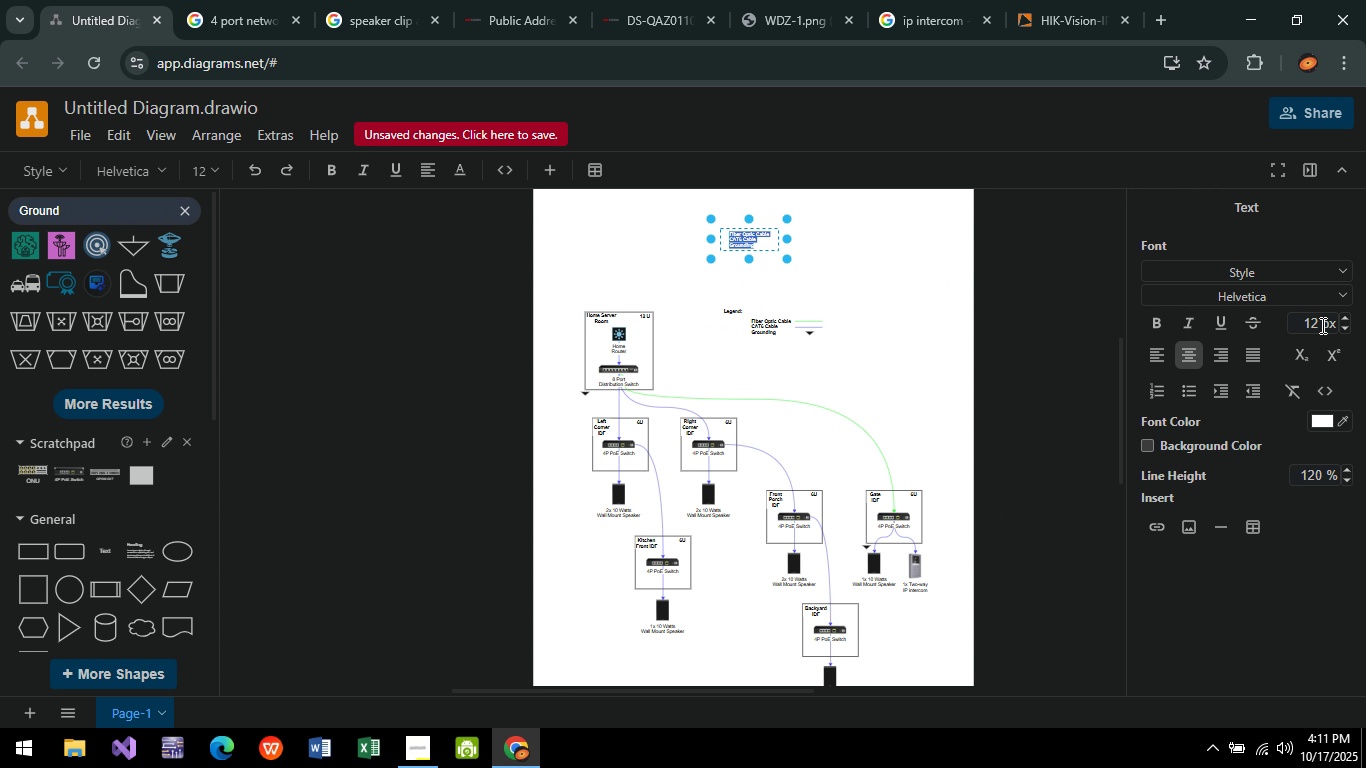 
left_click([1315, 324])
 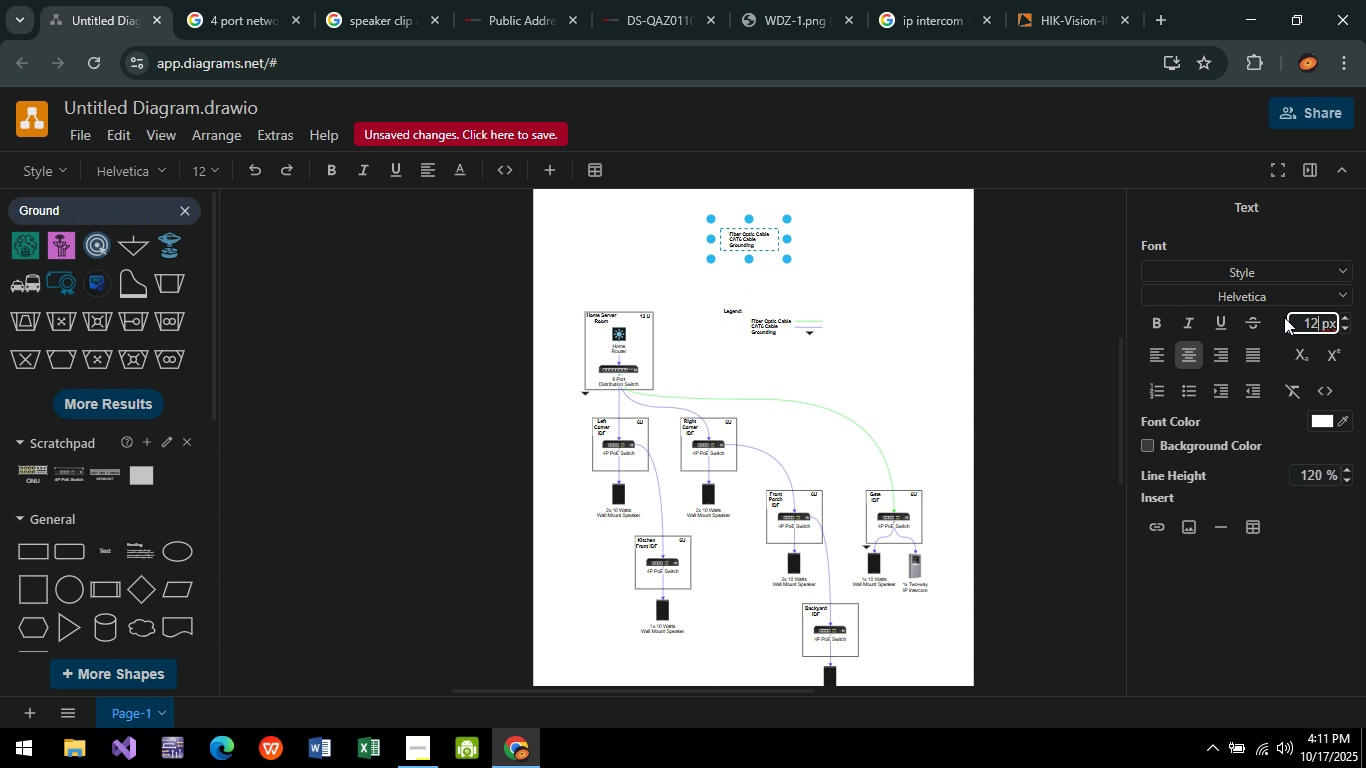 
key(Backspace)
key(Backspace)
type(65)
key(Backspace)
type(4)
 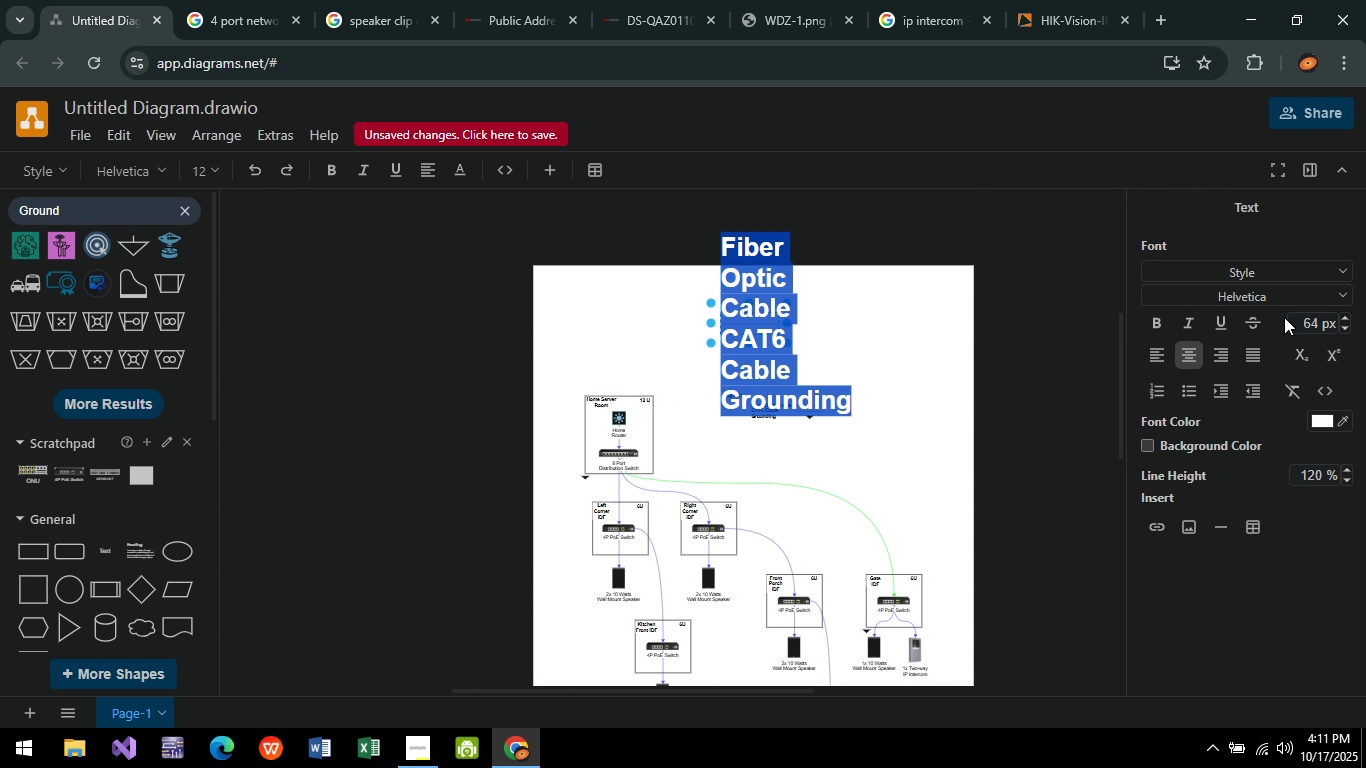 
key(Enter)
 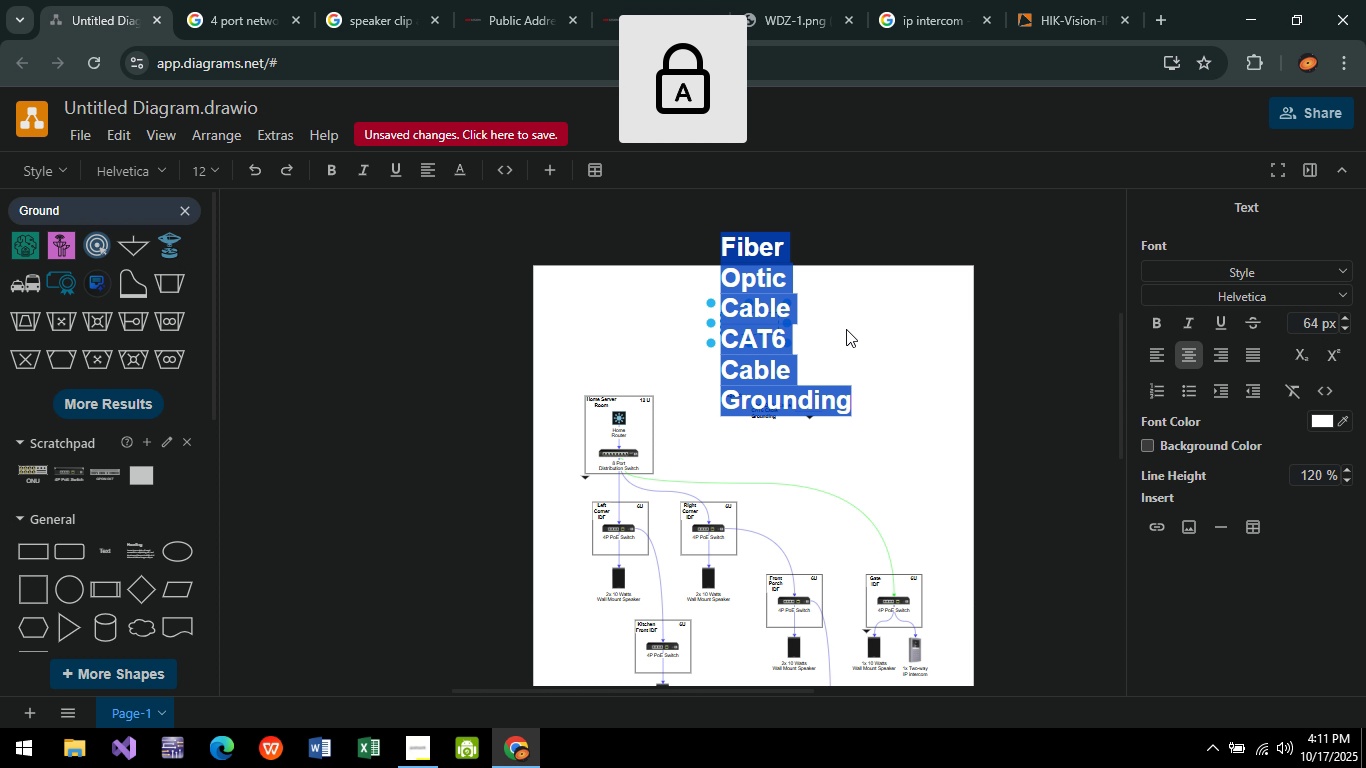 
type(IP p)
key(Backspace)
type(Public Address System)
 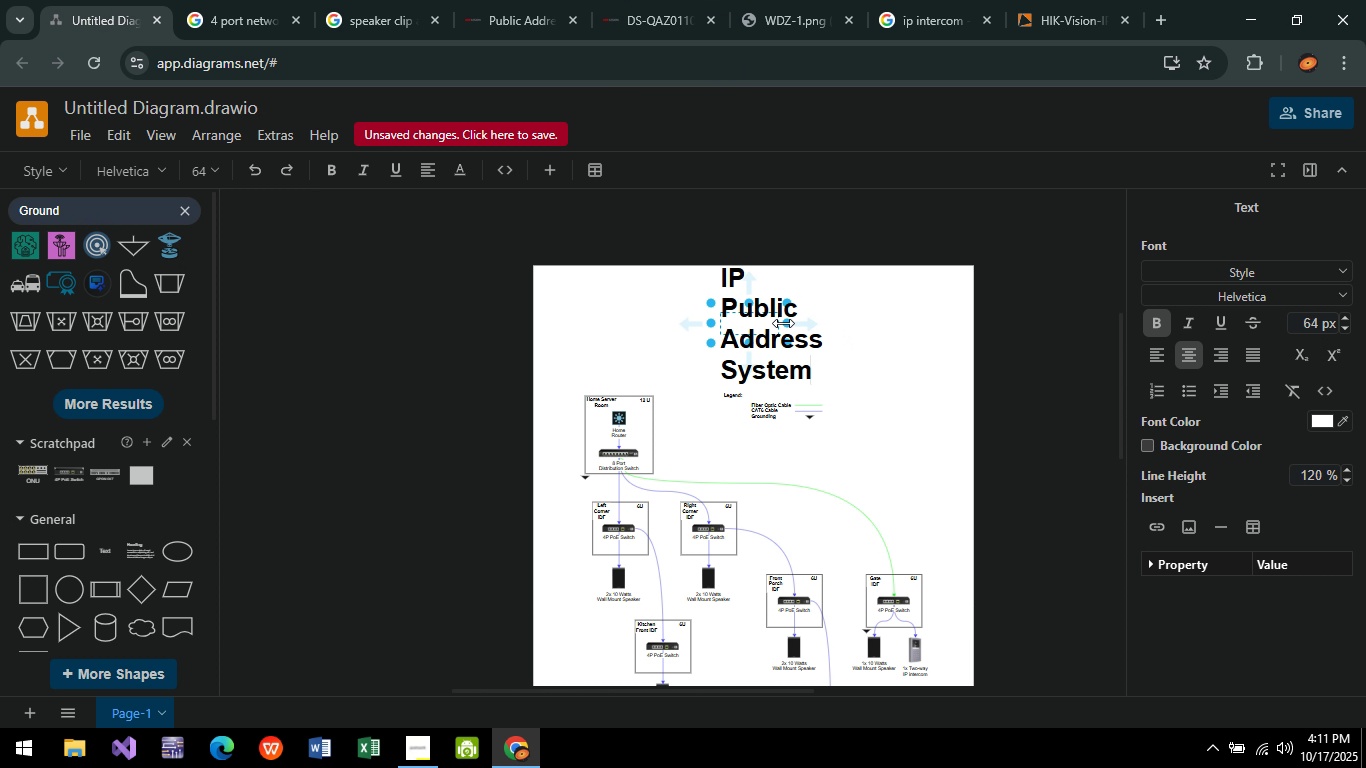 
left_click_drag(start_coordinate=[787, 323], to_coordinate=[926, 323])
 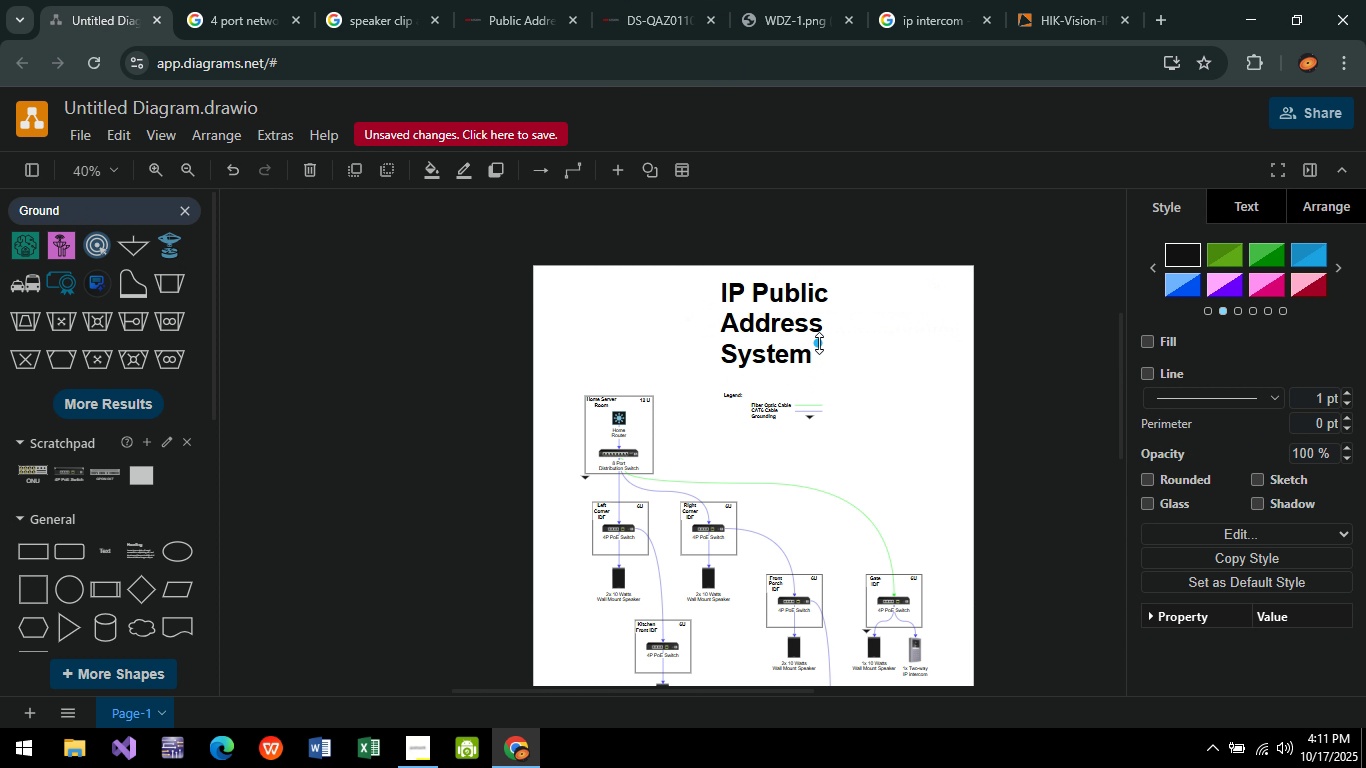 
left_click_drag(start_coordinate=[819, 342], to_coordinate=[832, 407])
 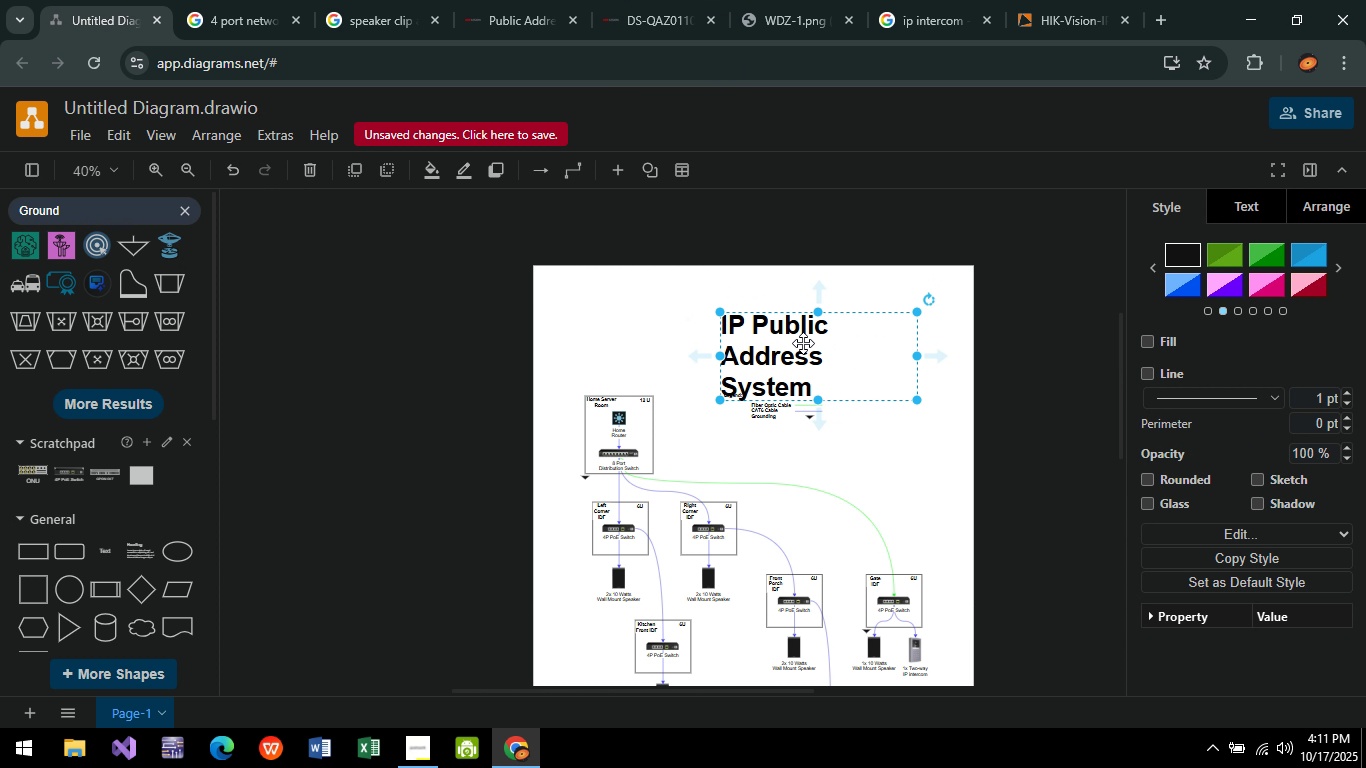 
left_click([803, 343])
 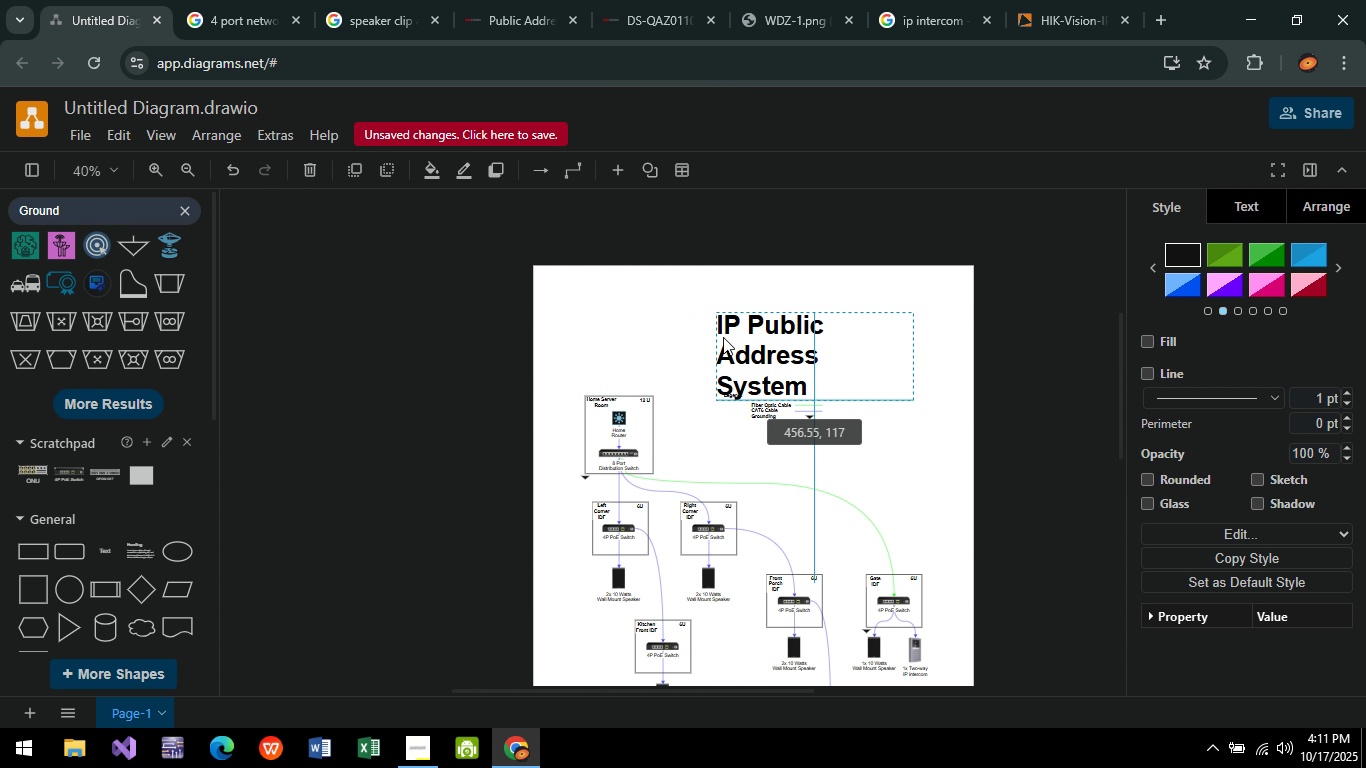 
left_click_drag(start_coordinate=[776, 355], to_coordinate=[642, 296])
 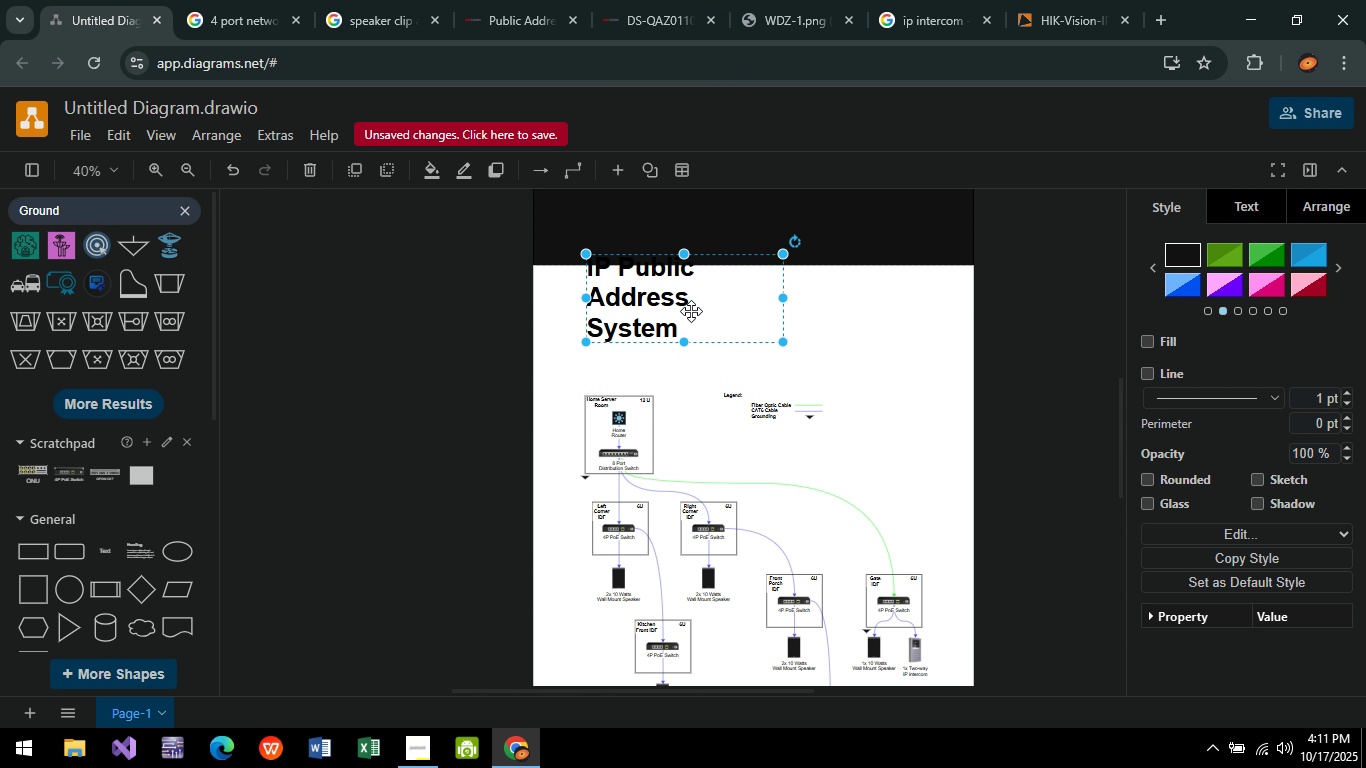 
double_click([691, 311])
 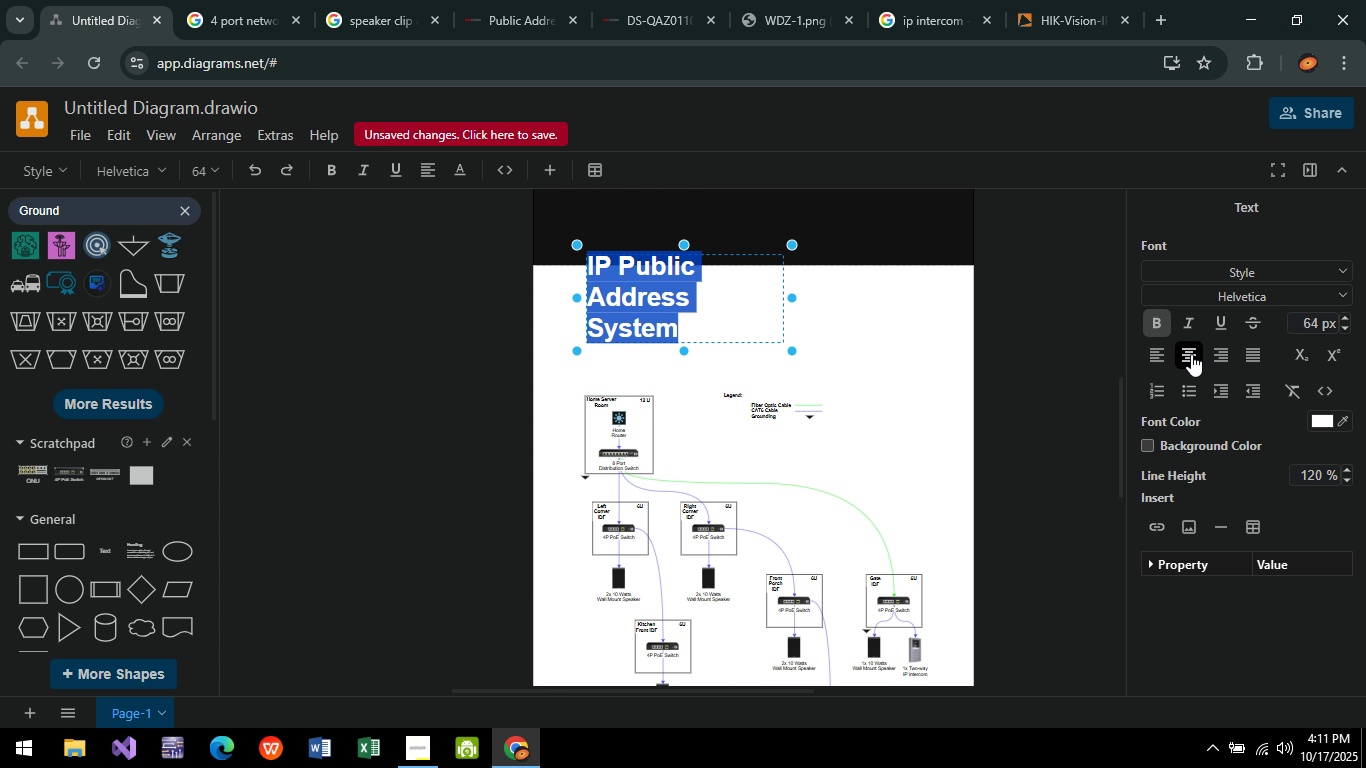 
left_click([1190, 355])
 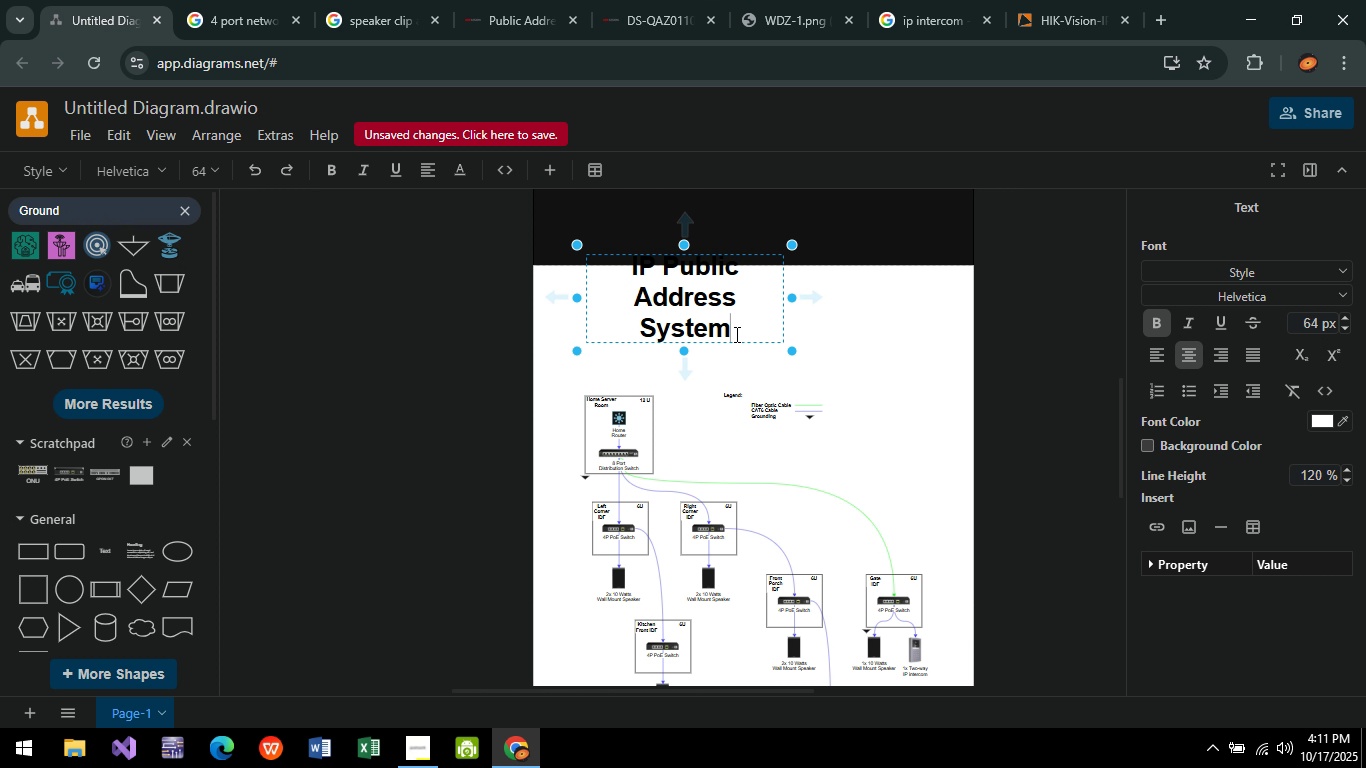 
double_click([735, 334])
 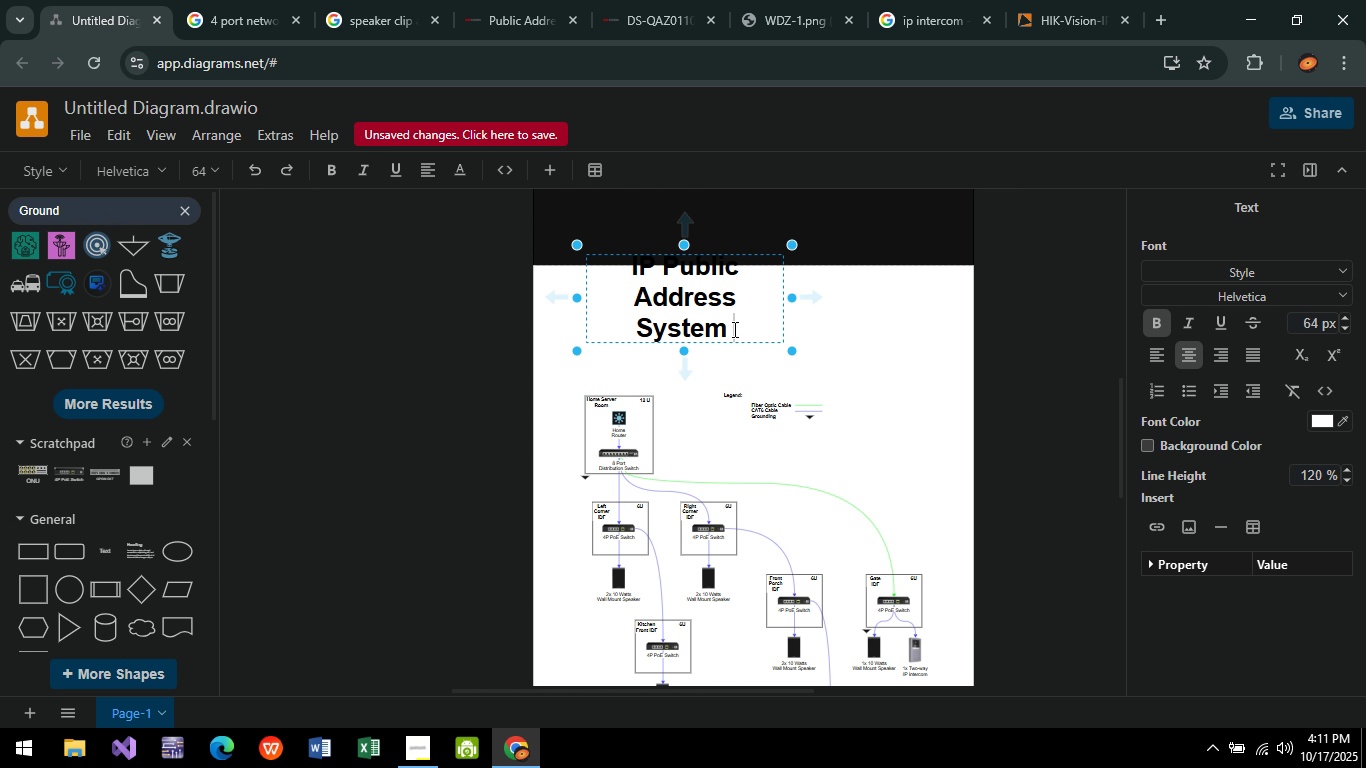 
type( Network Diagram)
 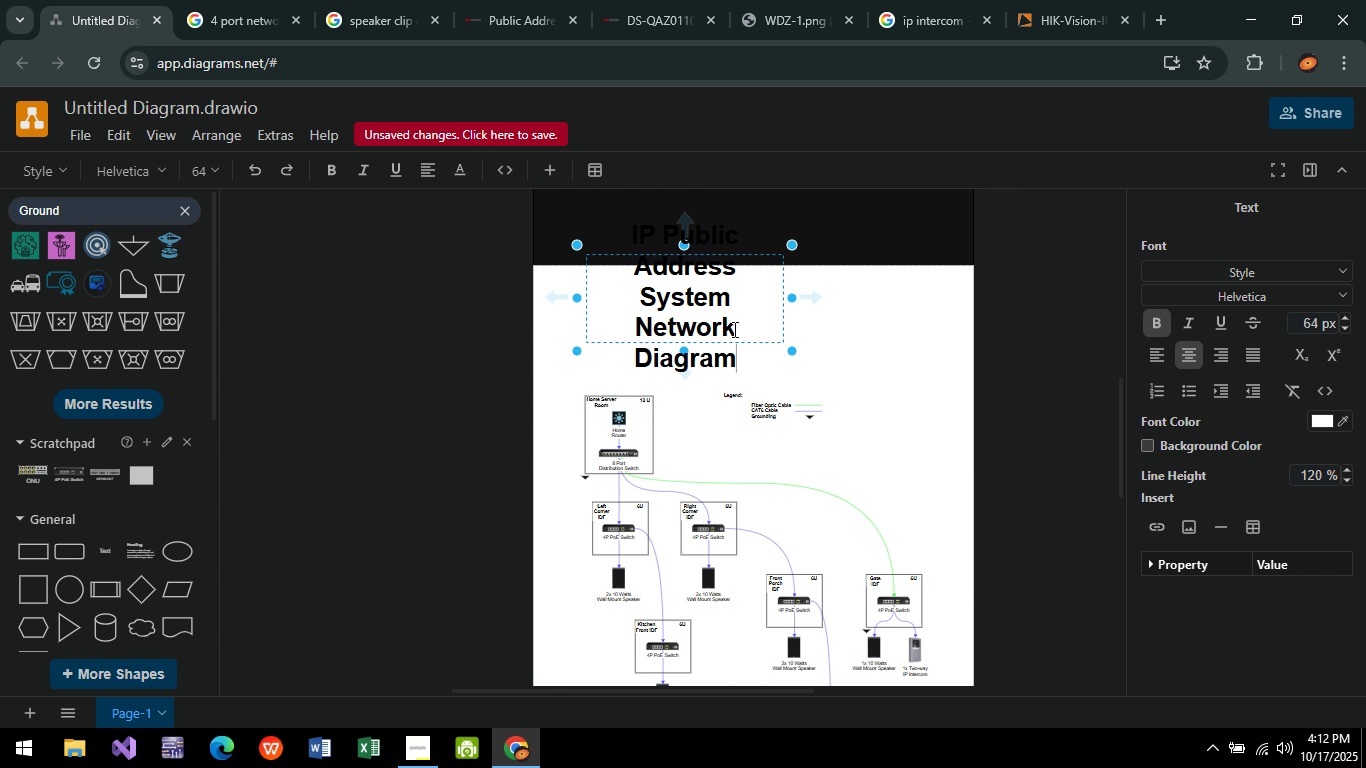 
wait(9.12)
 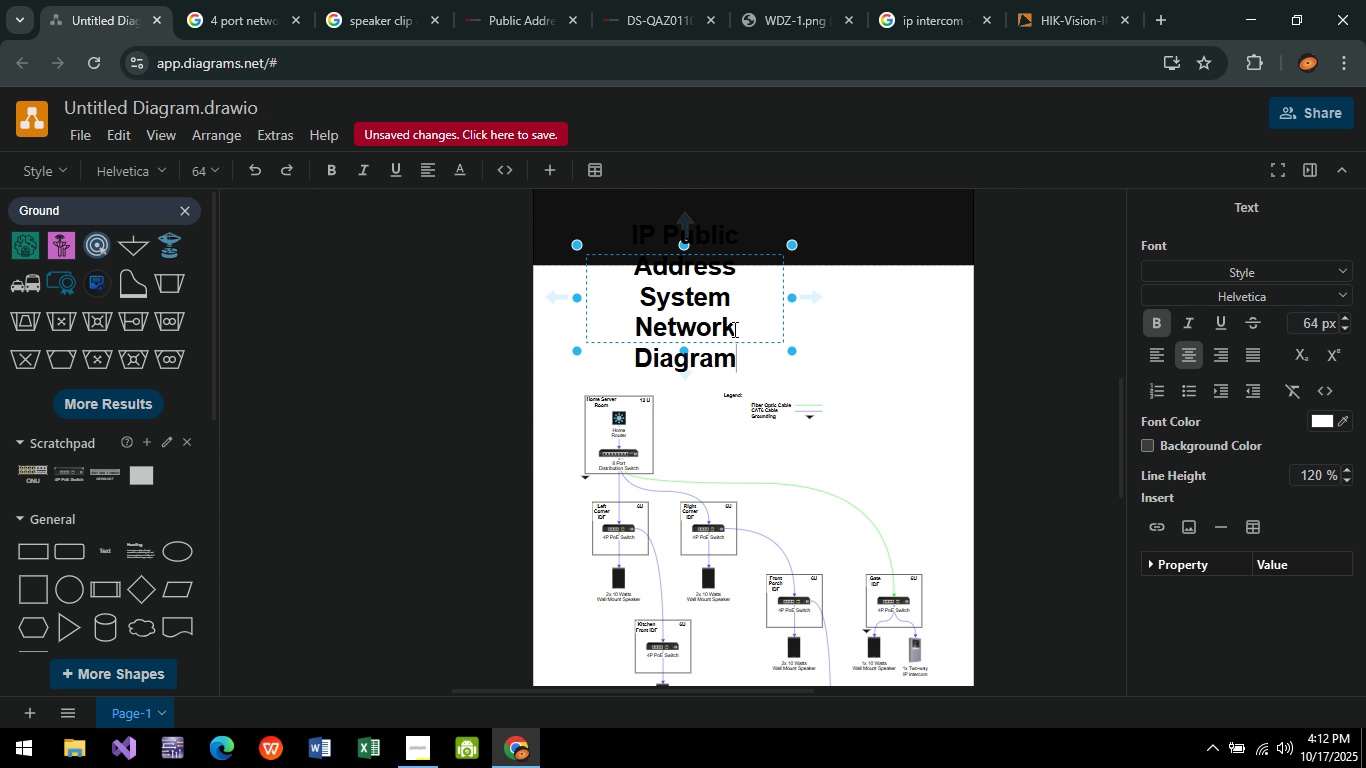 
left_click_drag(start_coordinate=[730, 320], to_coordinate=[785, 365])
 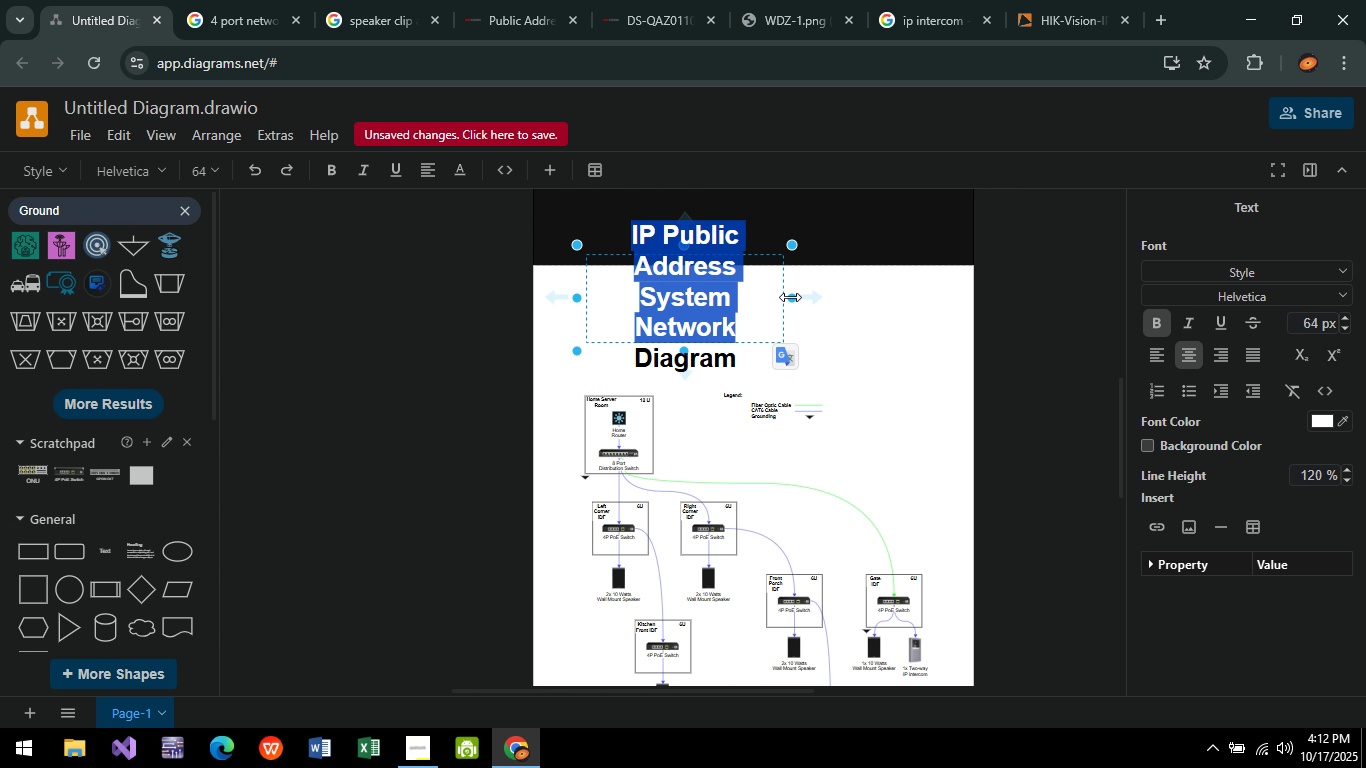 
left_click_drag(start_coordinate=[790, 296], to_coordinate=[914, 306])
 